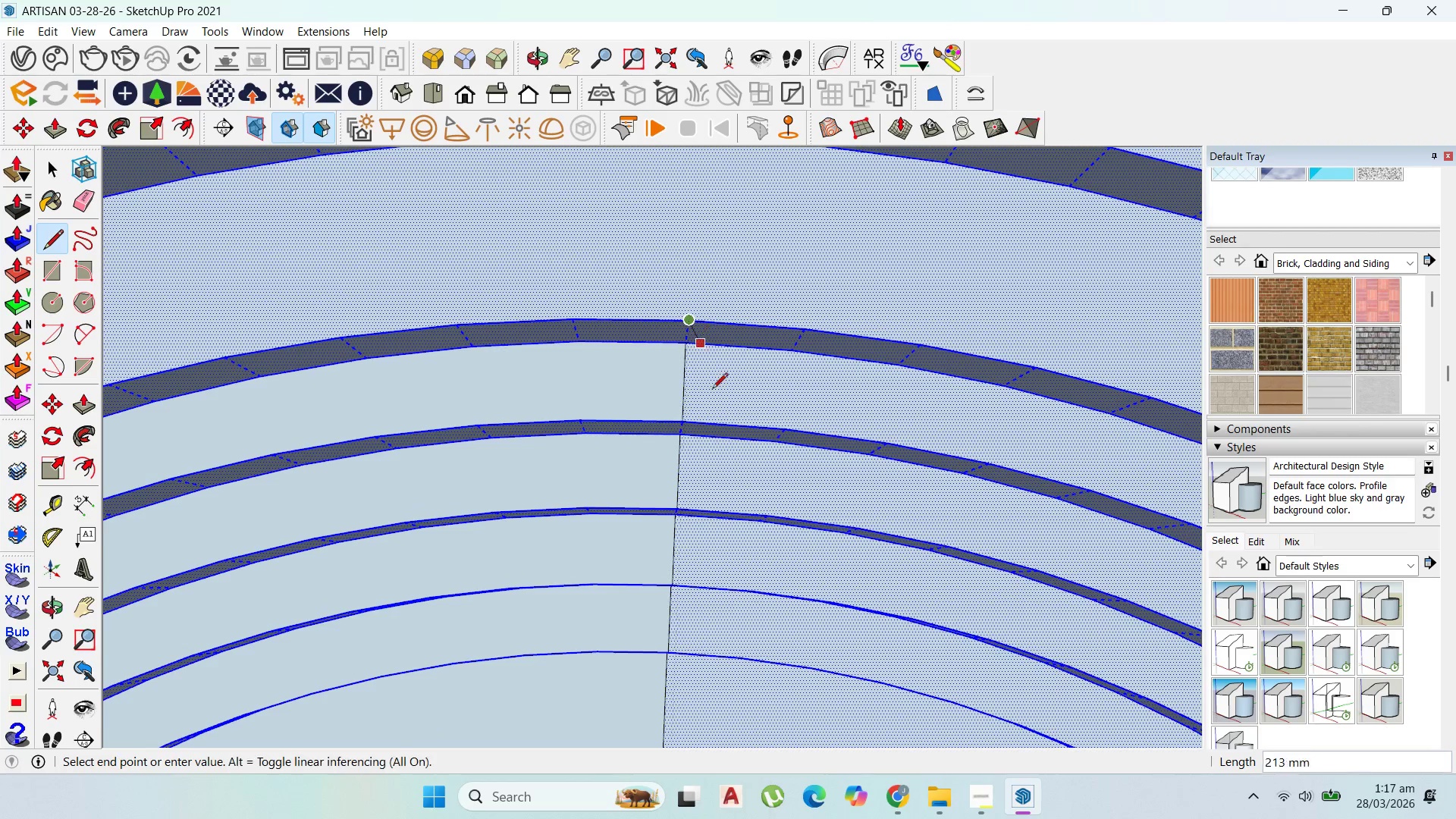 
scroll: coordinate [706, 299], scroll_direction: down, amount: 4.0
 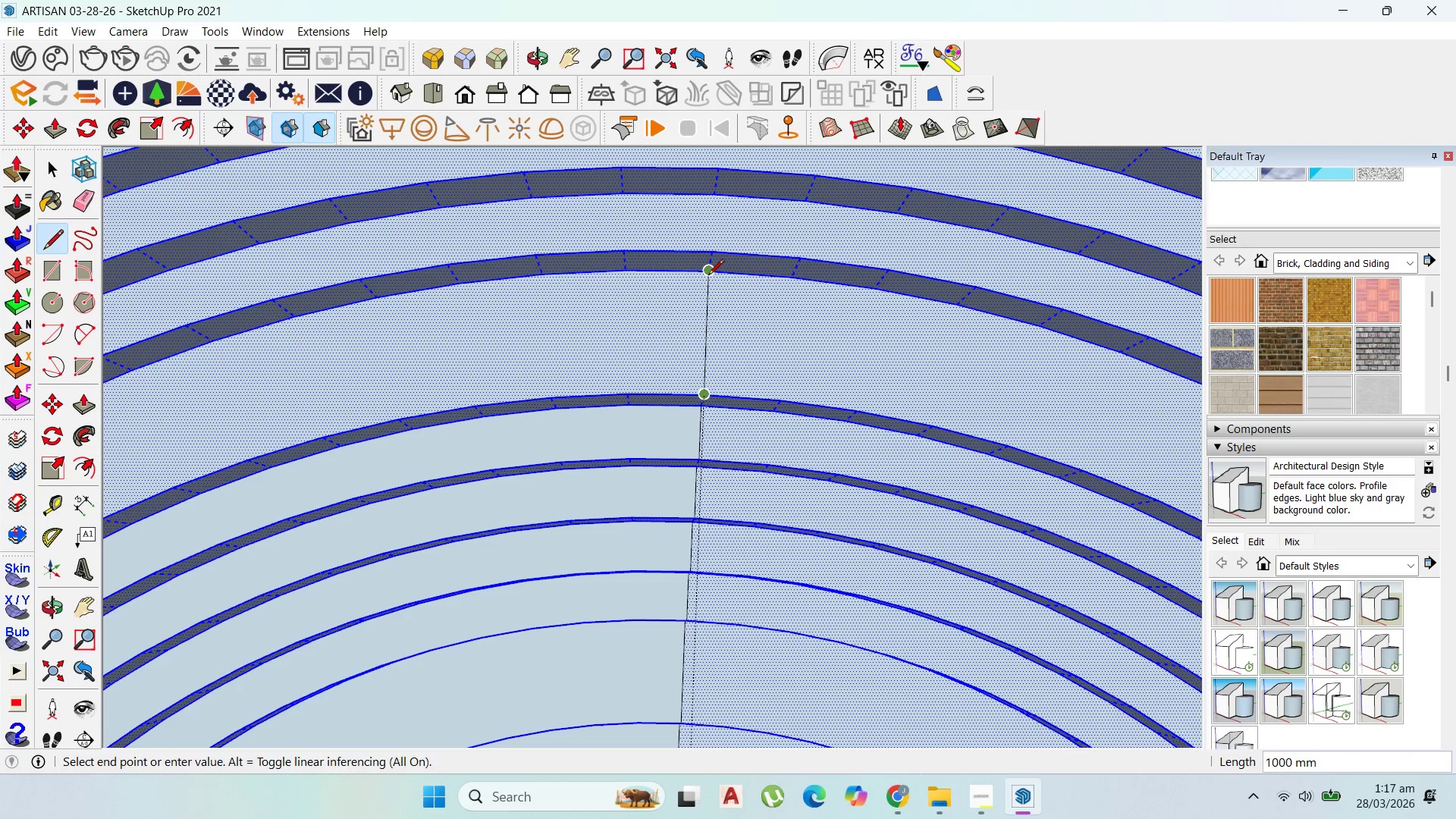 
left_click([708, 275])
 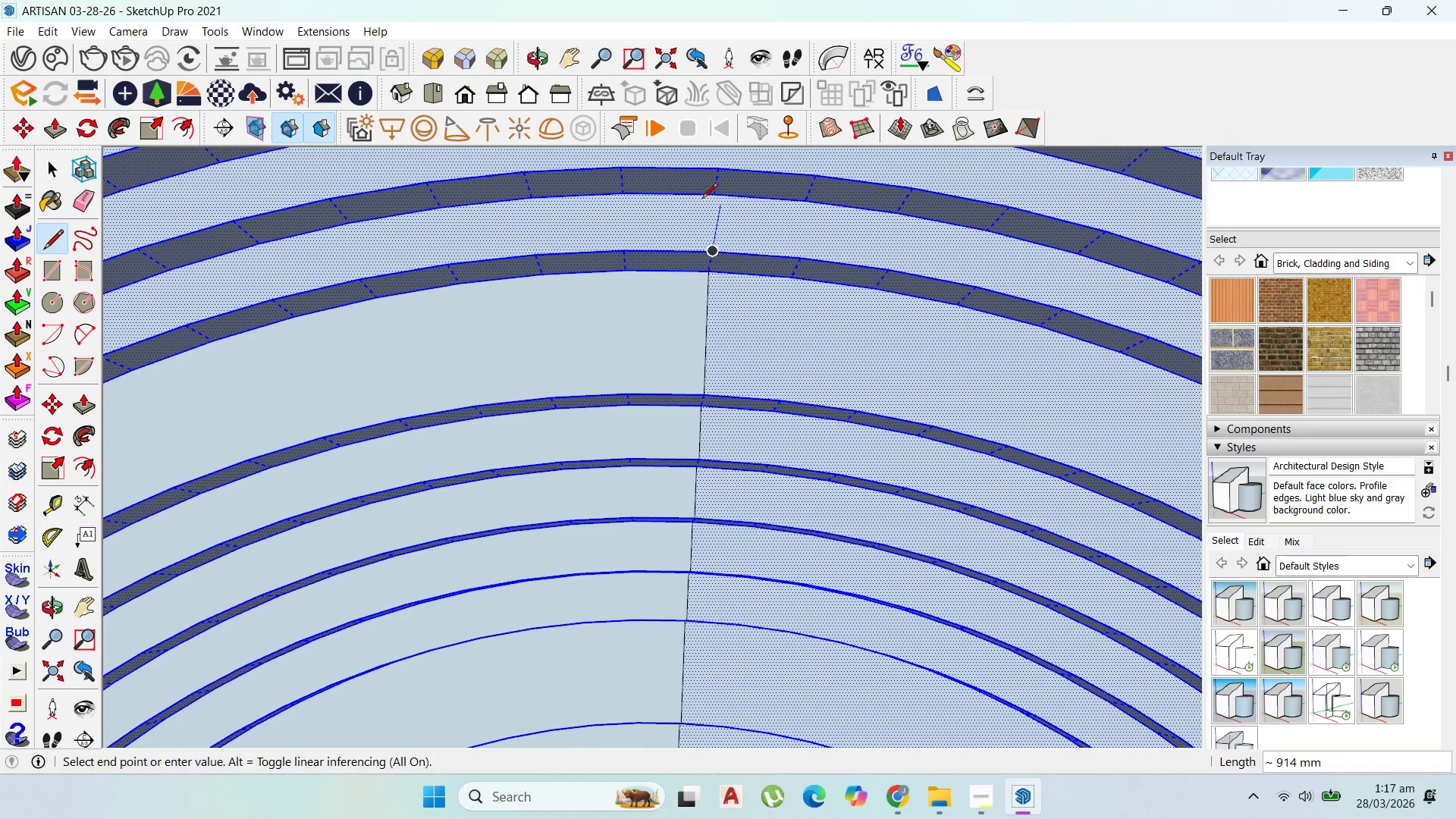 
left_click([708, 196])
 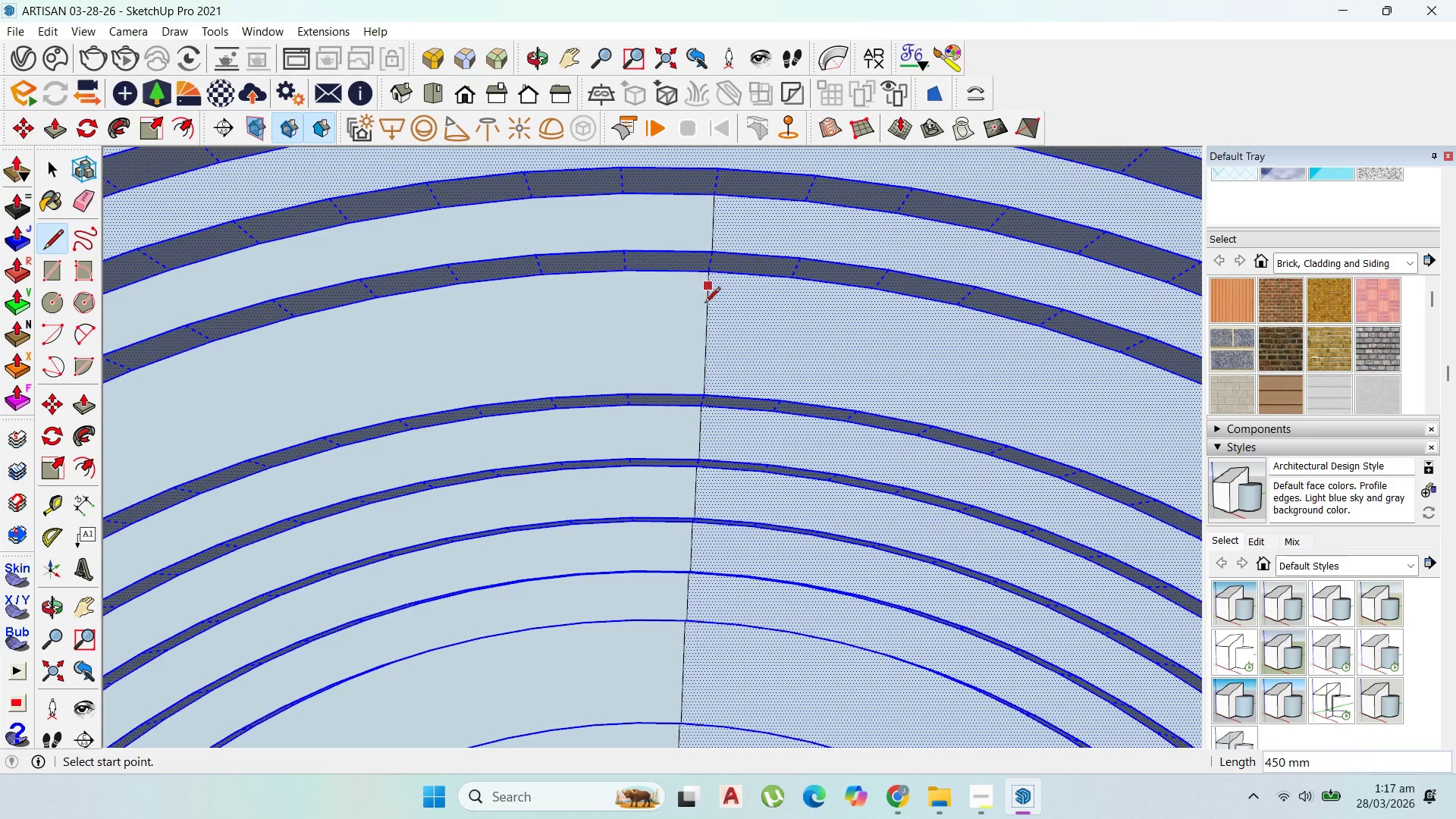 
scroll: coordinate [698, 296], scroll_direction: down, amount: 2.0
 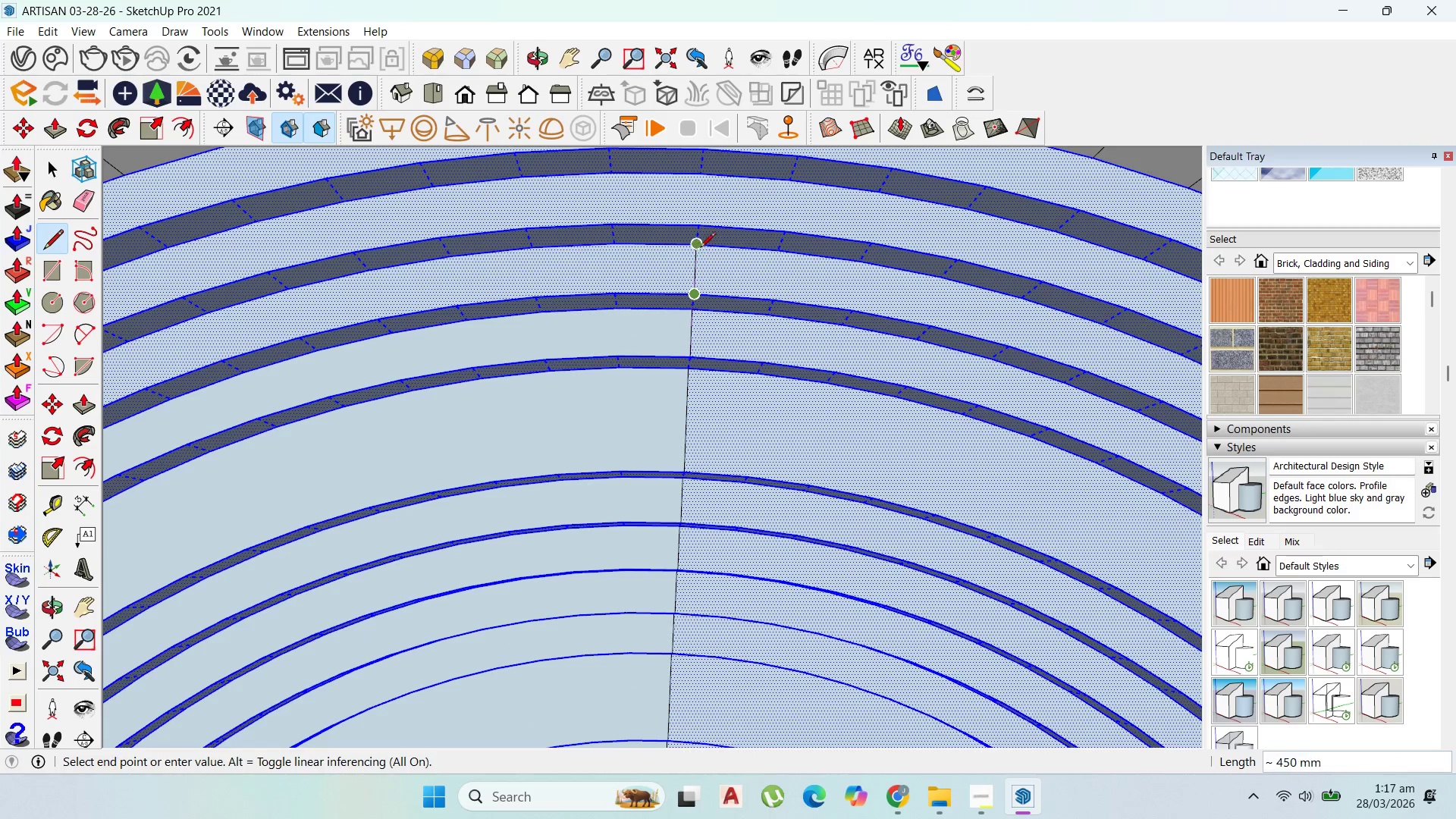 
left_click([700, 244])
 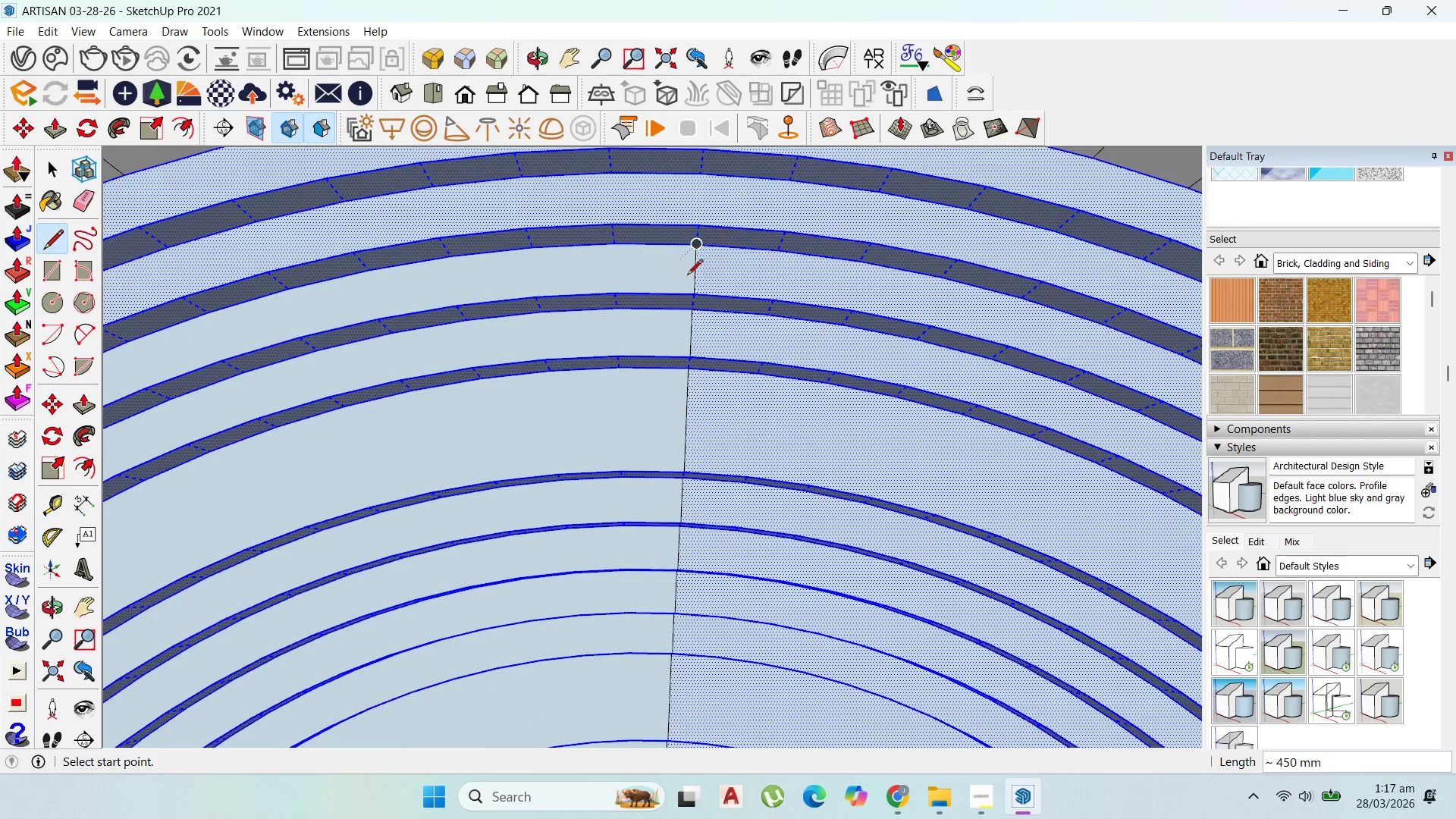 
scroll: coordinate [685, 285], scroll_direction: down, amount: 2.0
 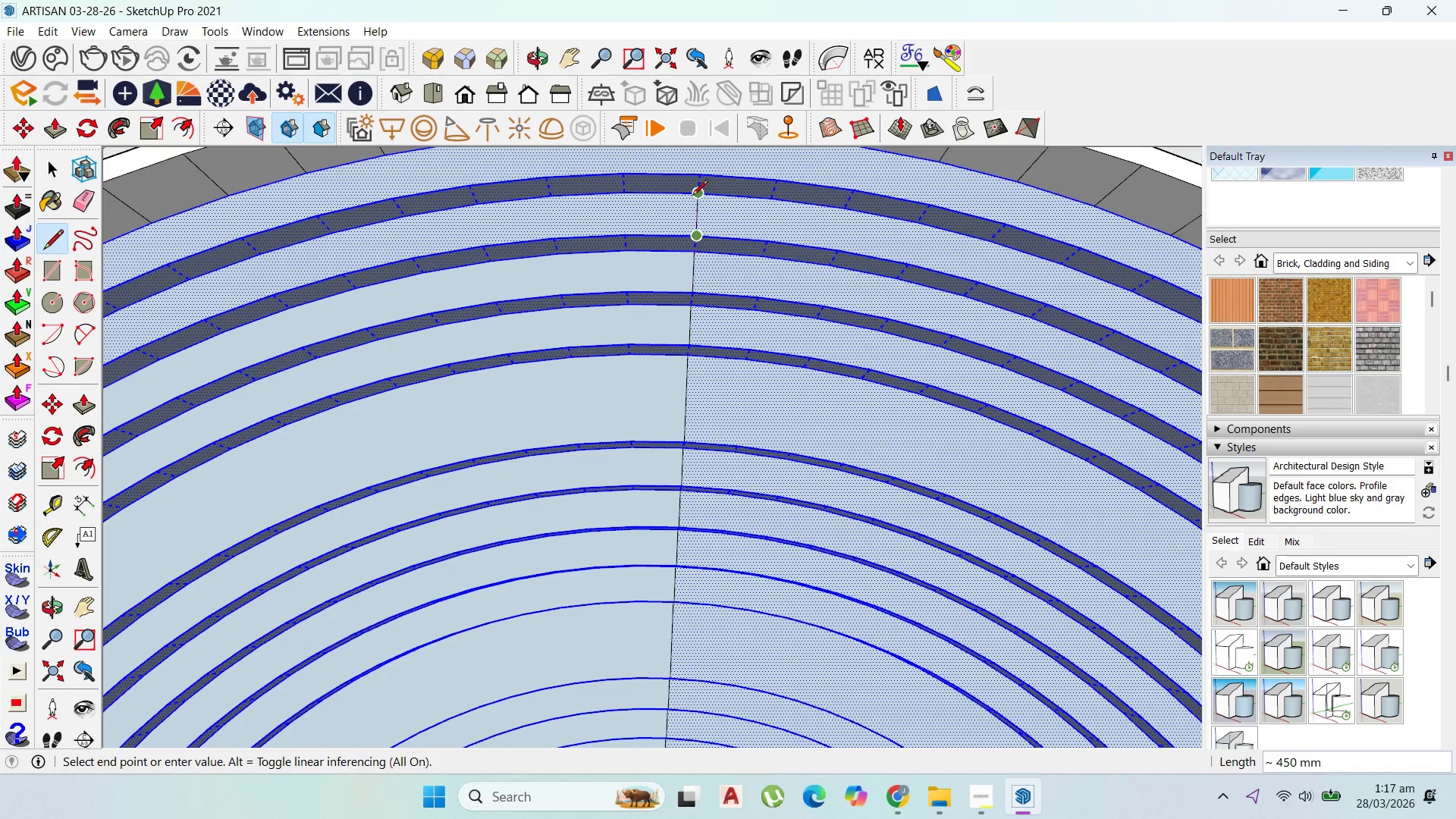 
left_click([694, 194])
 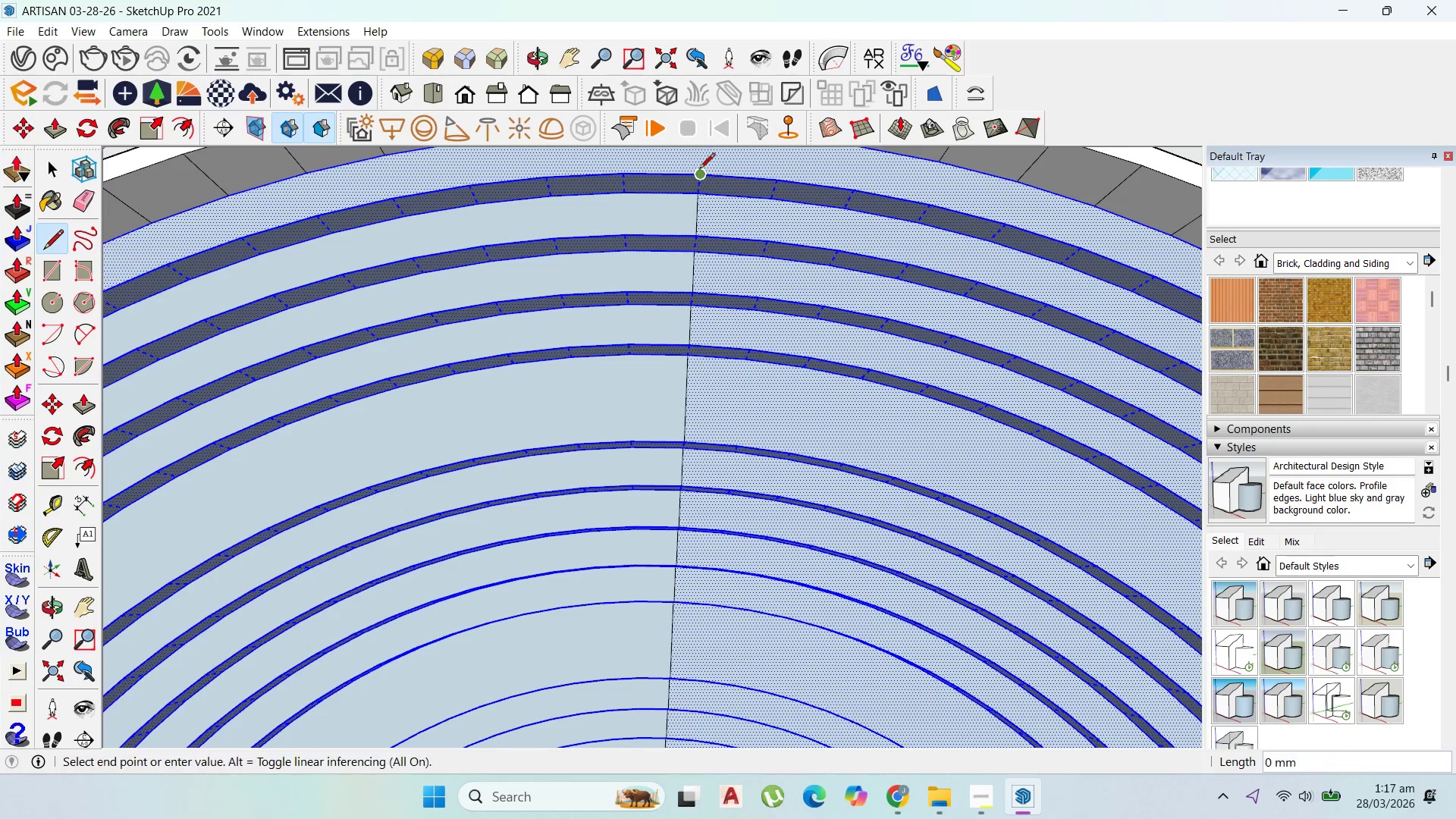 
scroll: coordinate [690, 205], scroll_direction: down, amount: 3.0
 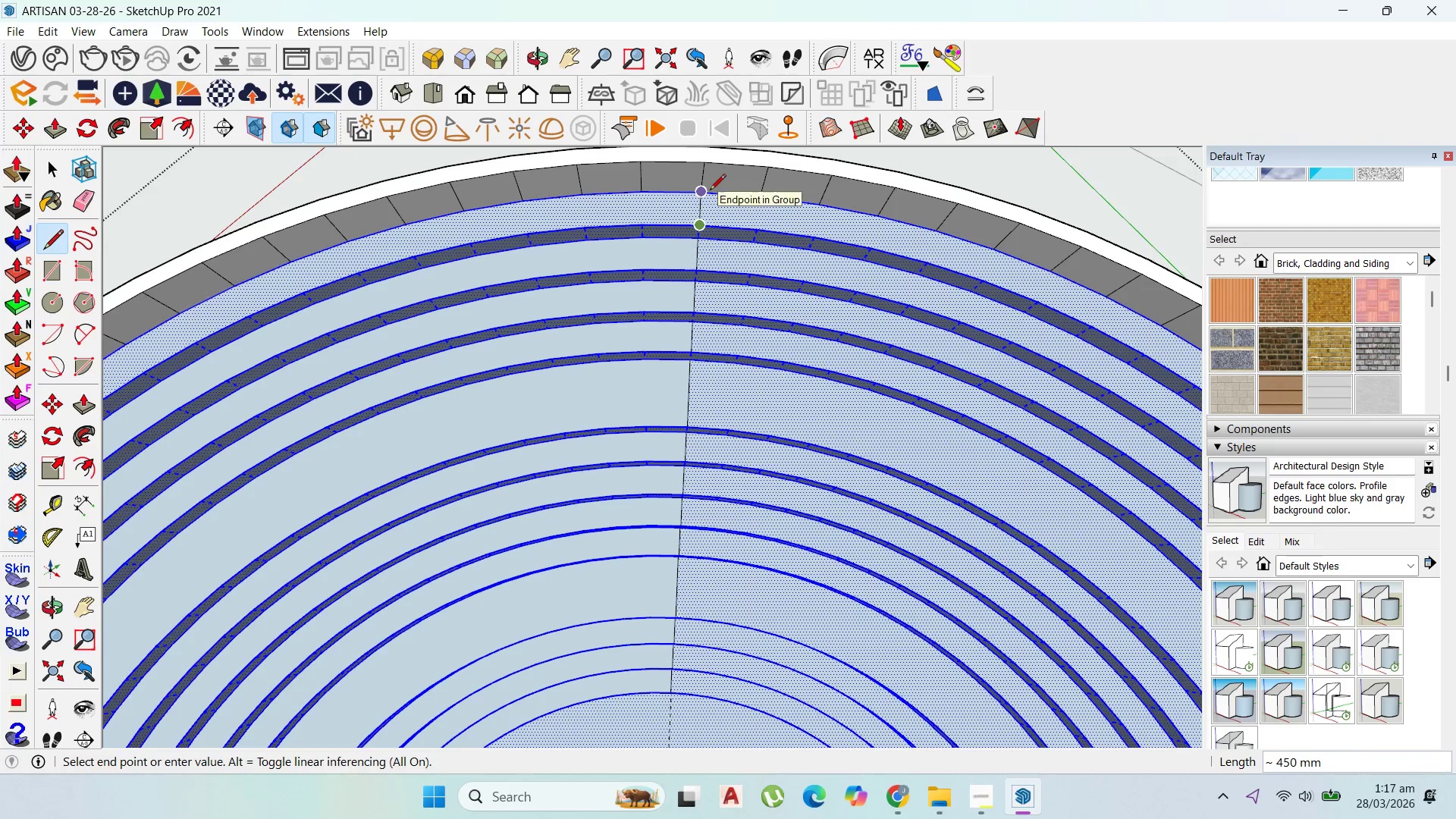 
left_click([710, 191])
 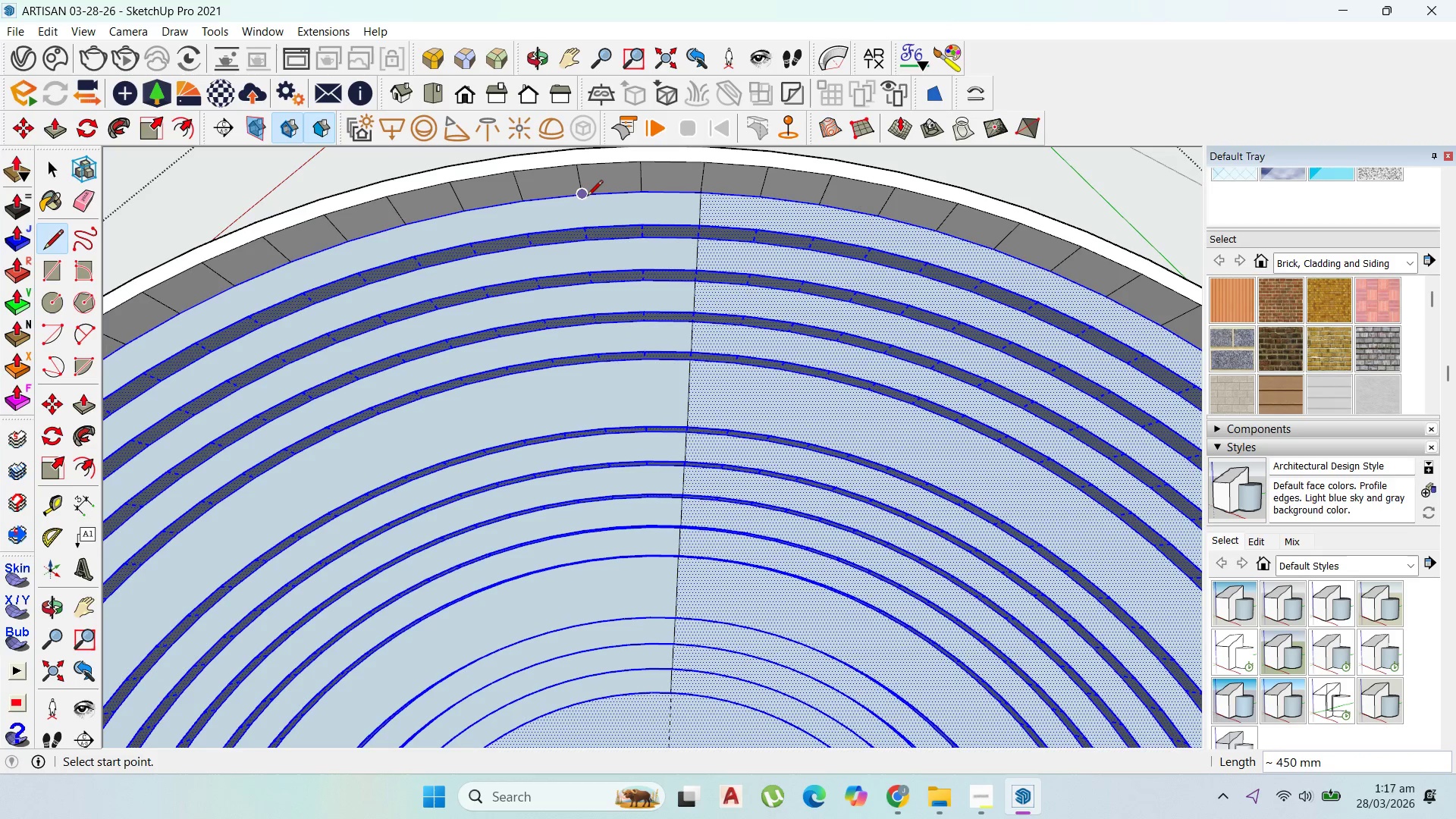 
left_click([583, 197])
 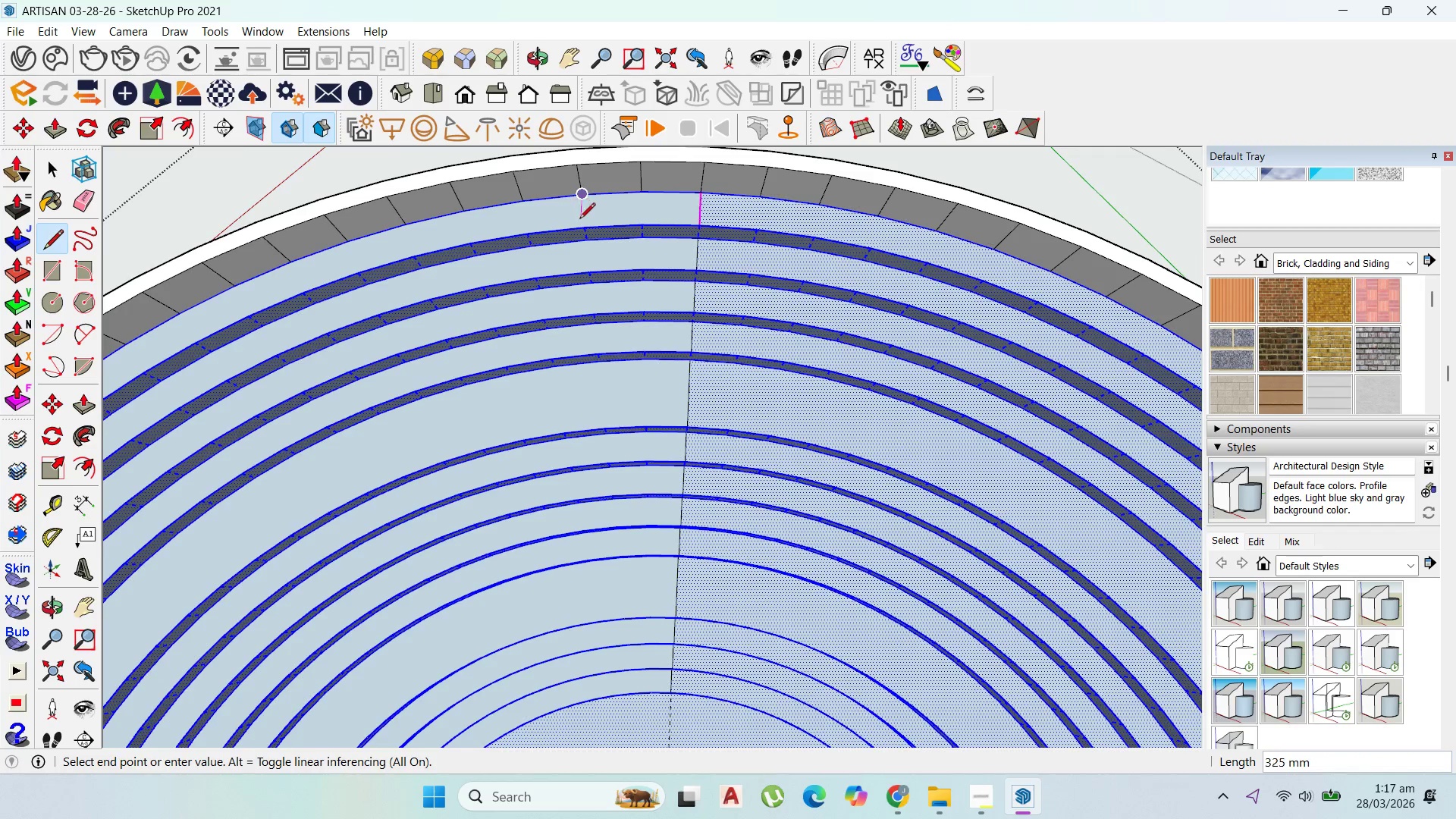 
scroll: coordinate [579, 221], scroll_direction: up, amount: 3.0
 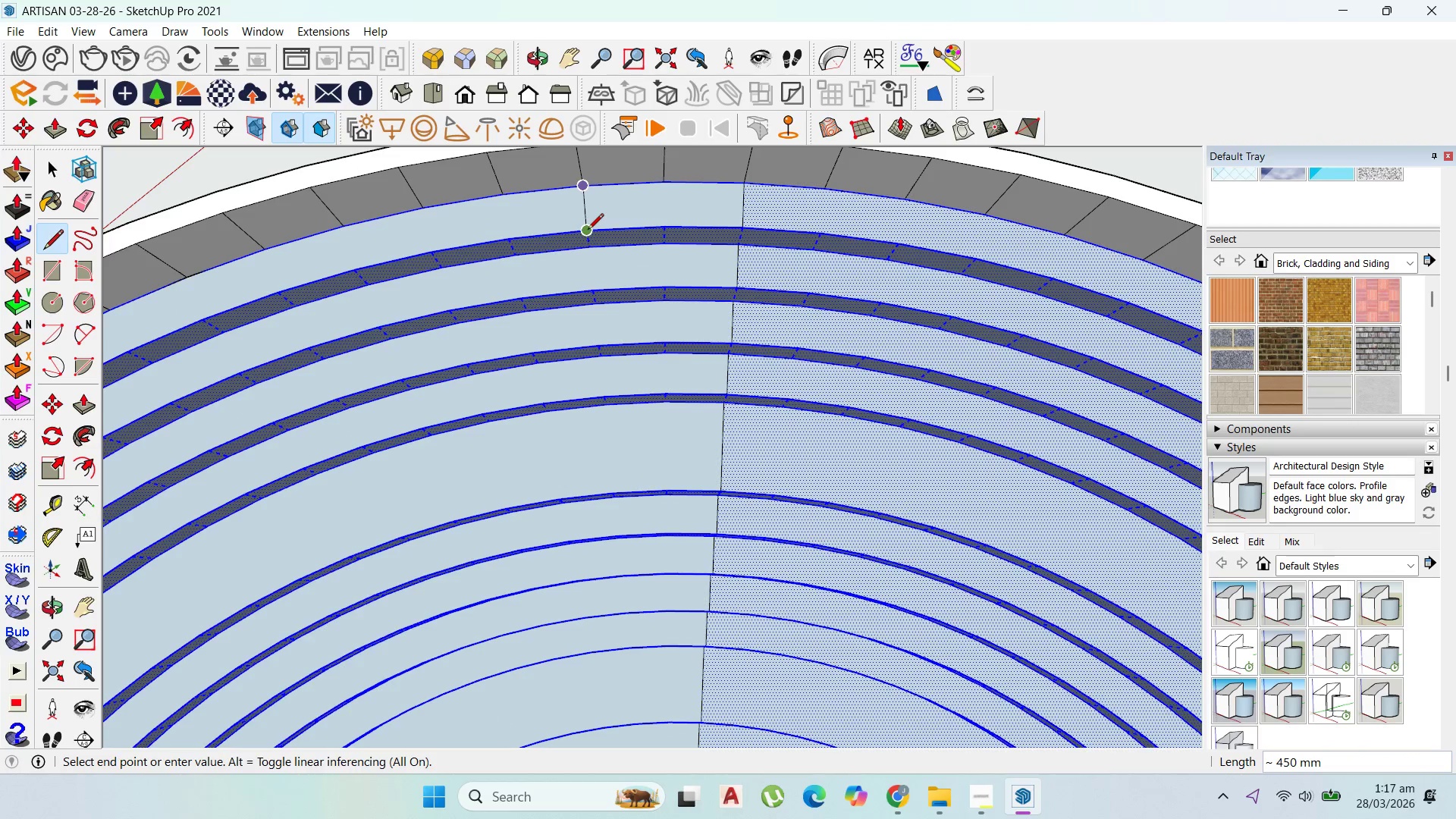 
left_click([588, 231])
 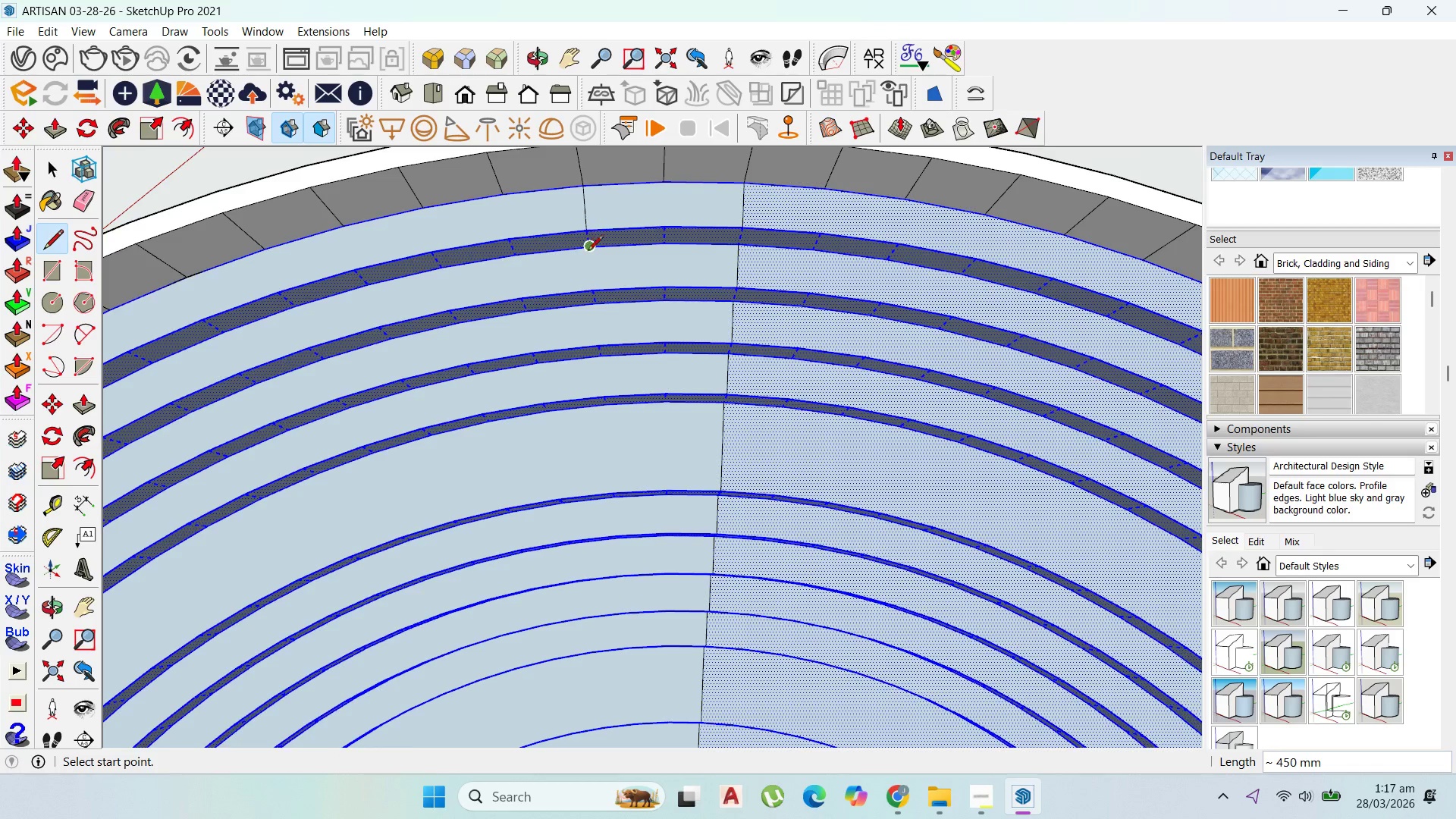 
scroll: coordinate [588, 254], scroll_direction: up, amount: 2.0
 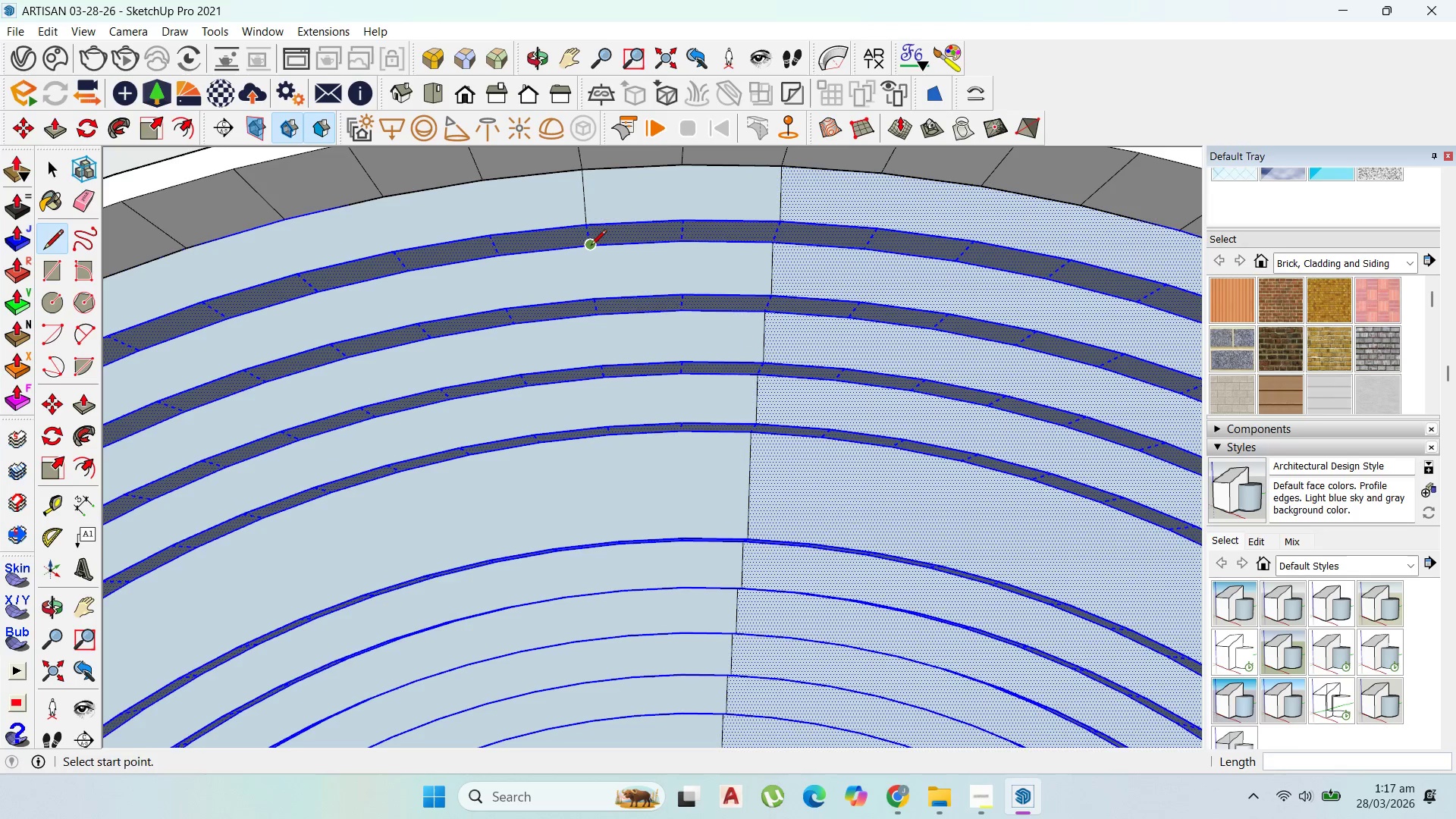 
left_click([591, 246])
 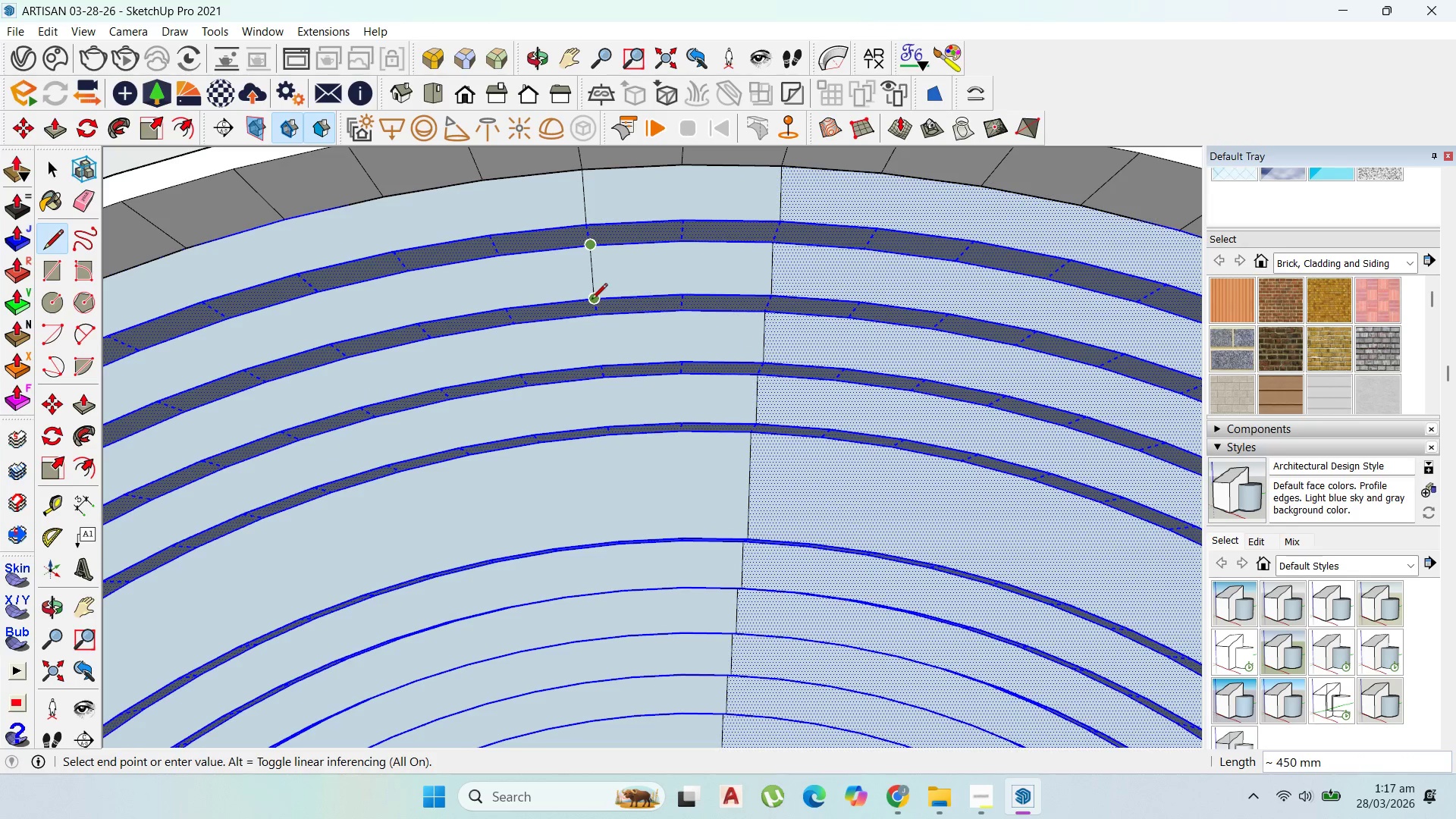 
left_click([592, 300])
 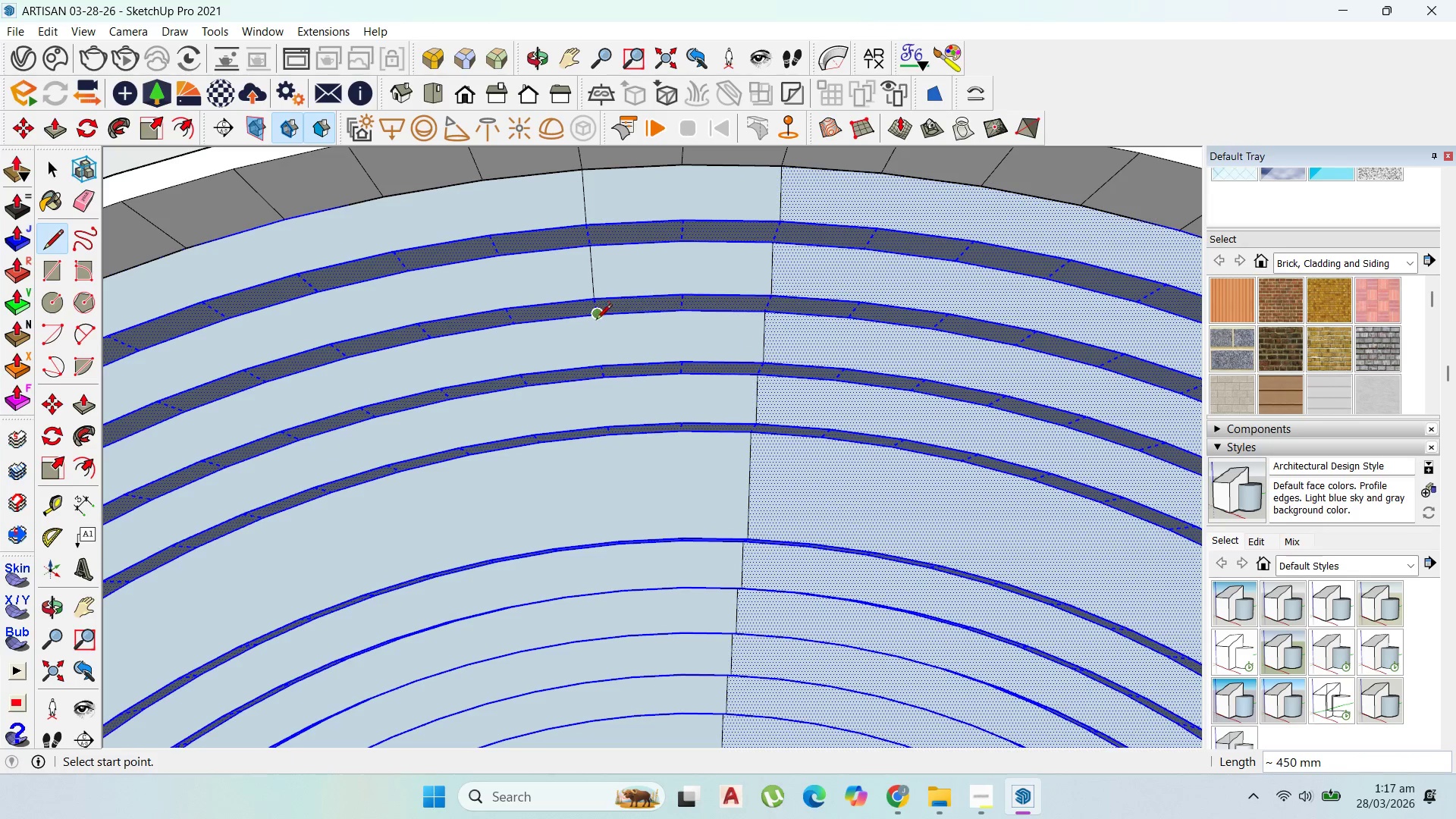 
left_click([597, 322])
 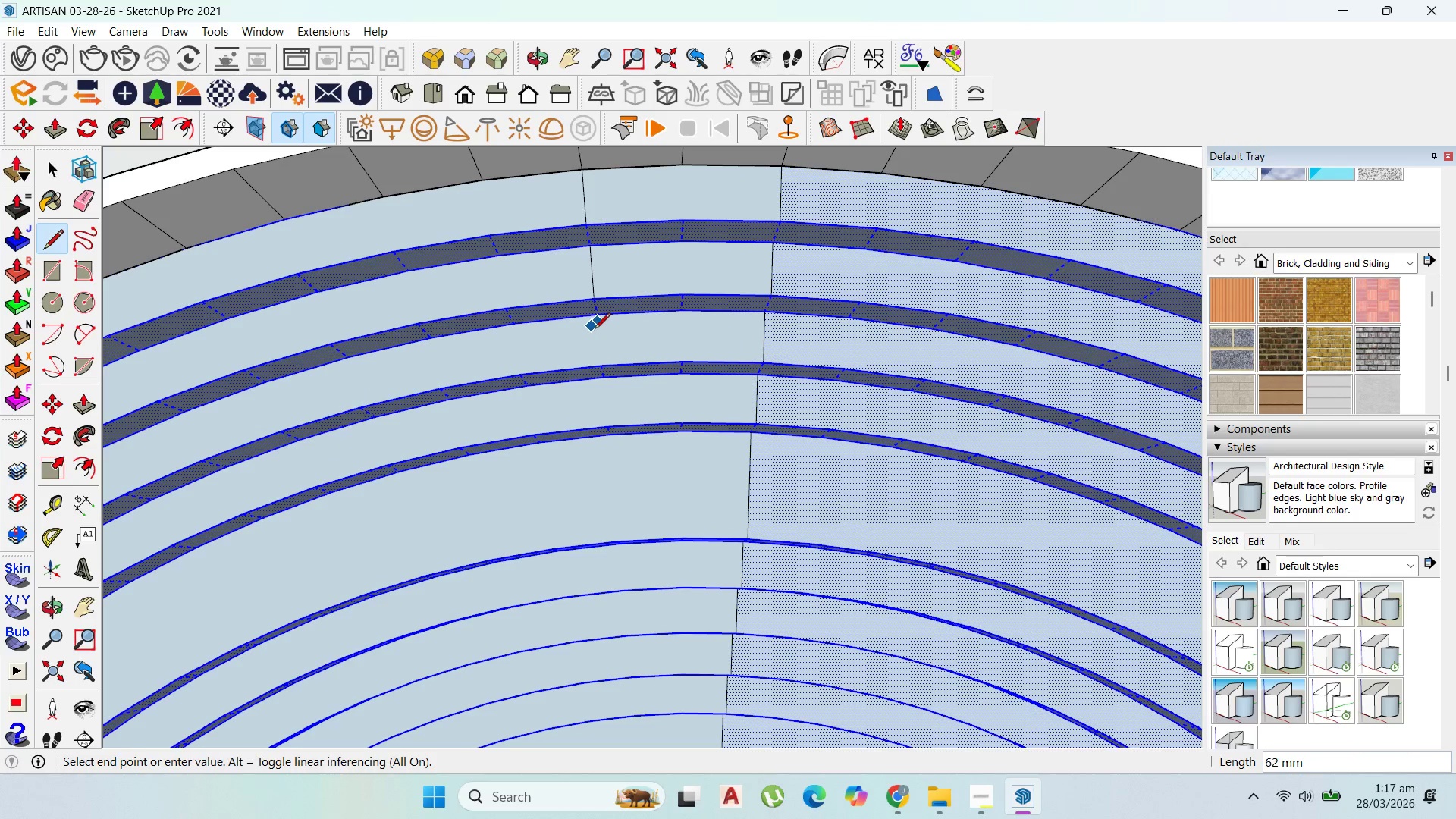 
key(Escape)
 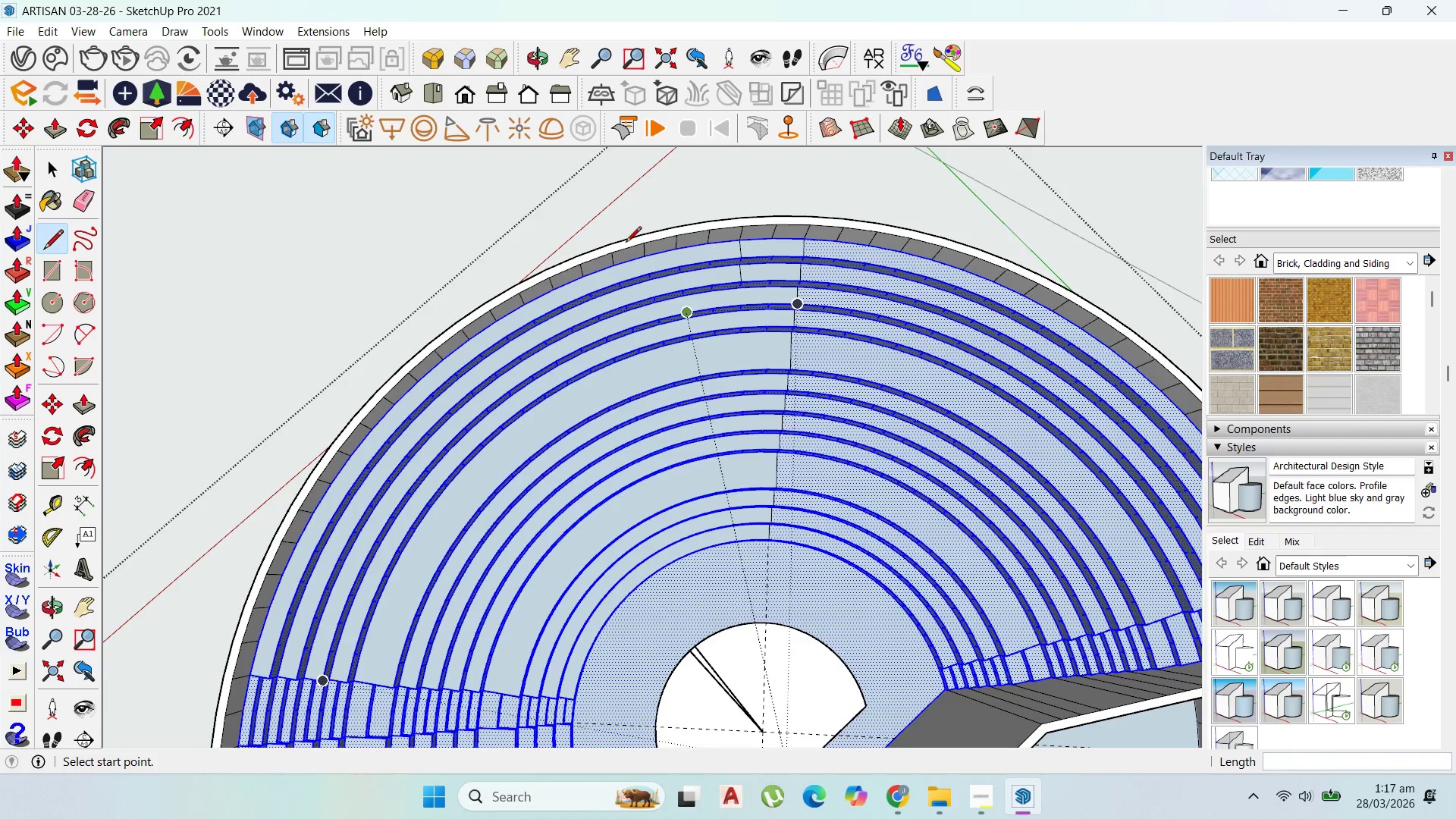 
scroll: coordinate [720, 486], scroll_direction: down, amount: 16.0
 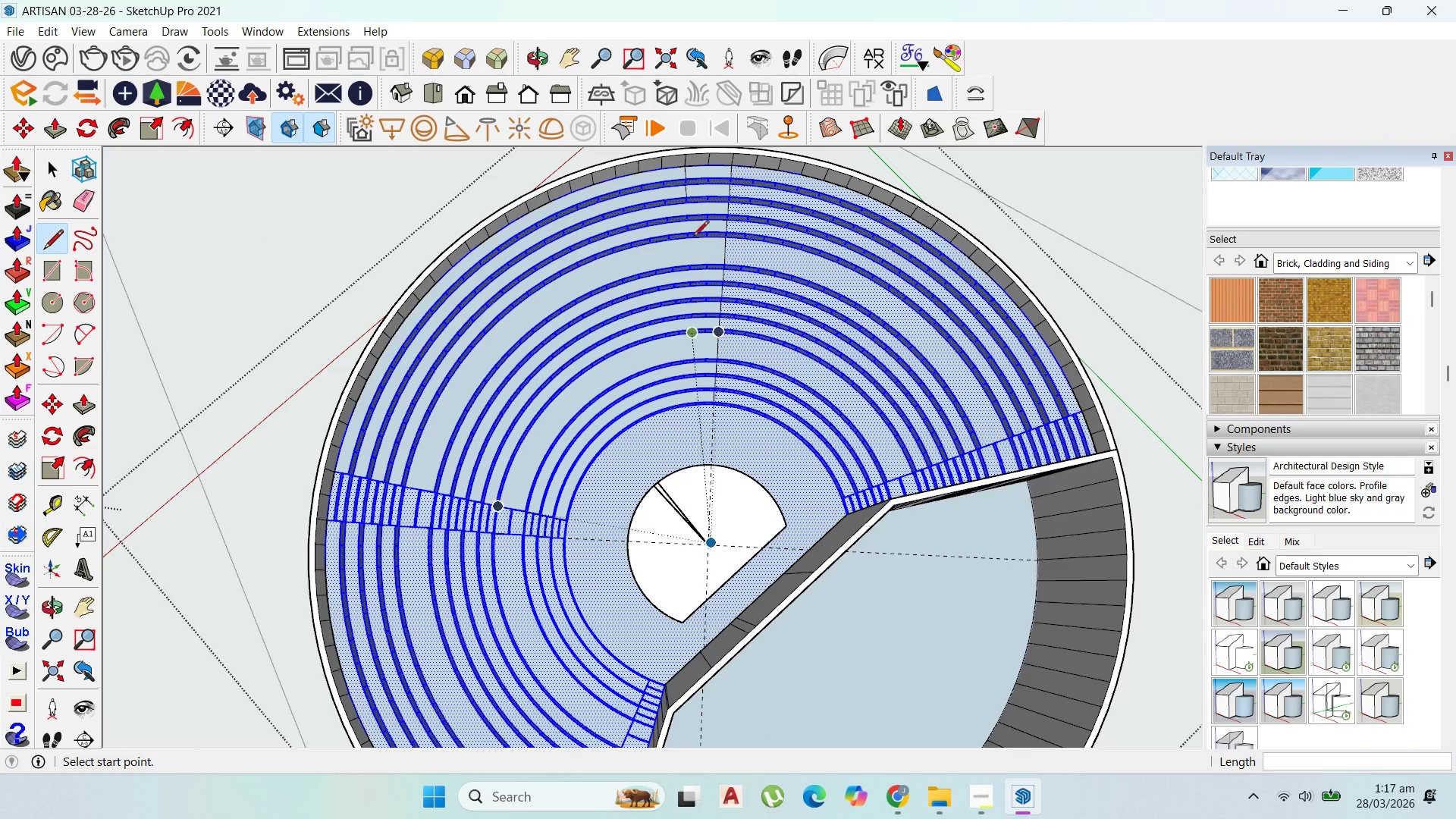 
scroll: coordinate [730, 199], scroll_direction: up, amount: 13.0
 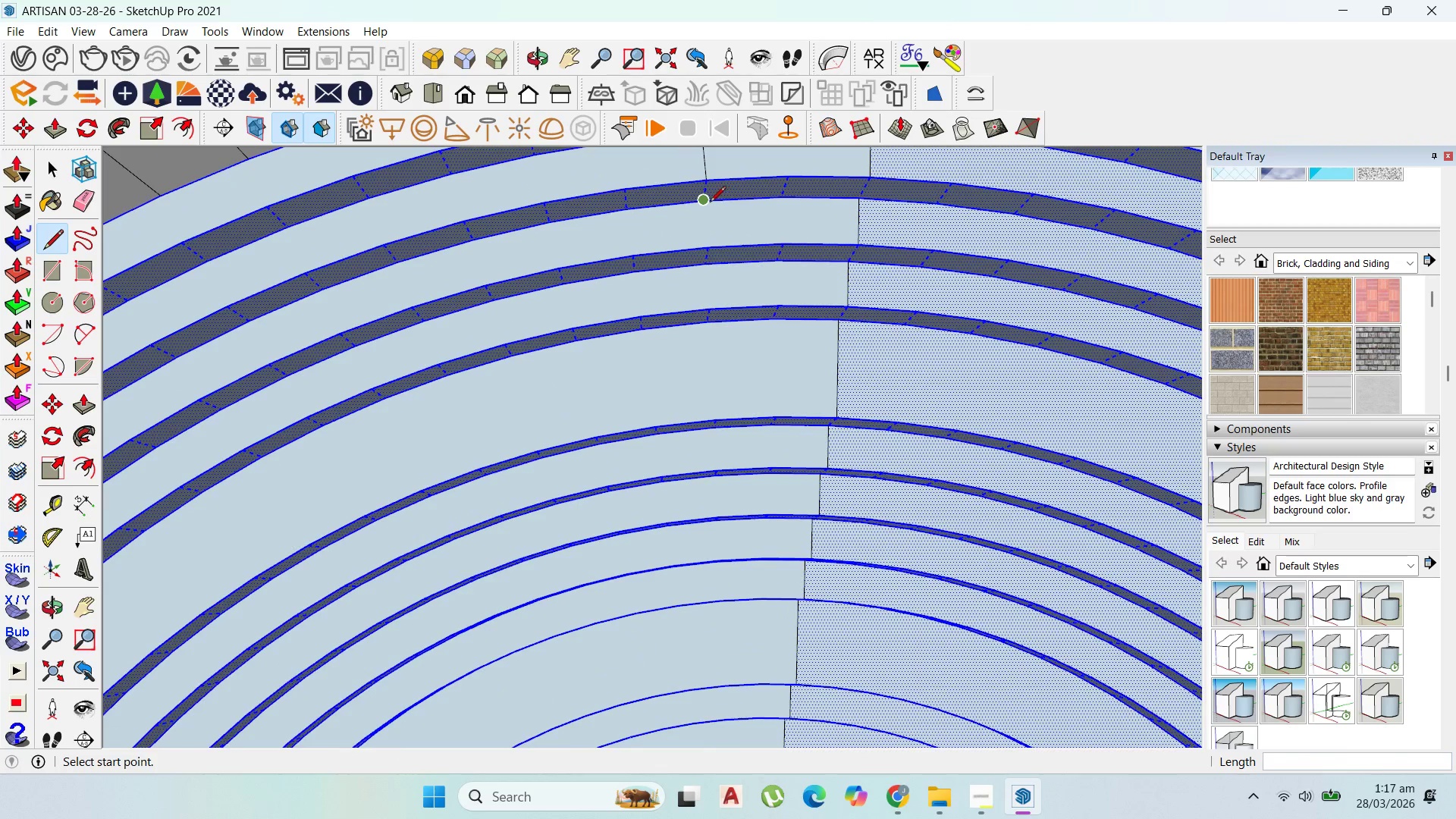 
left_click([710, 203])
 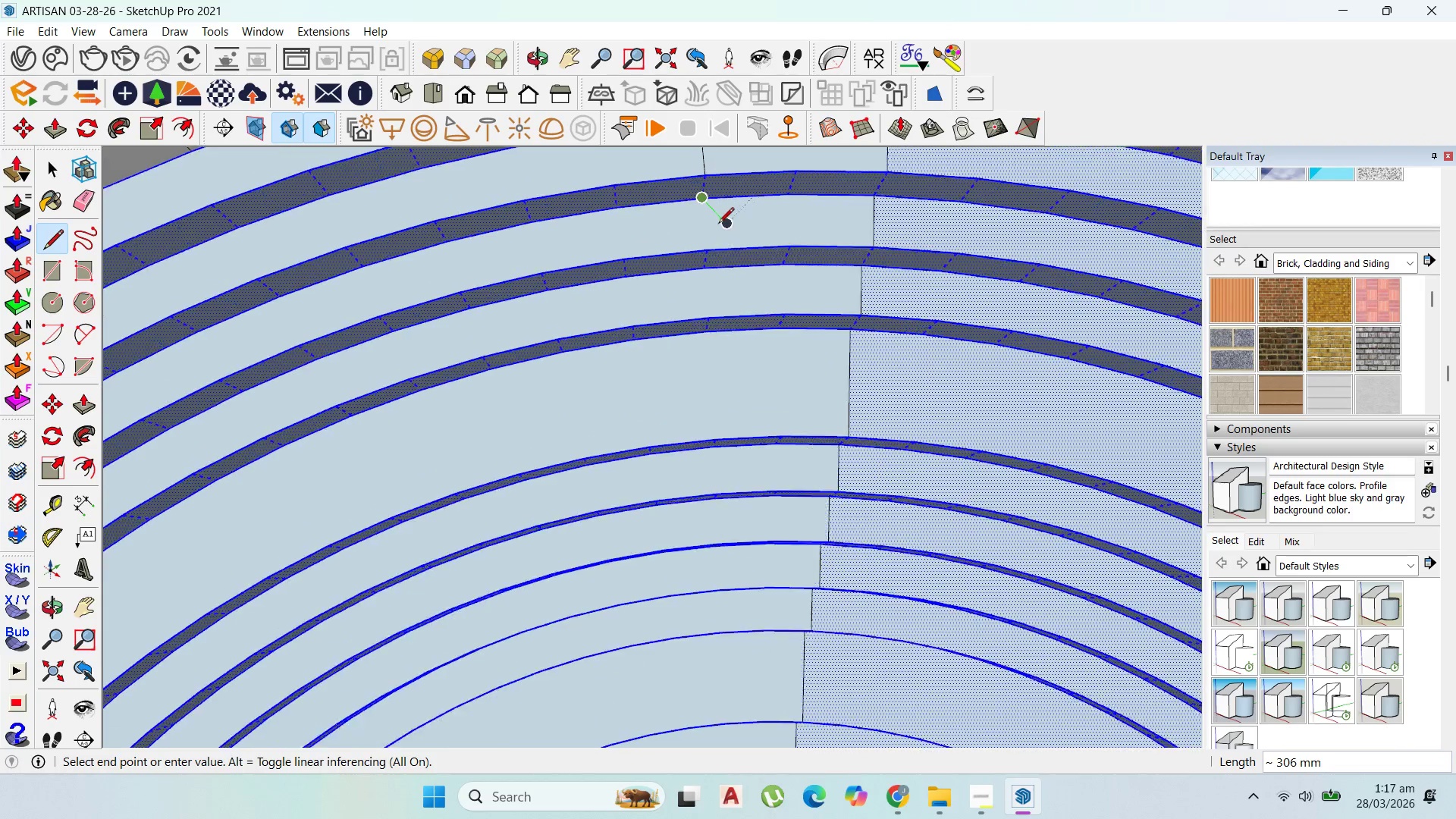 
scroll: coordinate [718, 224], scroll_direction: up, amount: 2.0
 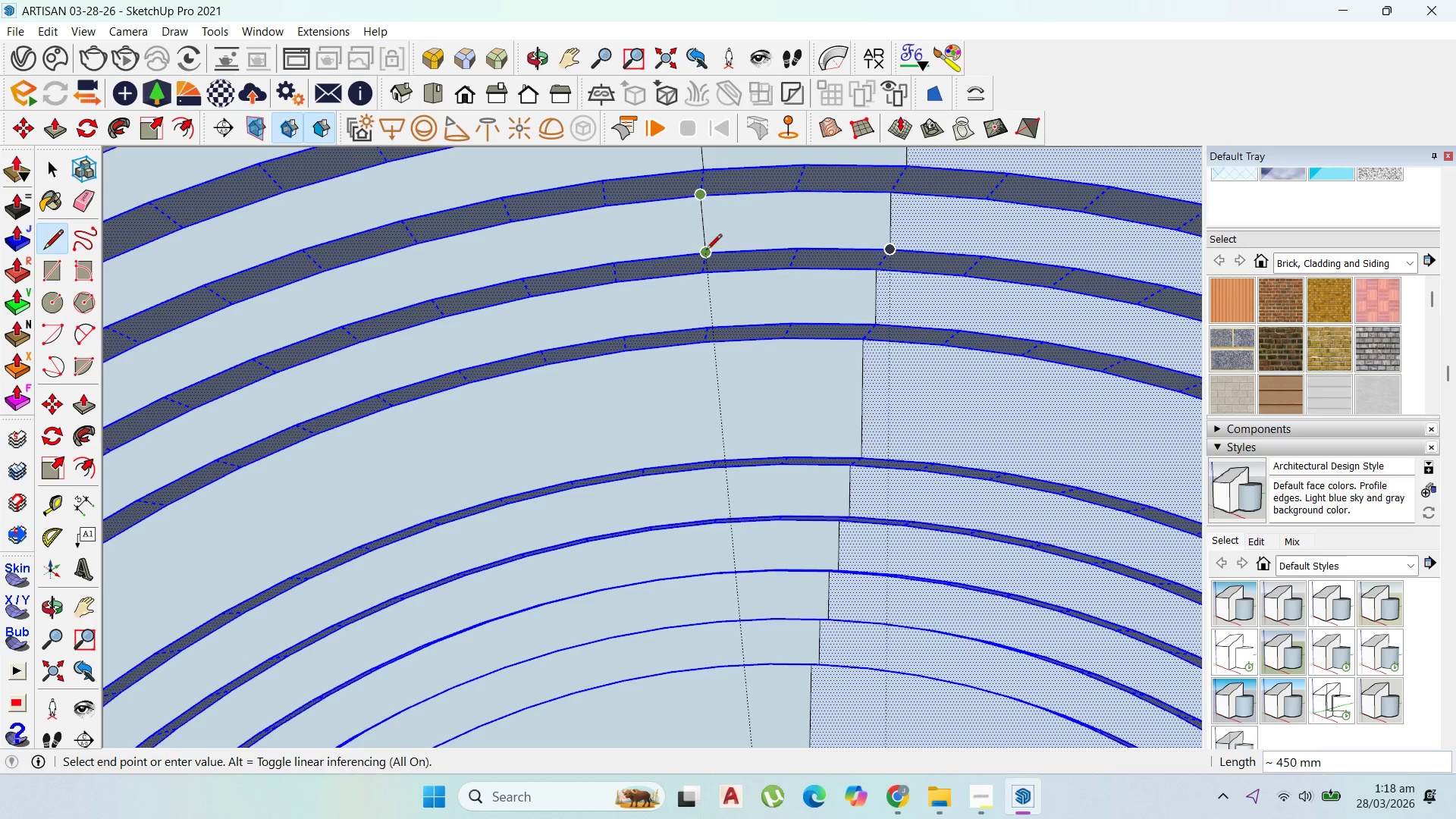 
left_click([706, 251])
 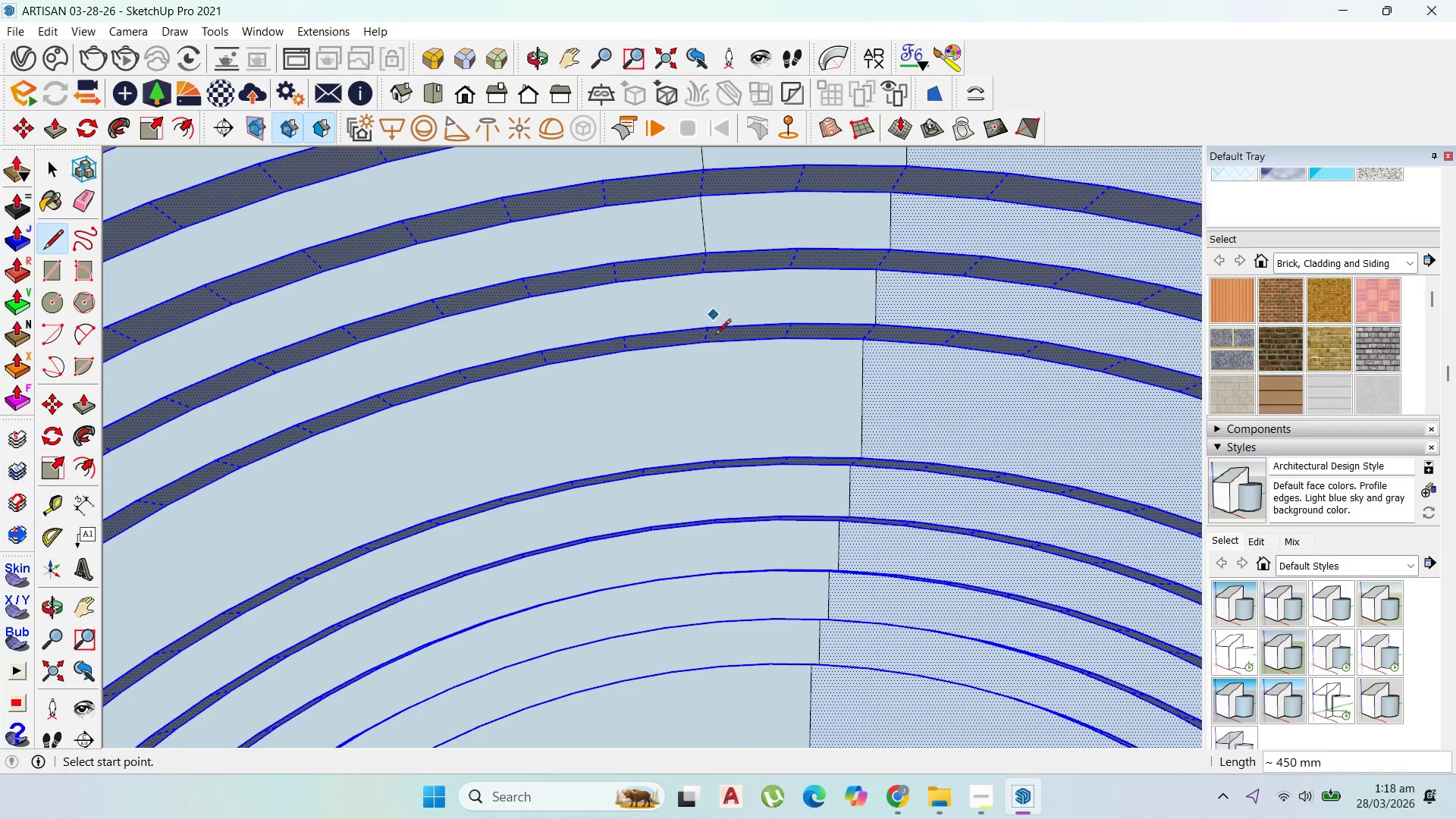 
scroll: coordinate [715, 336], scroll_direction: up, amount: 2.0
 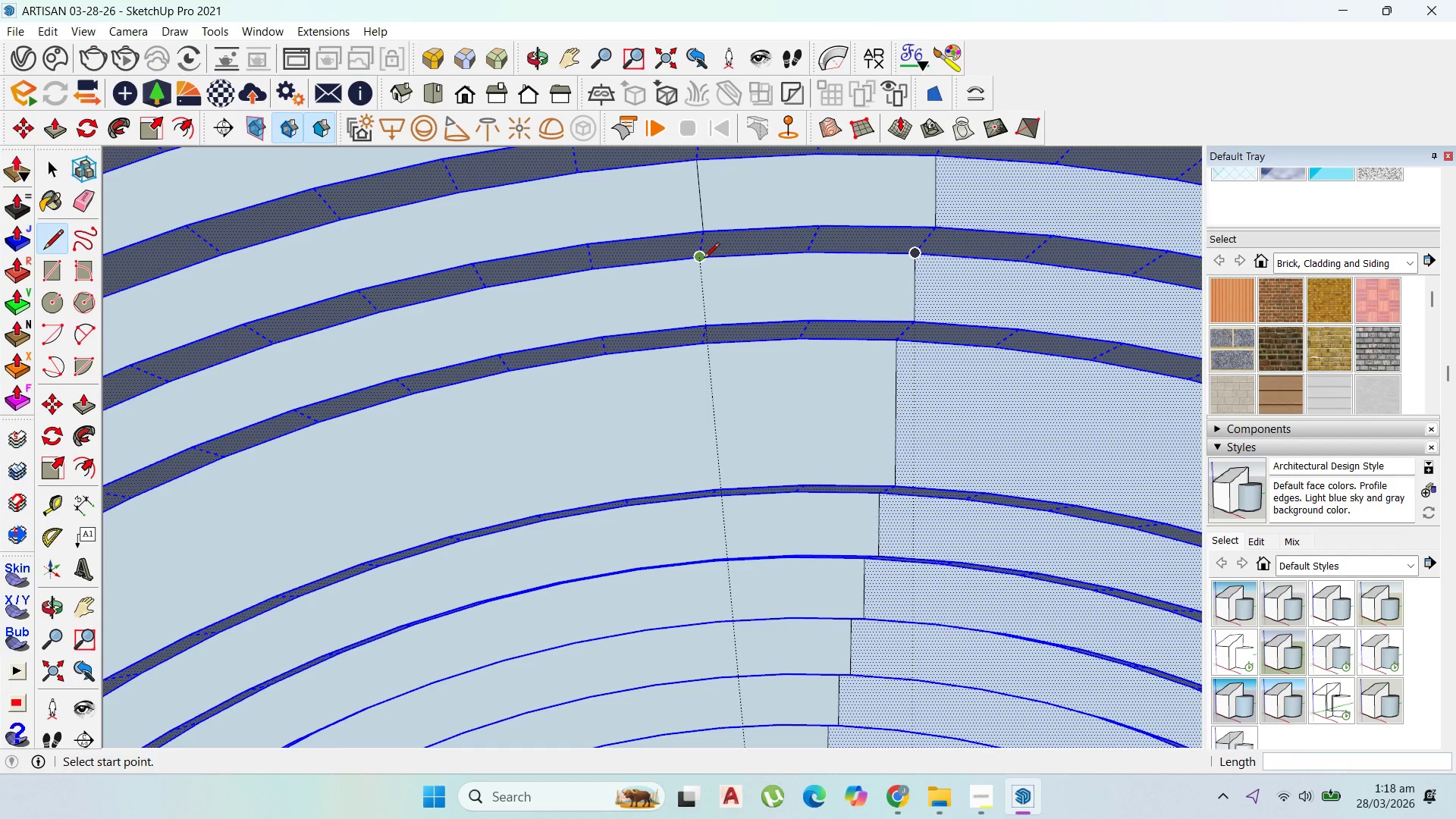 
left_click([703, 258])
 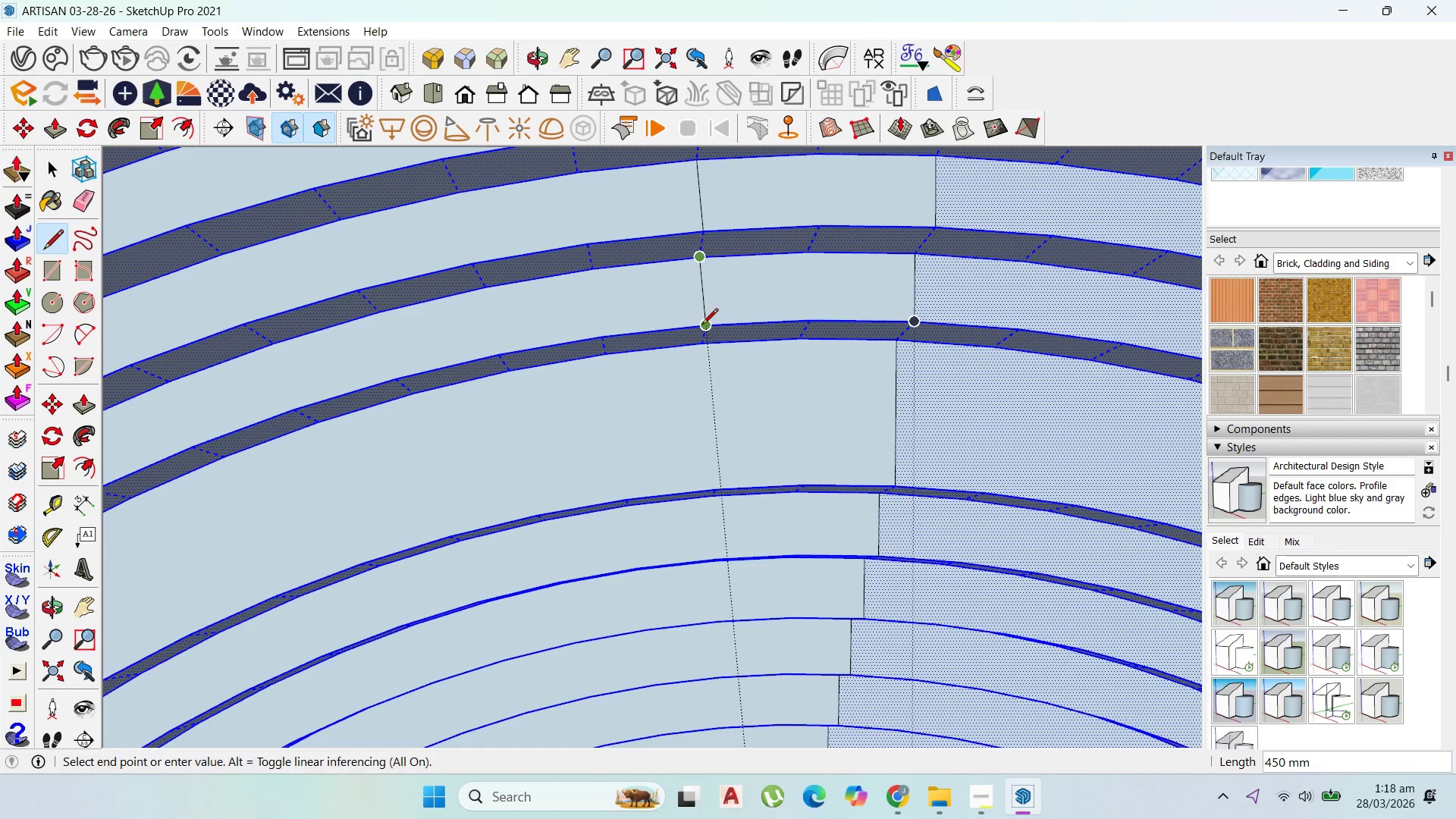 
left_click([702, 325])
 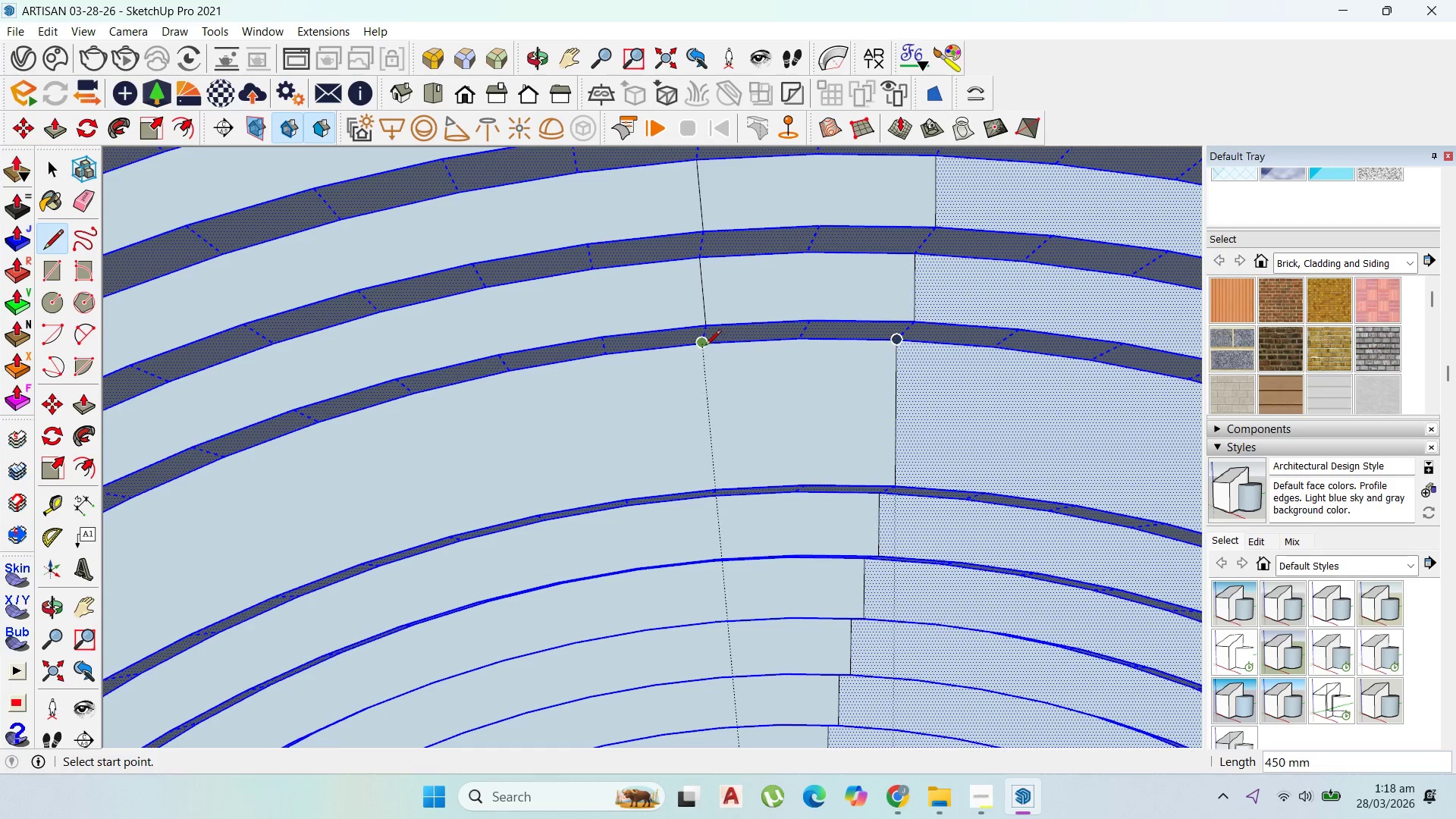 
left_click_drag(start_coordinate=[704, 345], to_coordinate=[706, 360])
 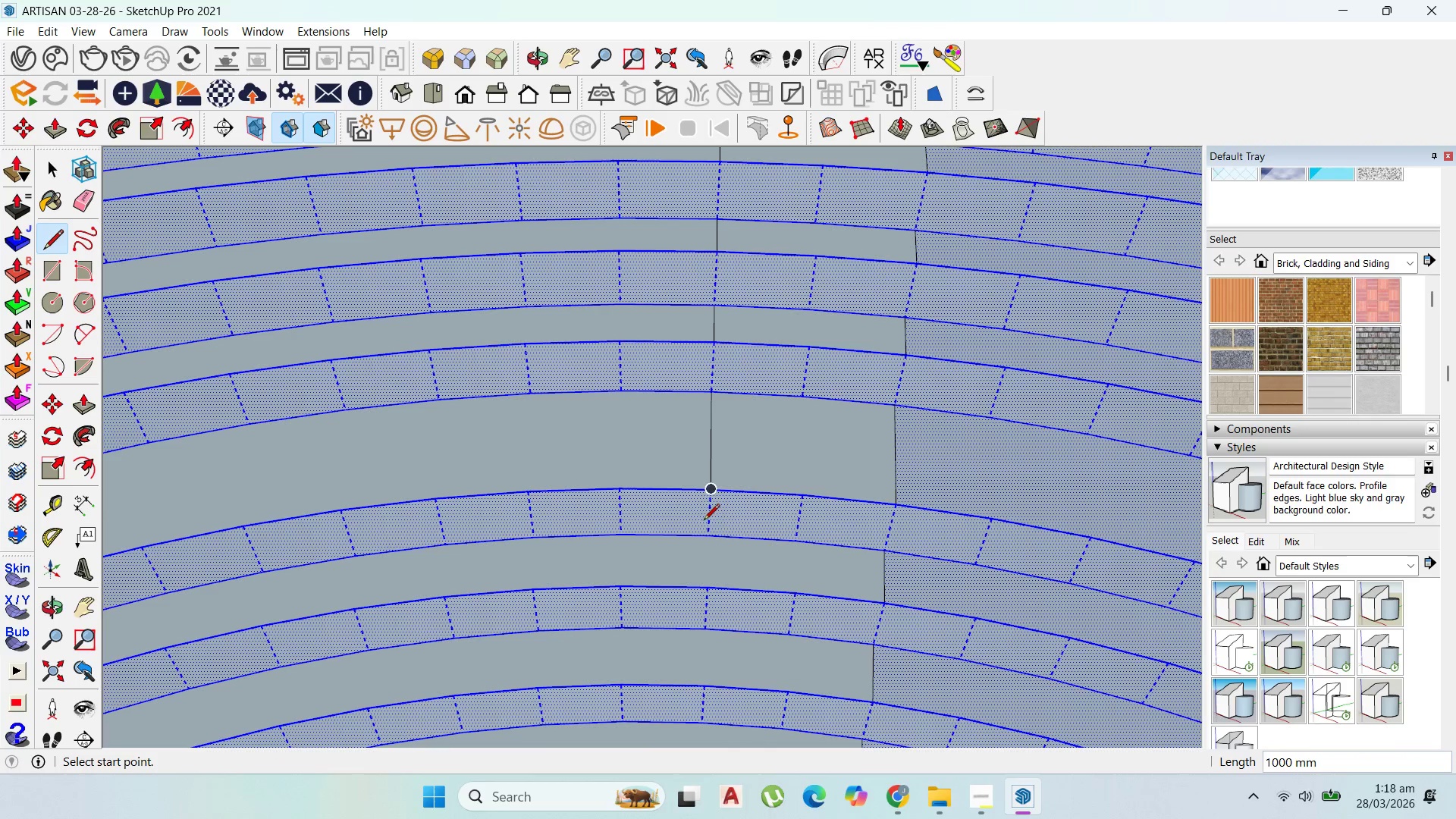 
left_click([710, 539])
 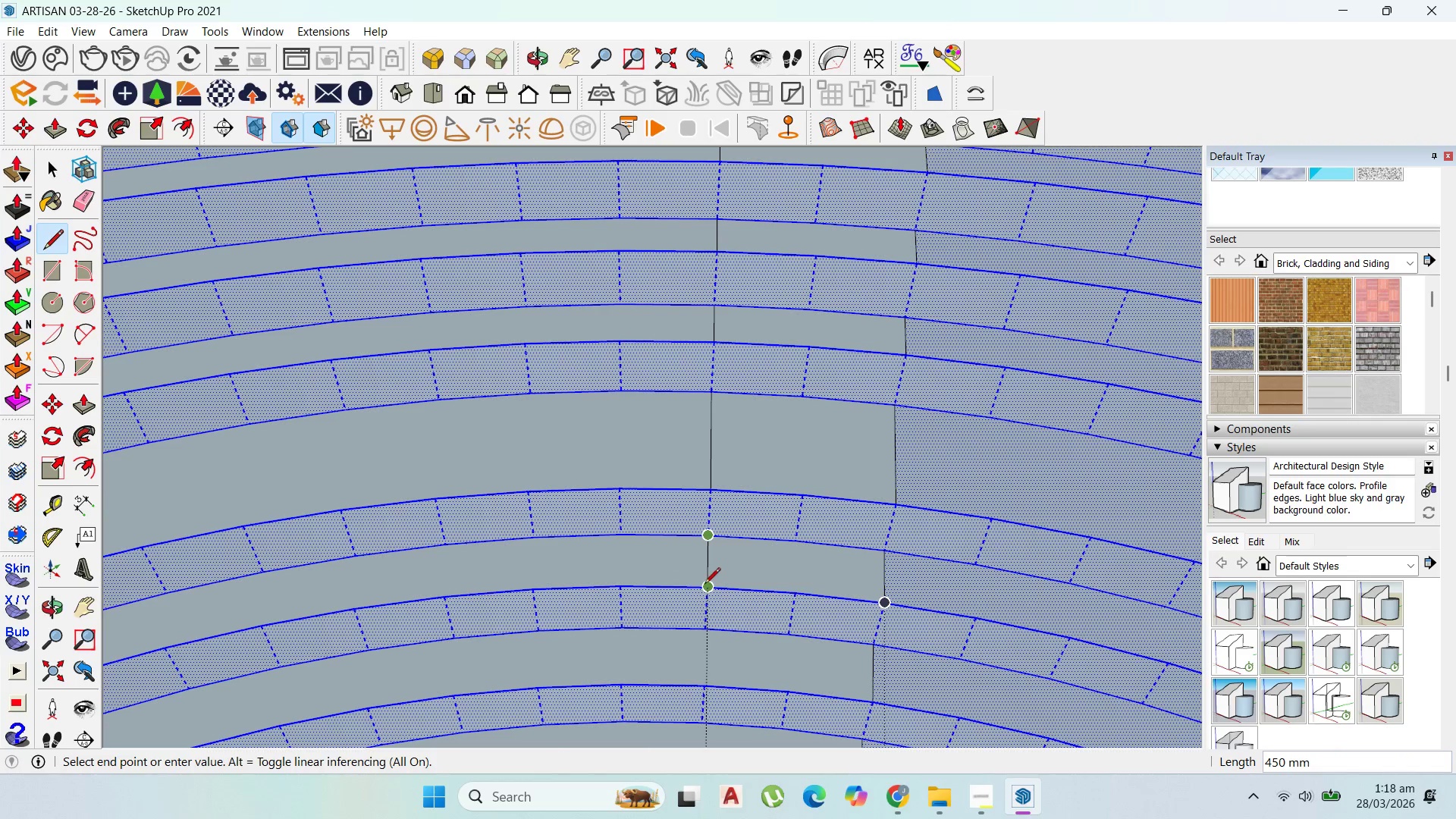 
scroll: coordinate [812, 335], scroll_direction: down, amount: 3.0
 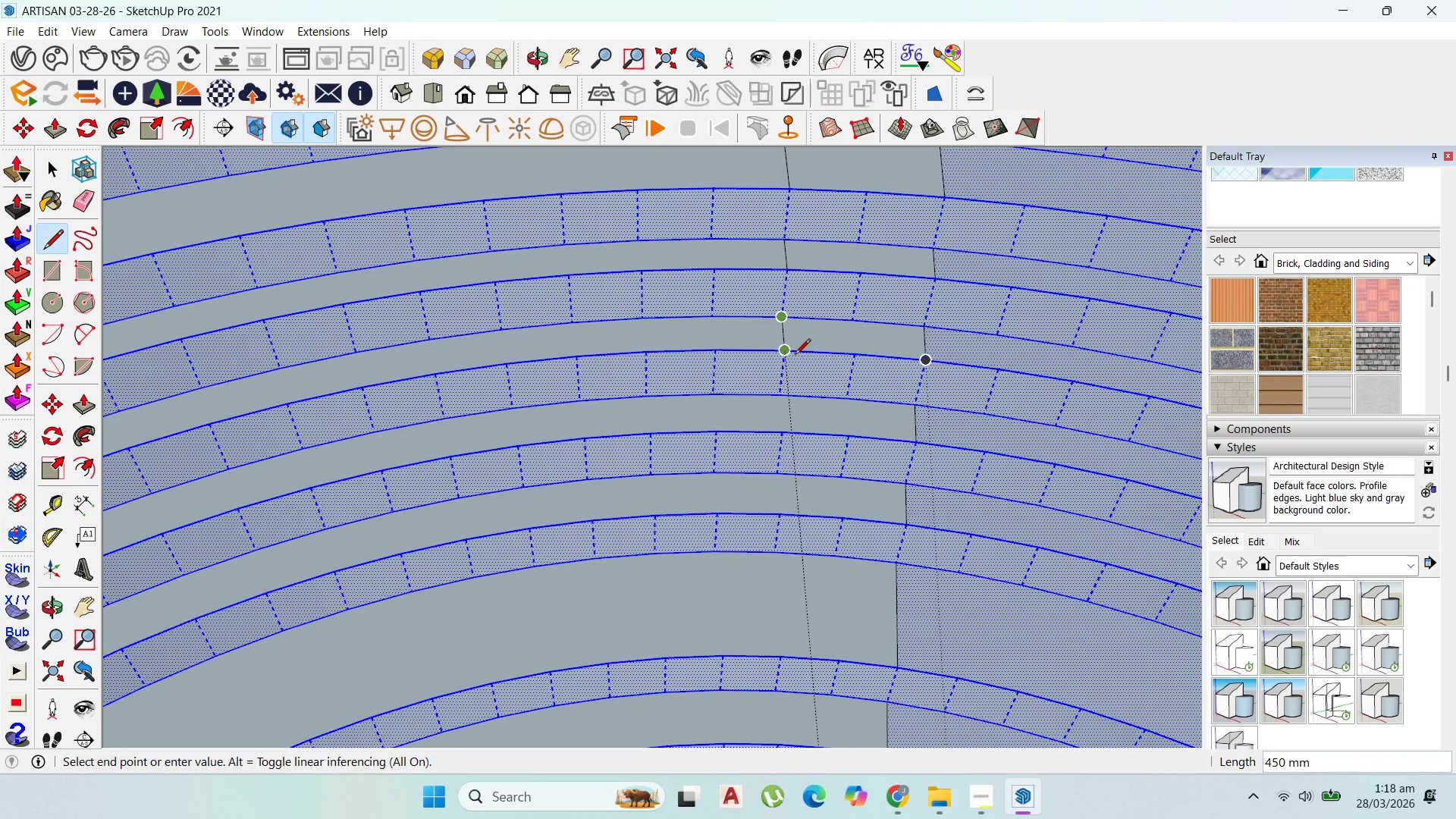 
left_click([795, 356])
 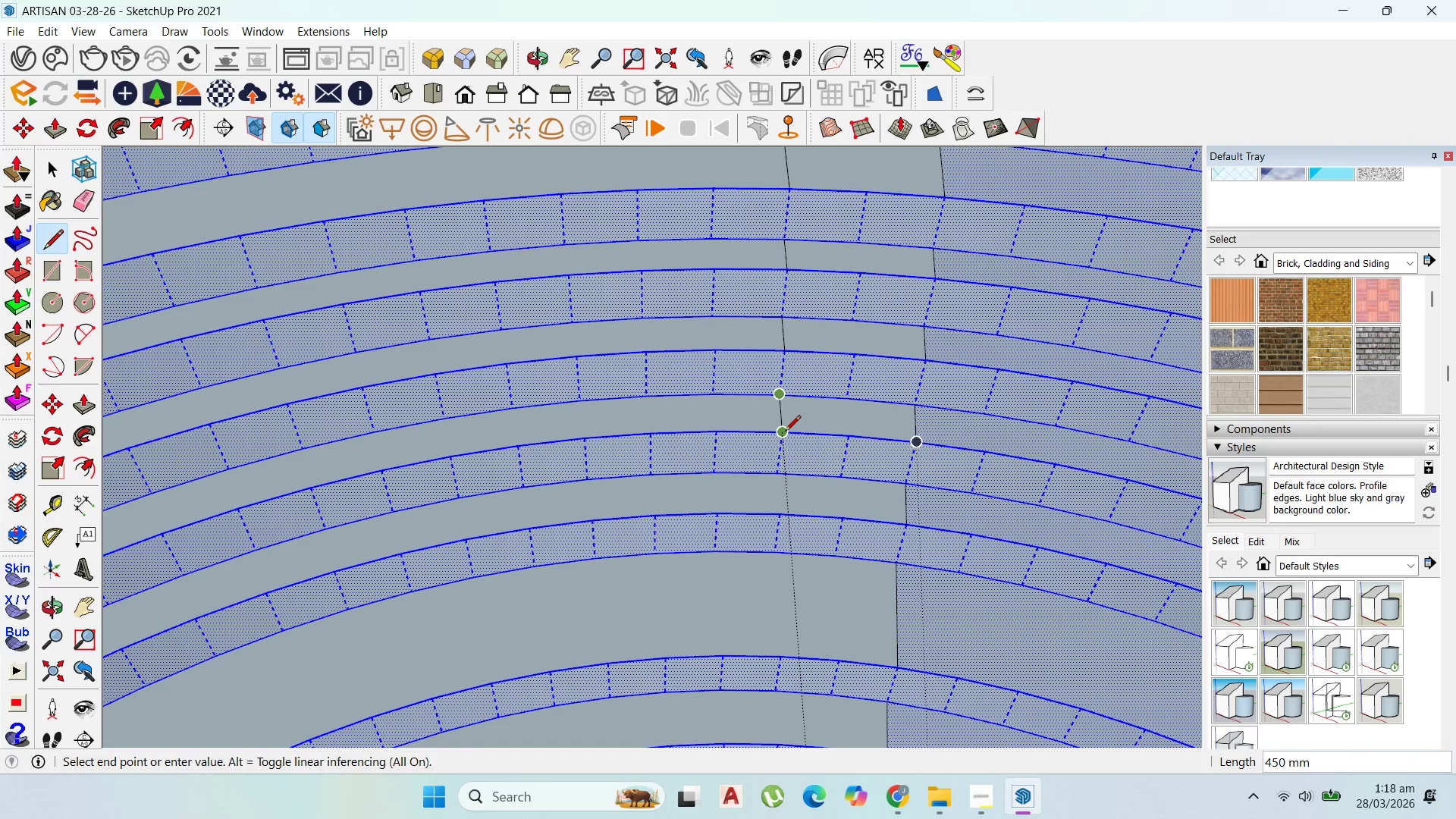 
left_click([784, 432])
 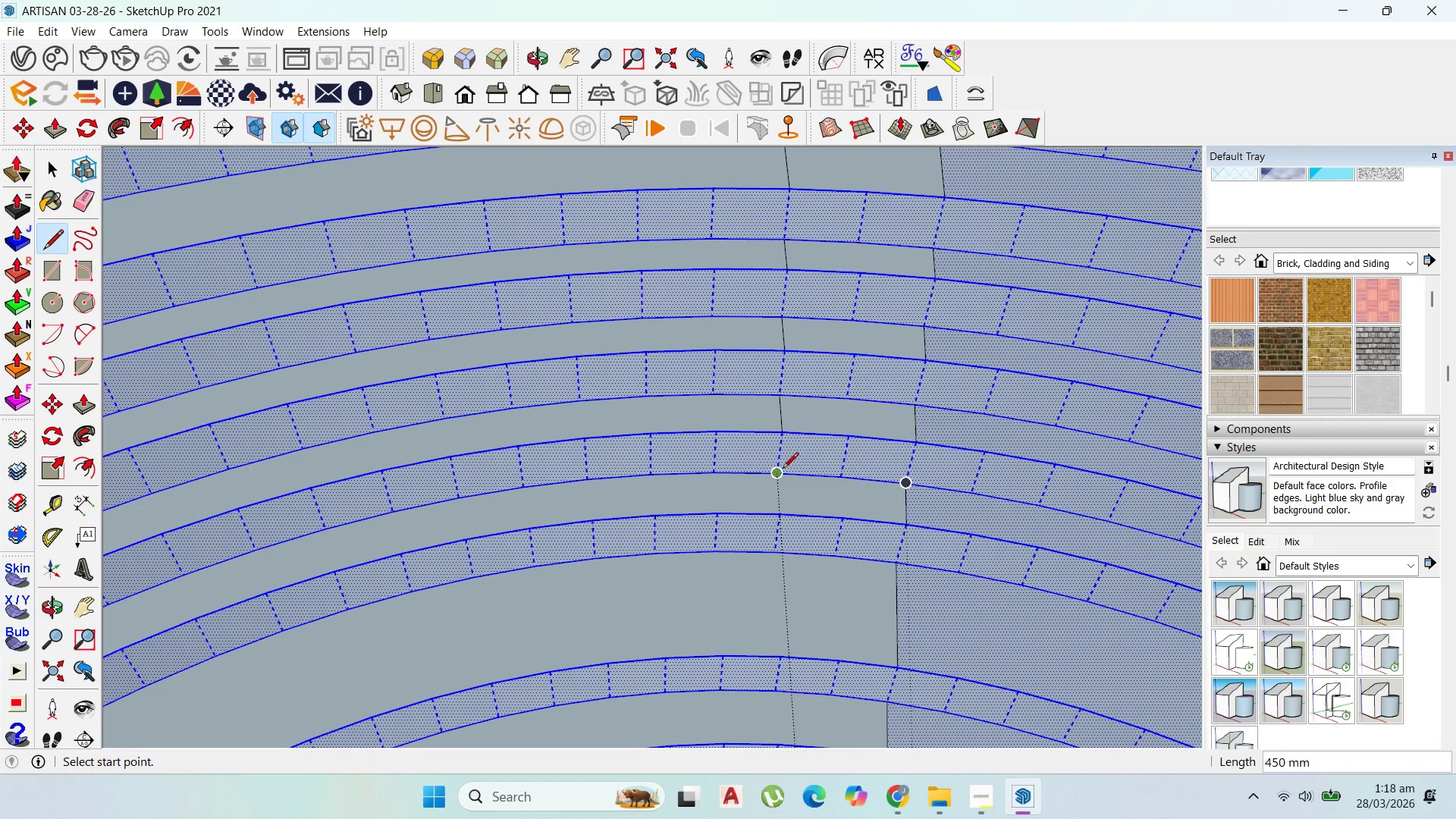 
left_click([783, 469])
 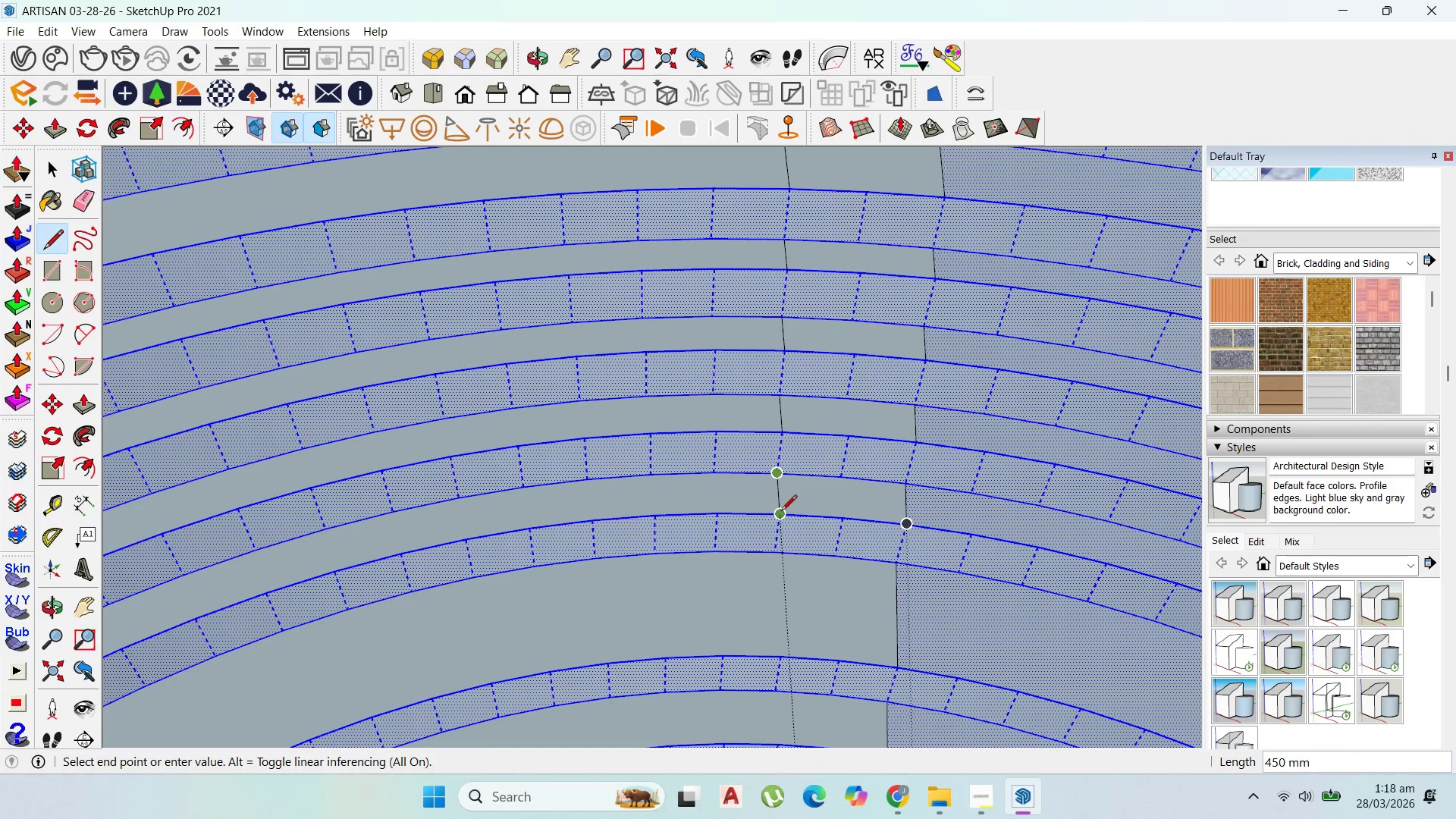 
left_click([781, 514])
 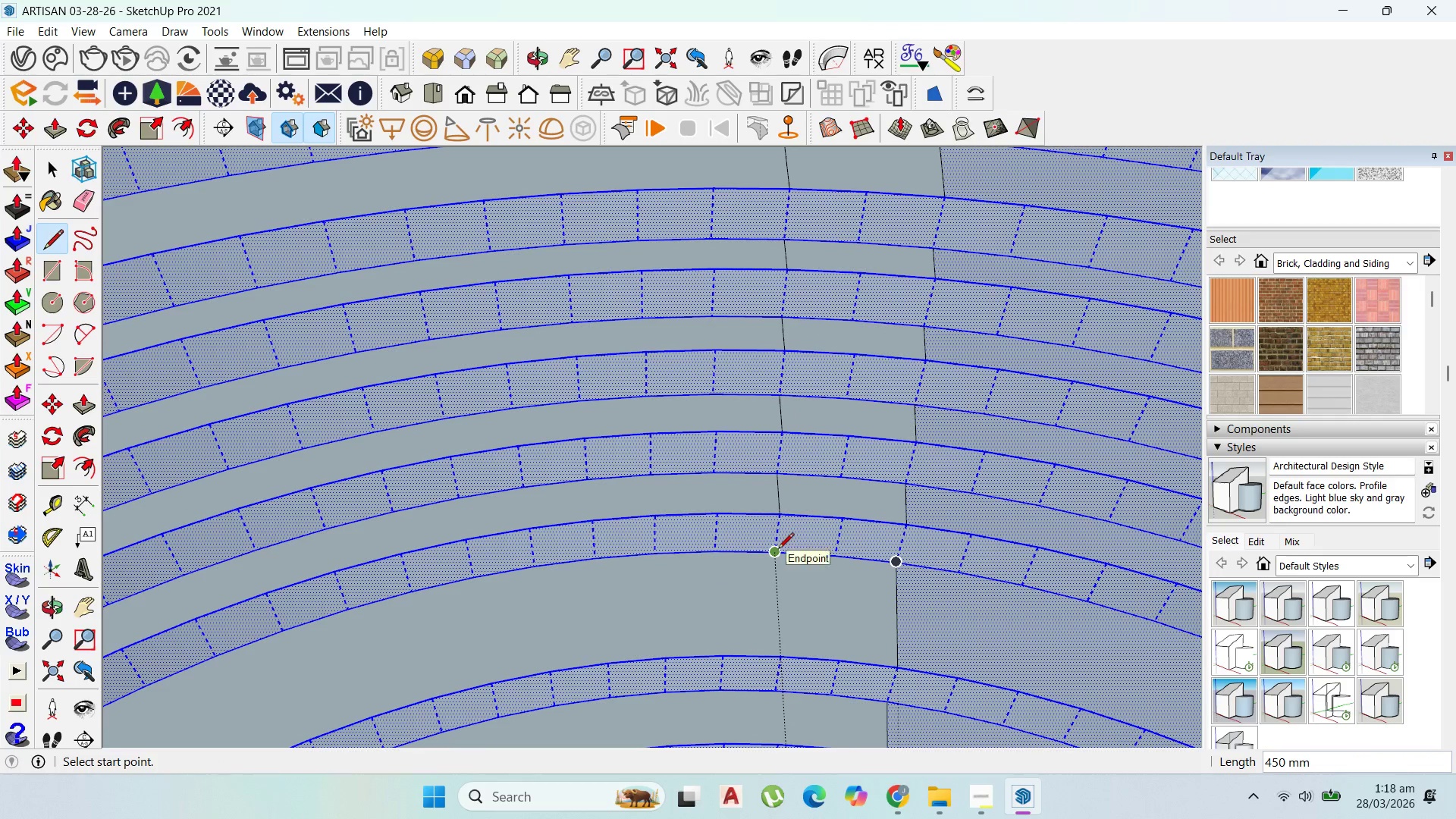 
left_click([778, 550])
 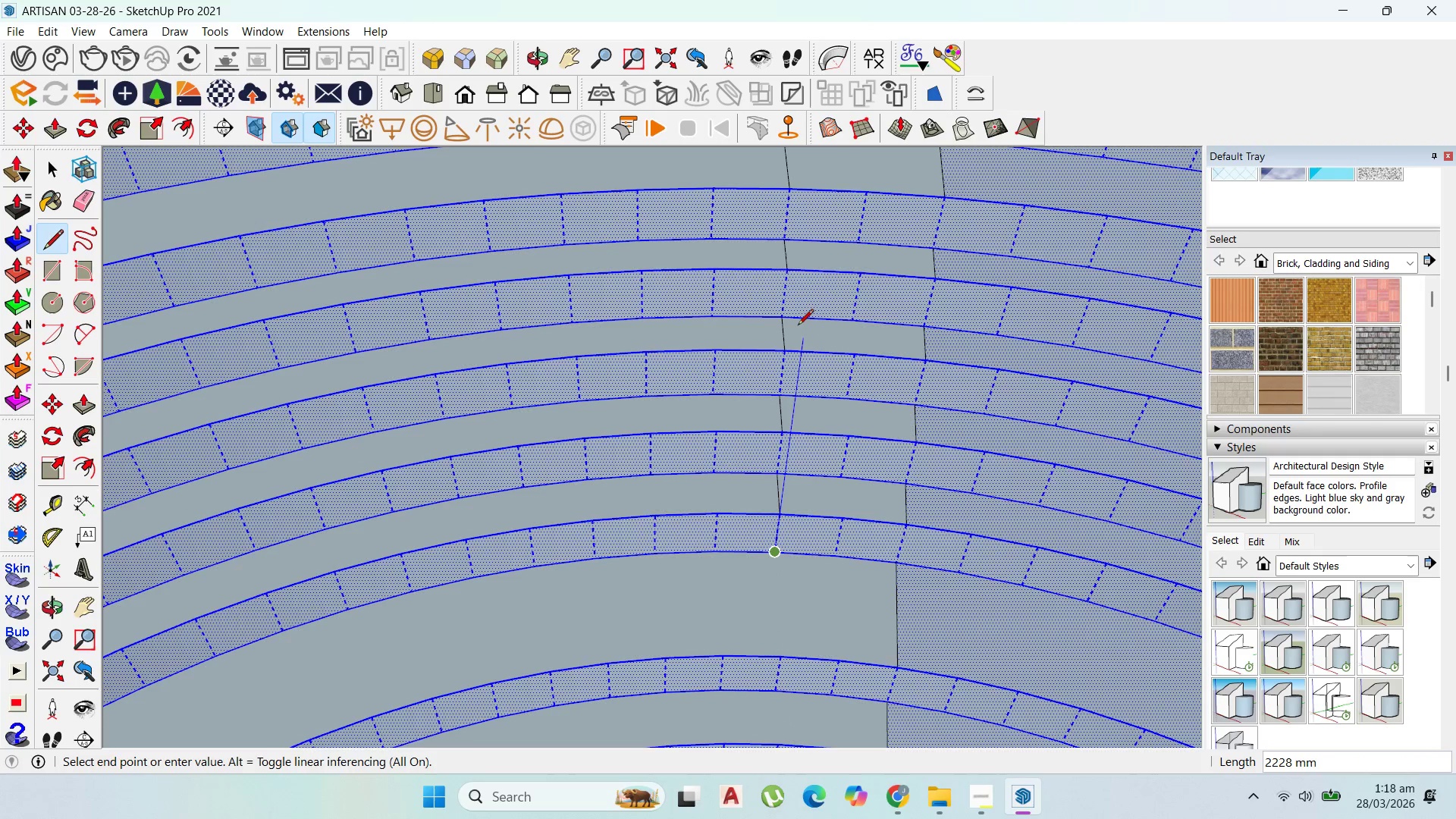 
scroll: coordinate [795, 374], scroll_direction: down, amount: 5.0
 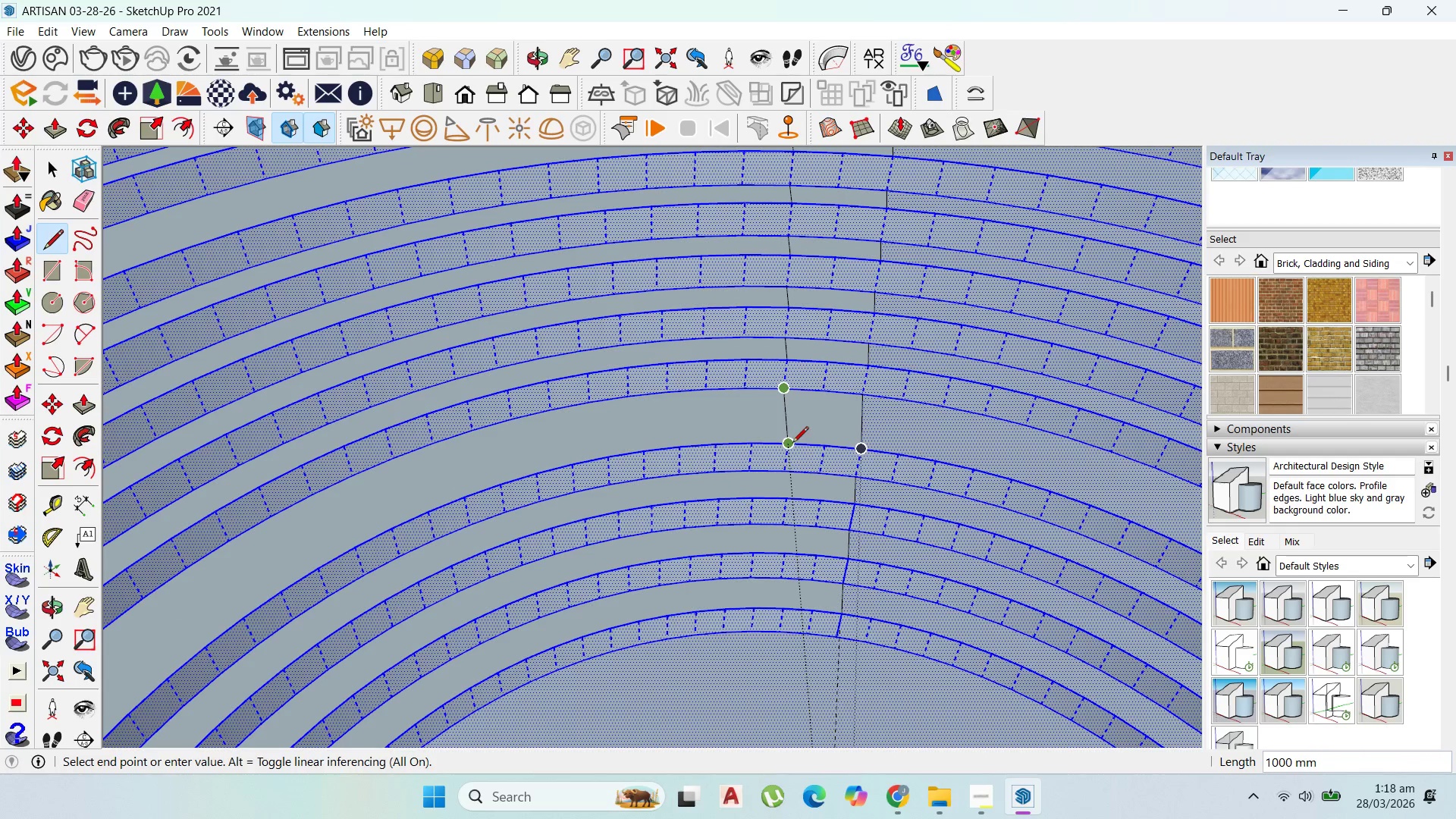 
left_click([791, 443])
 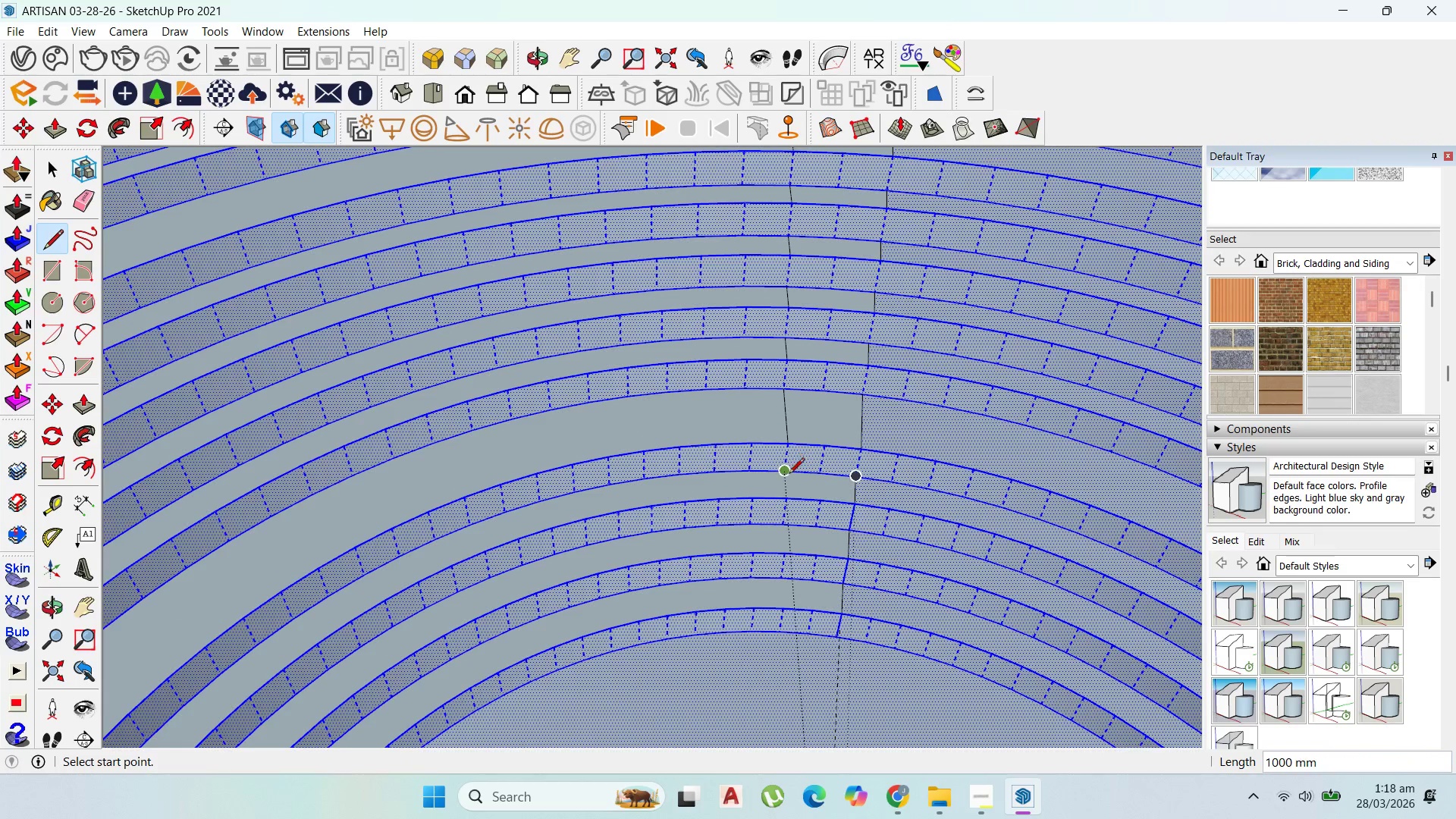 
scroll: coordinate [783, 464], scroll_direction: up, amount: 4.0
 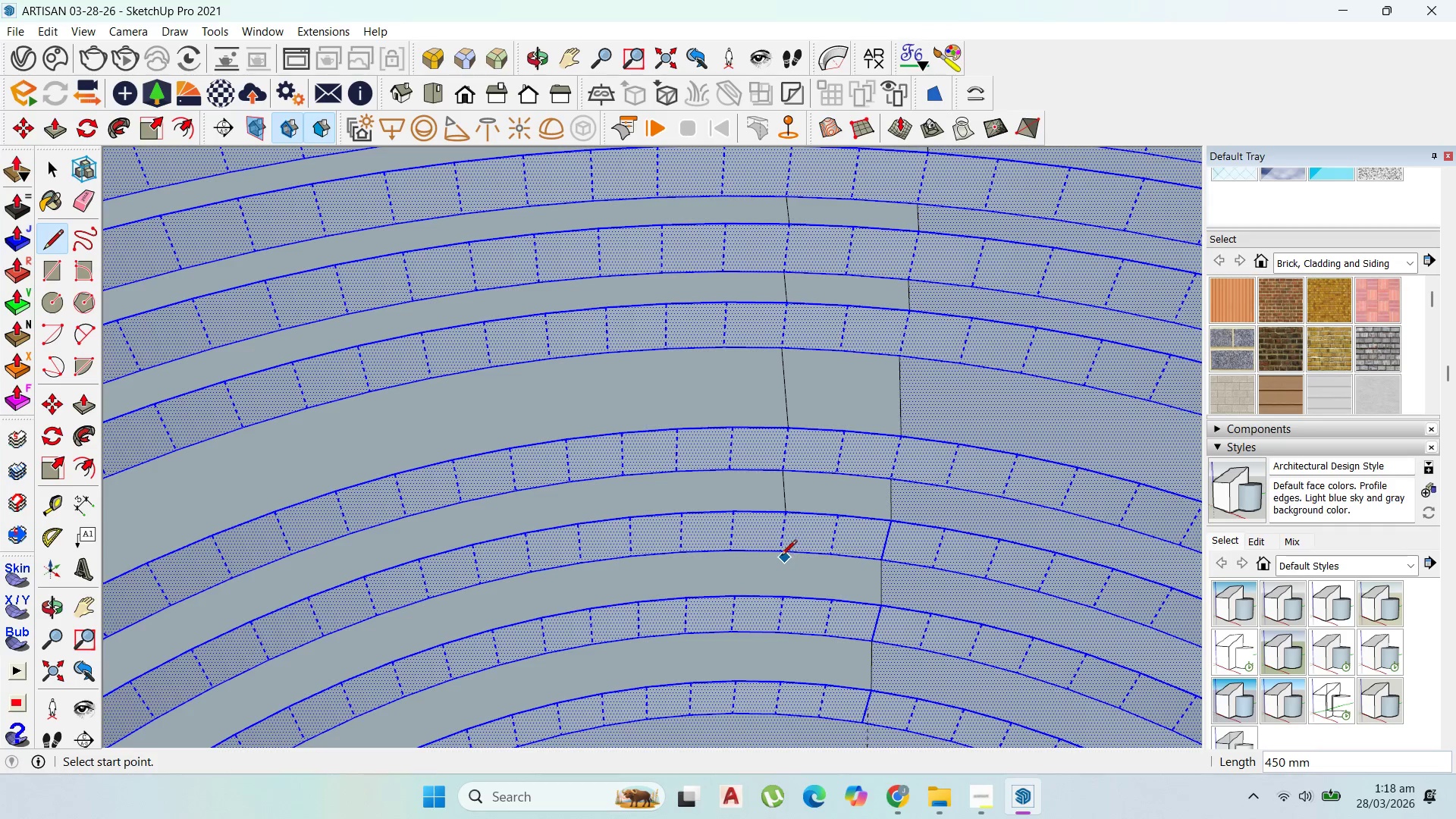 
left_click([780, 554])
 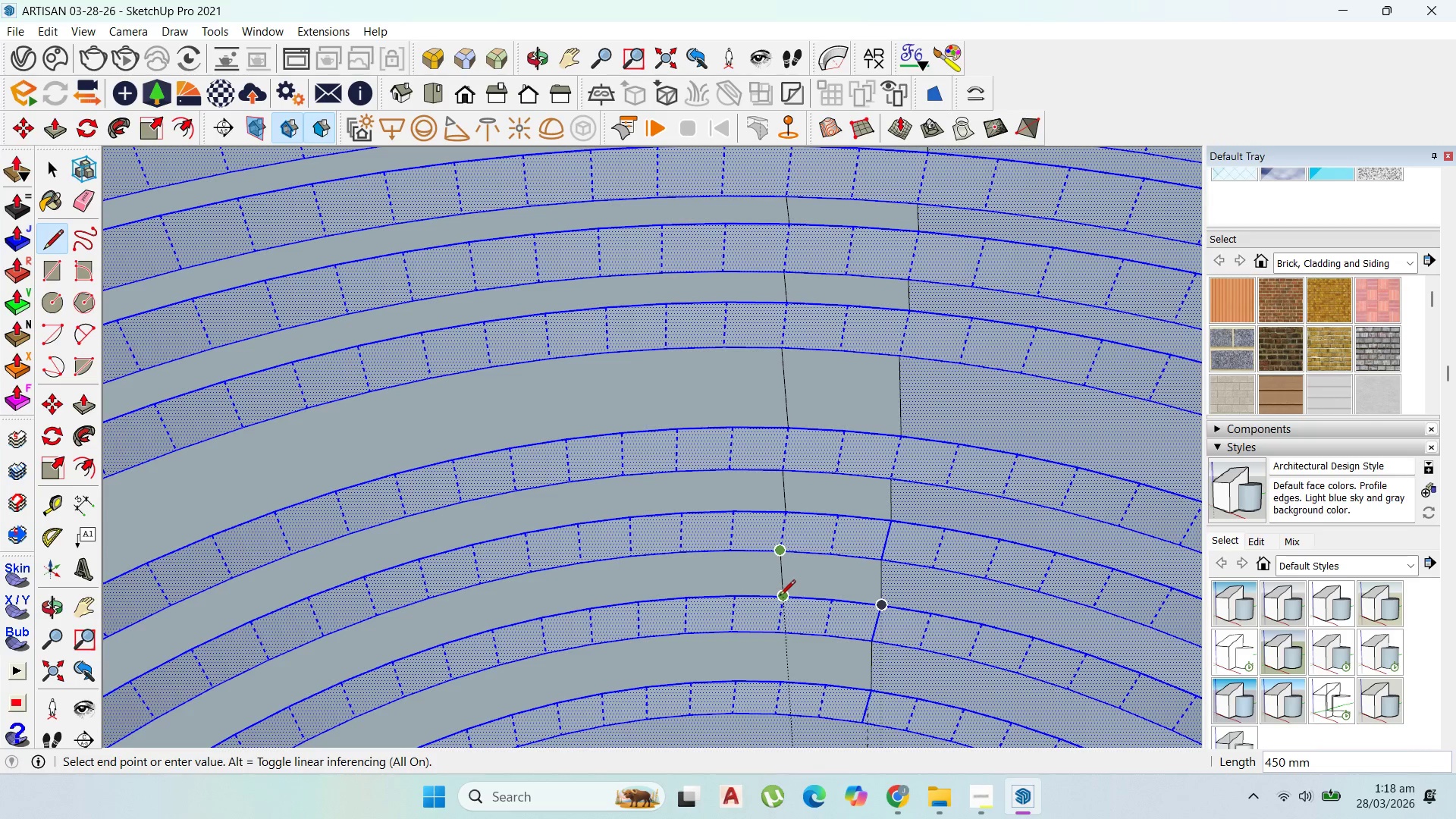 
left_click([780, 597])
 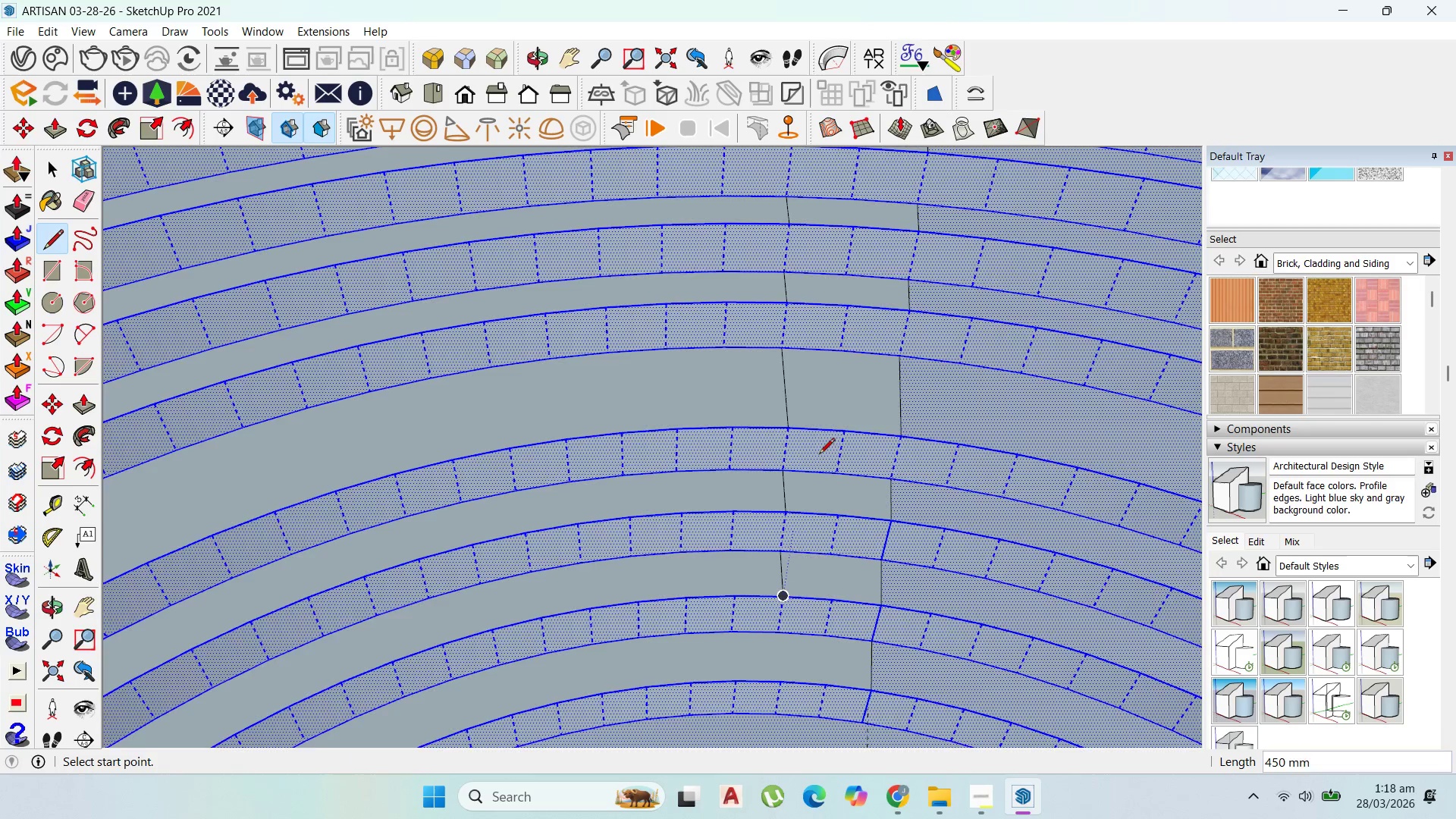 
scroll: coordinate [811, 523], scroll_direction: down, amount: 1.0
 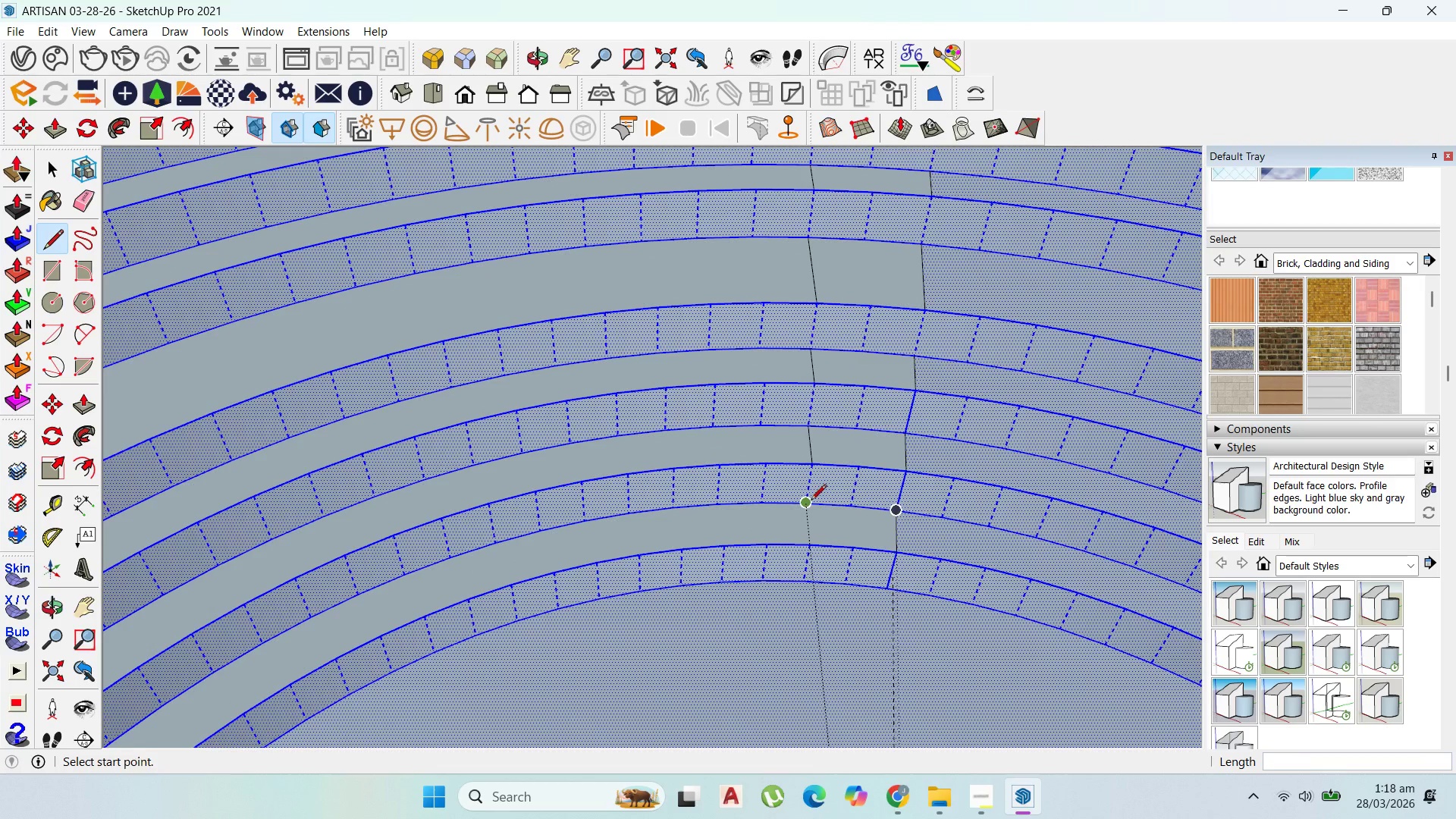 
left_click([811, 501])
 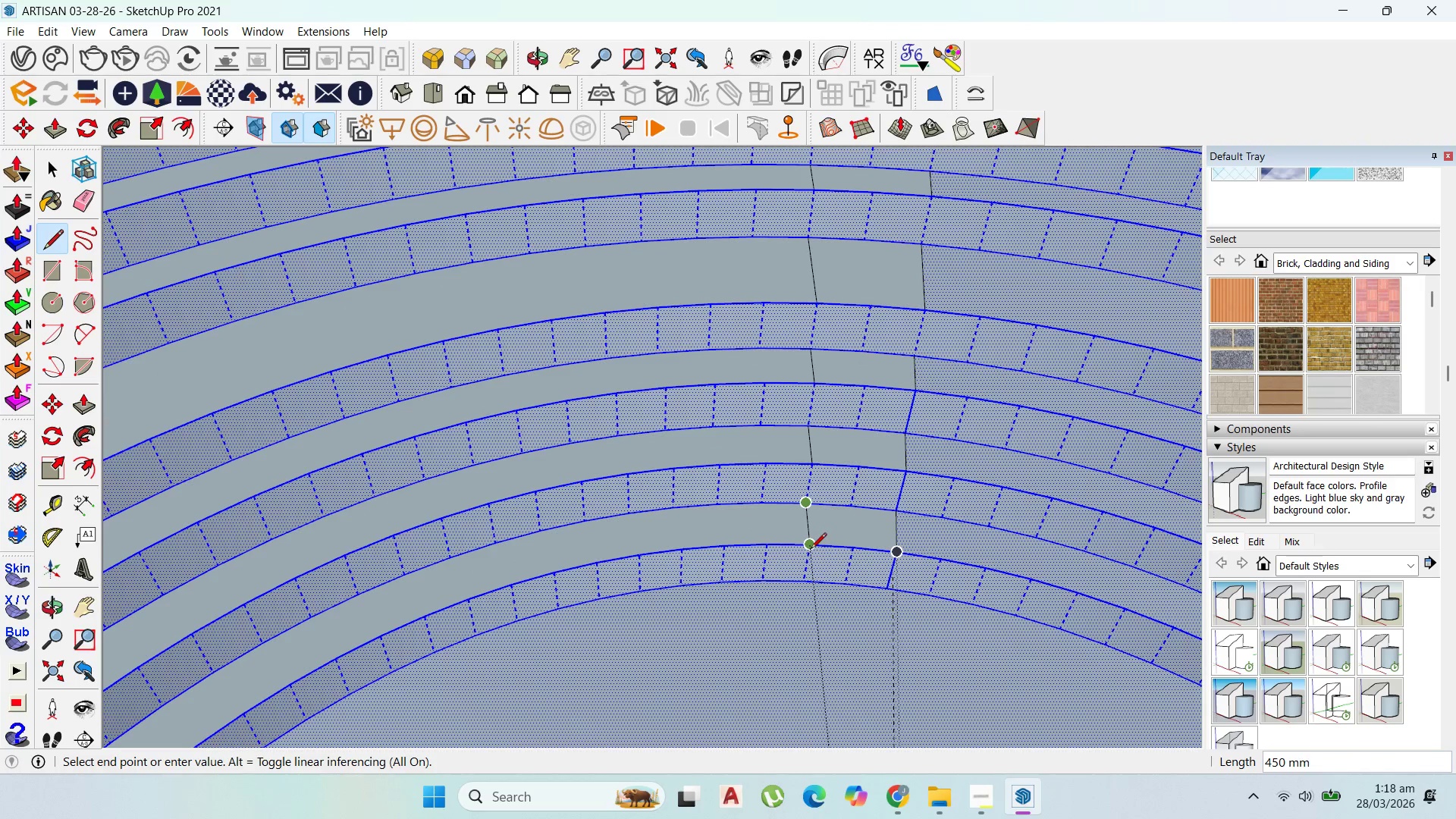 
left_click([811, 550])
 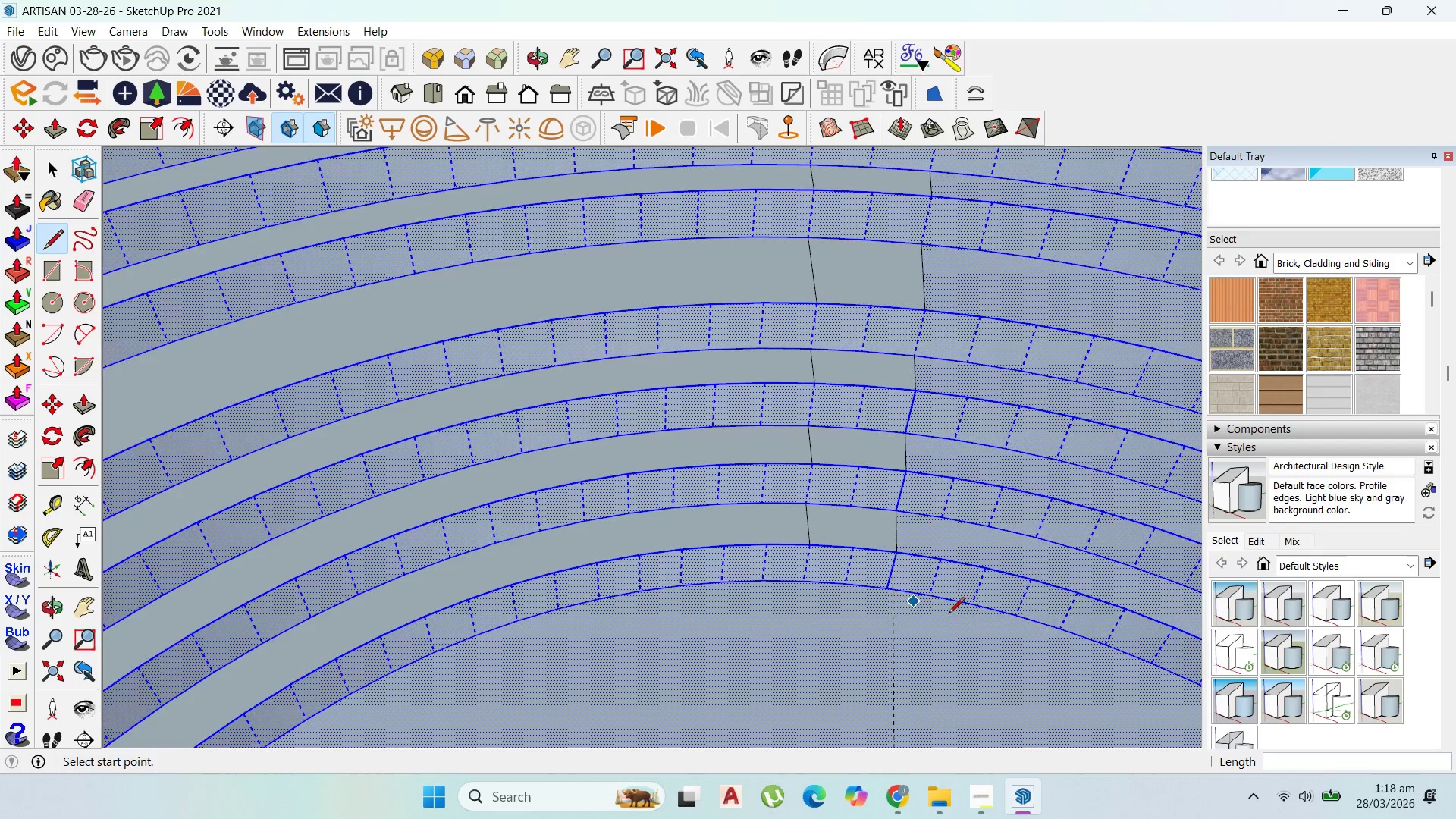 
scroll: coordinate [879, 420], scroll_direction: down, amount: 16.0
 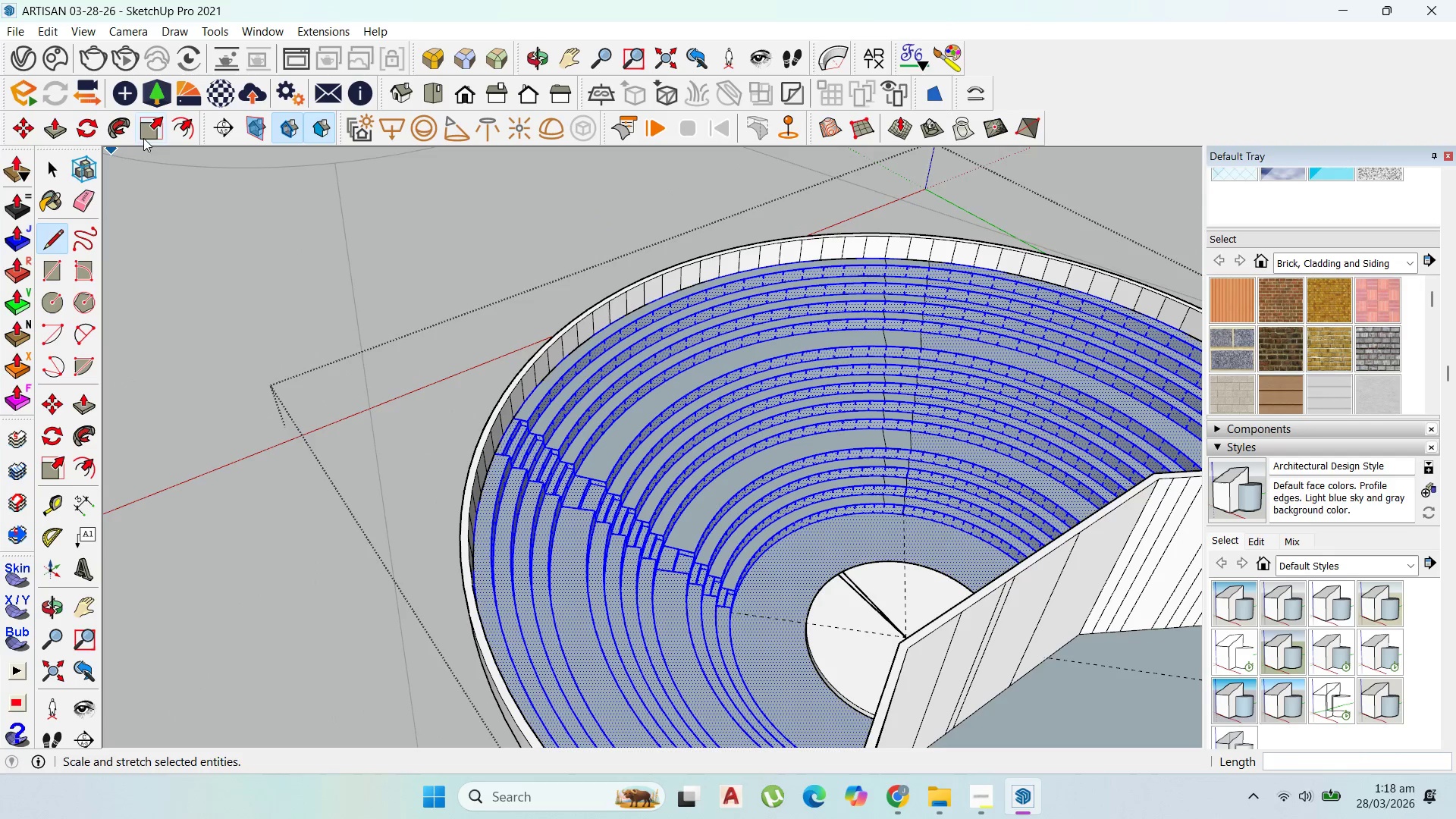 
left_click([178, 118])
 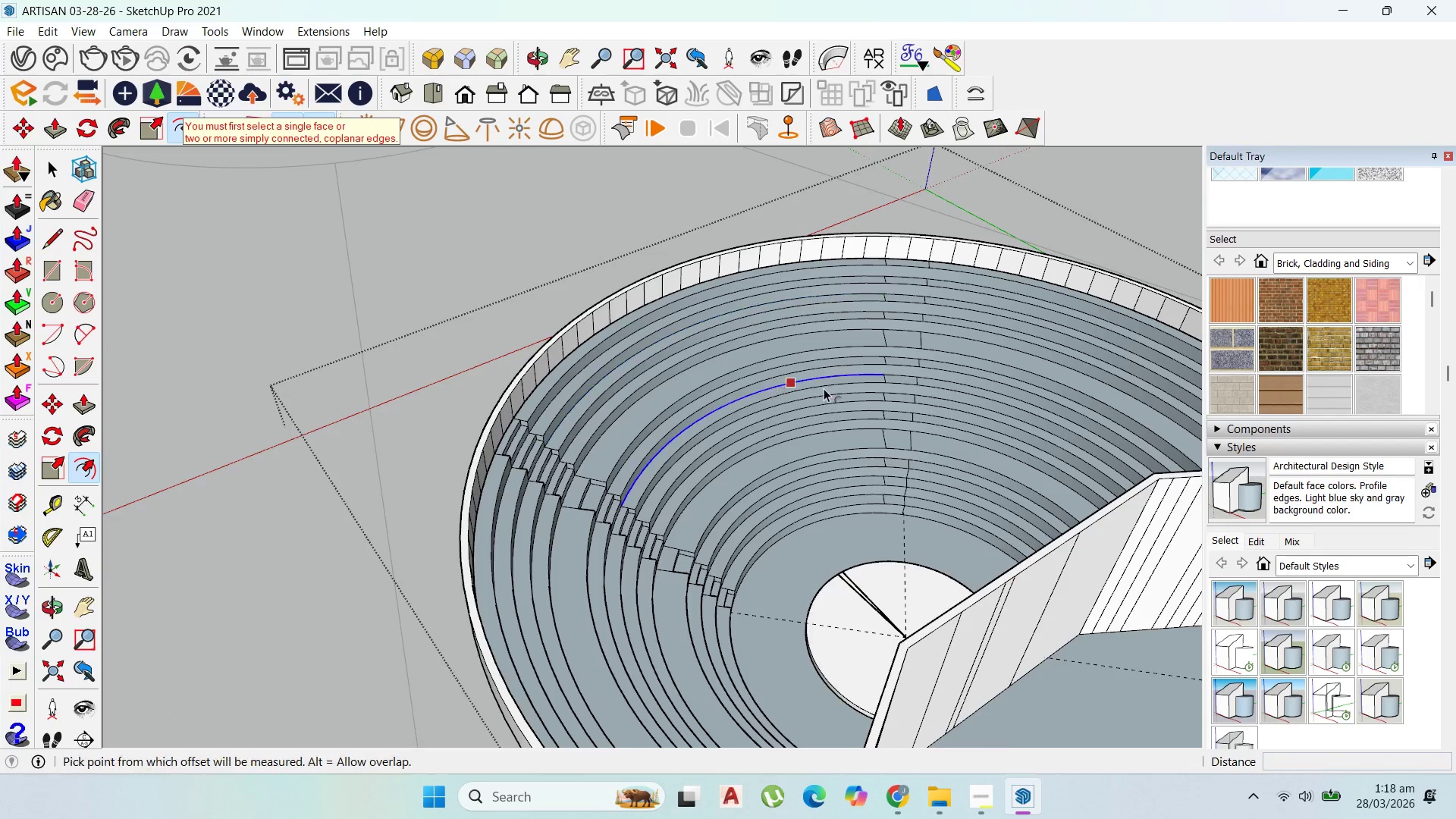 
scroll: coordinate [952, 283], scroll_direction: up, amount: 14.0
 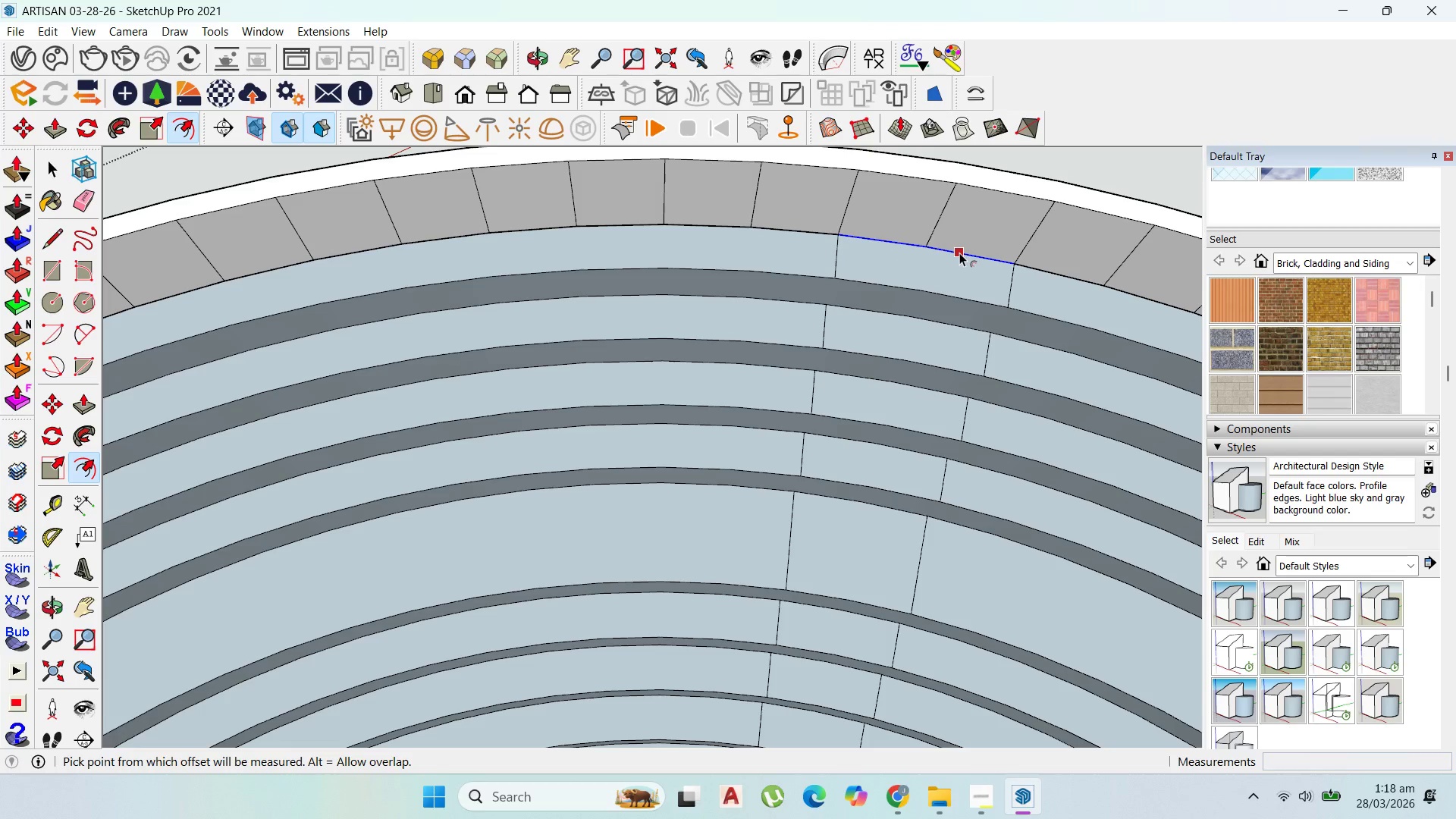 
left_click_drag(start_coordinate=[960, 253], to_coordinate=[838, 255])
 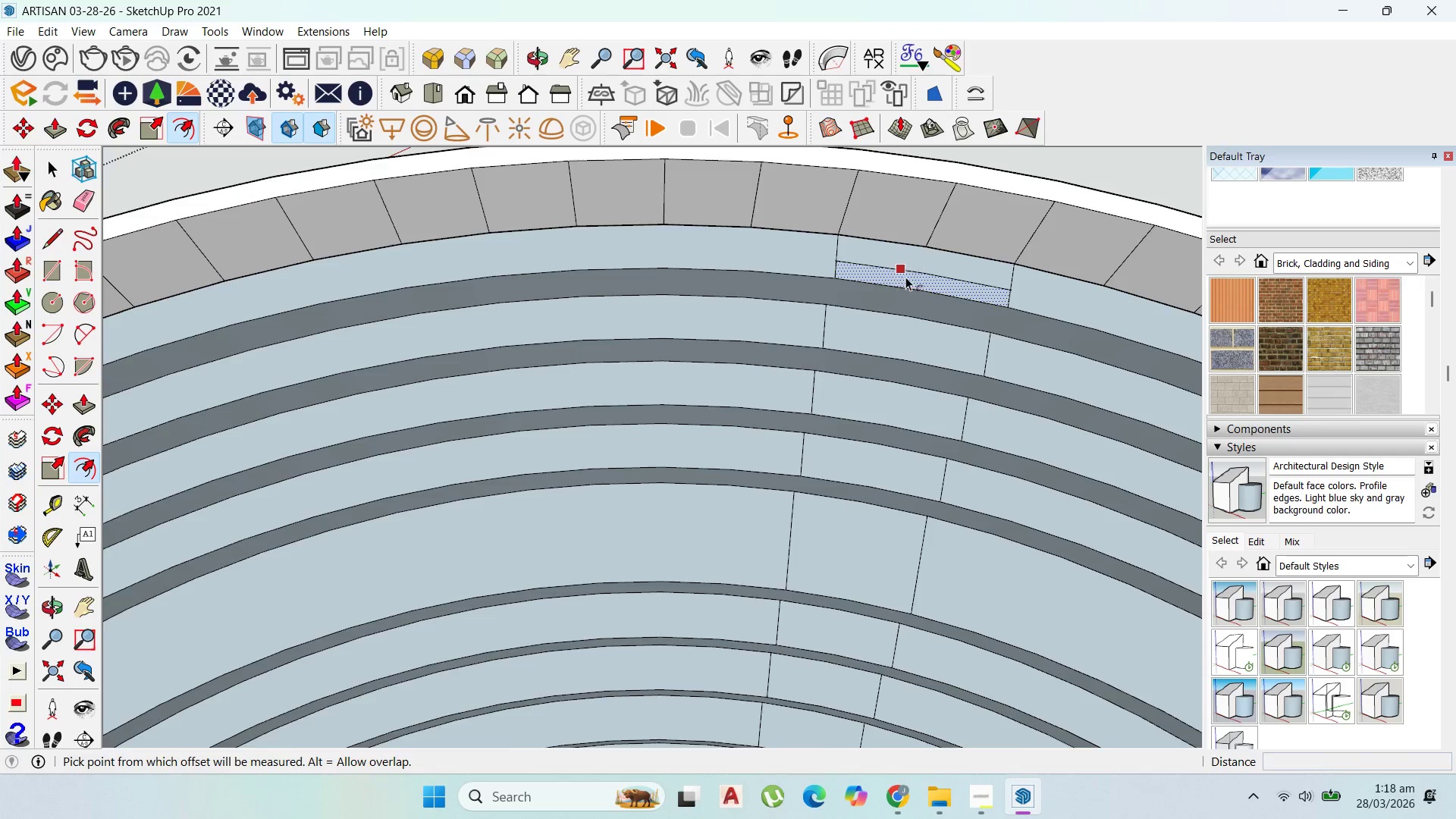 
key(Control+Z)
 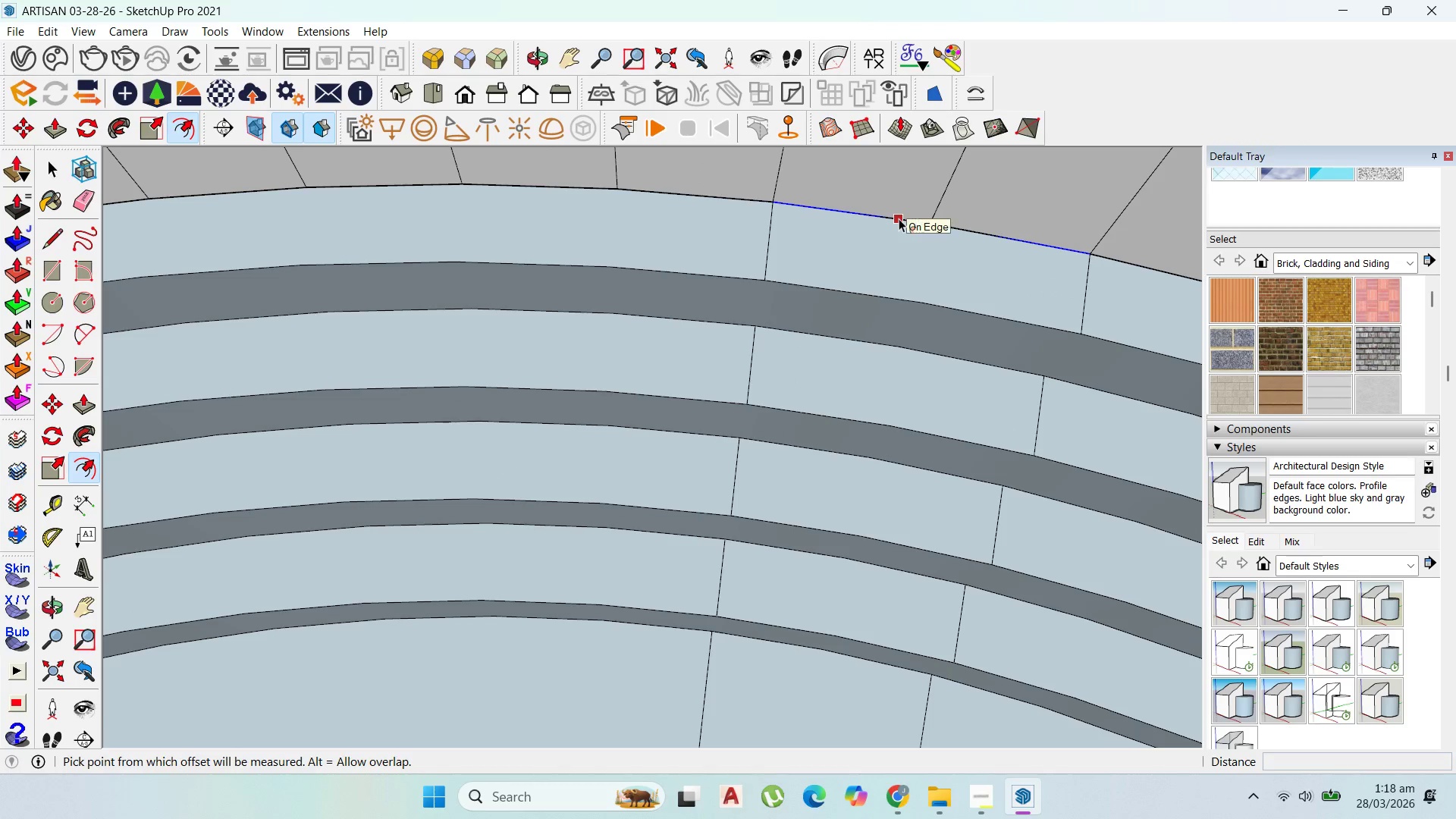 
scroll: coordinate [941, 276], scroll_direction: up, amount: 6.0
 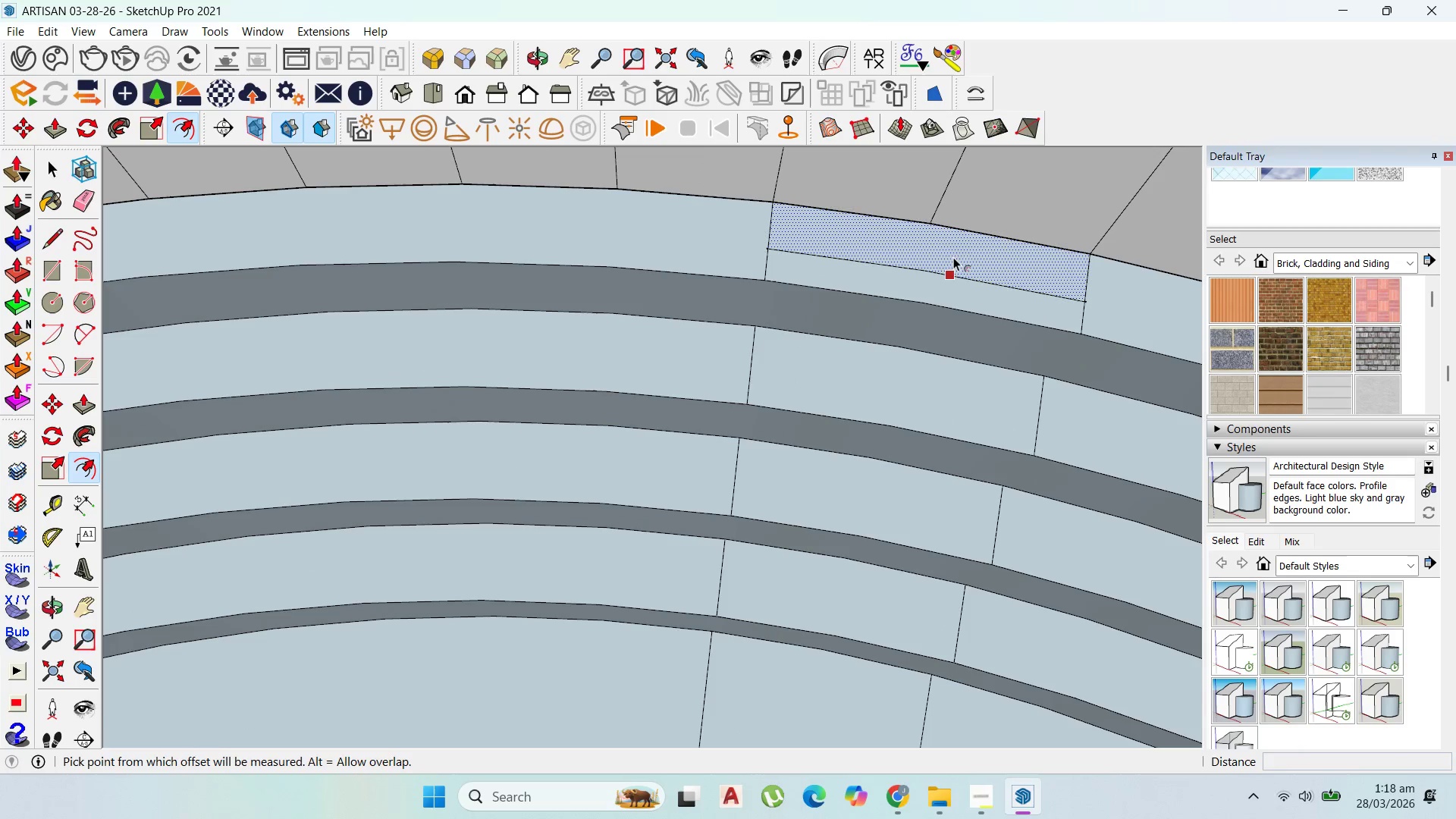 
left_click_drag(start_coordinate=[899, 218], to_coordinate=[770, 240])
 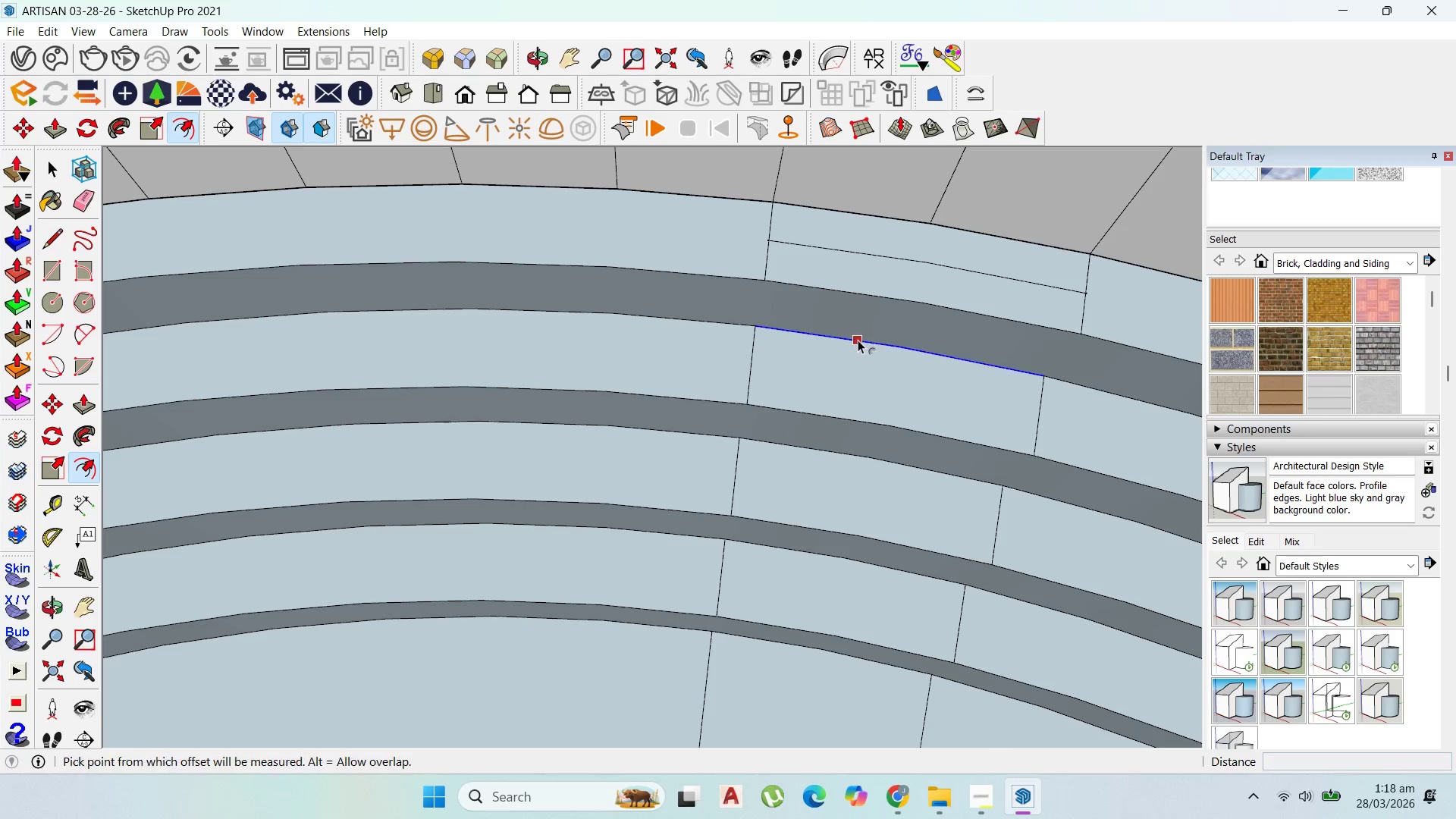 
left_click_drag(start_coordinate=[858, 340], to_coordinate=[752, 371])
 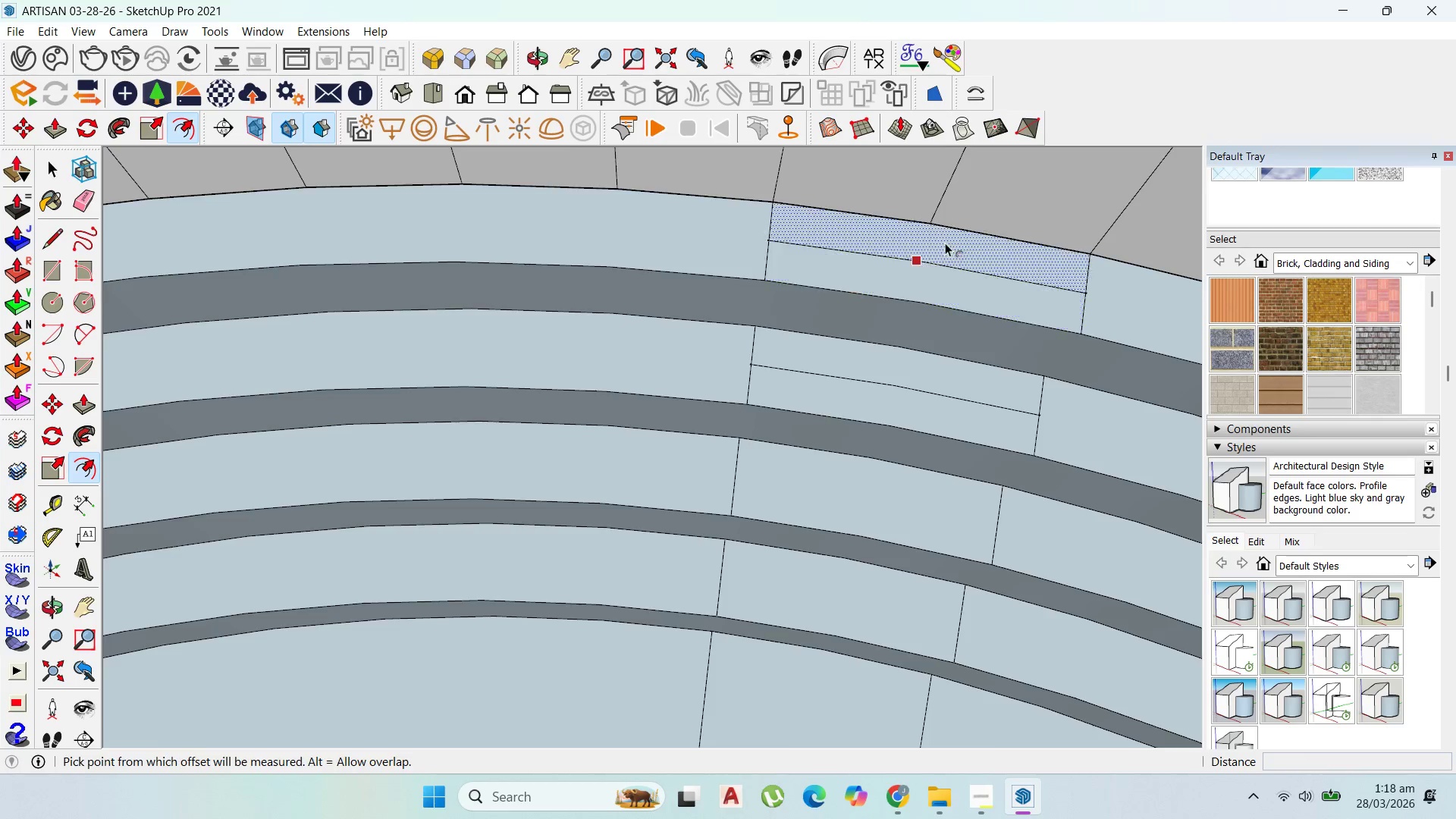 
scroll: coordinate [901, 371], scroll_direction: down, amount: 3.0
 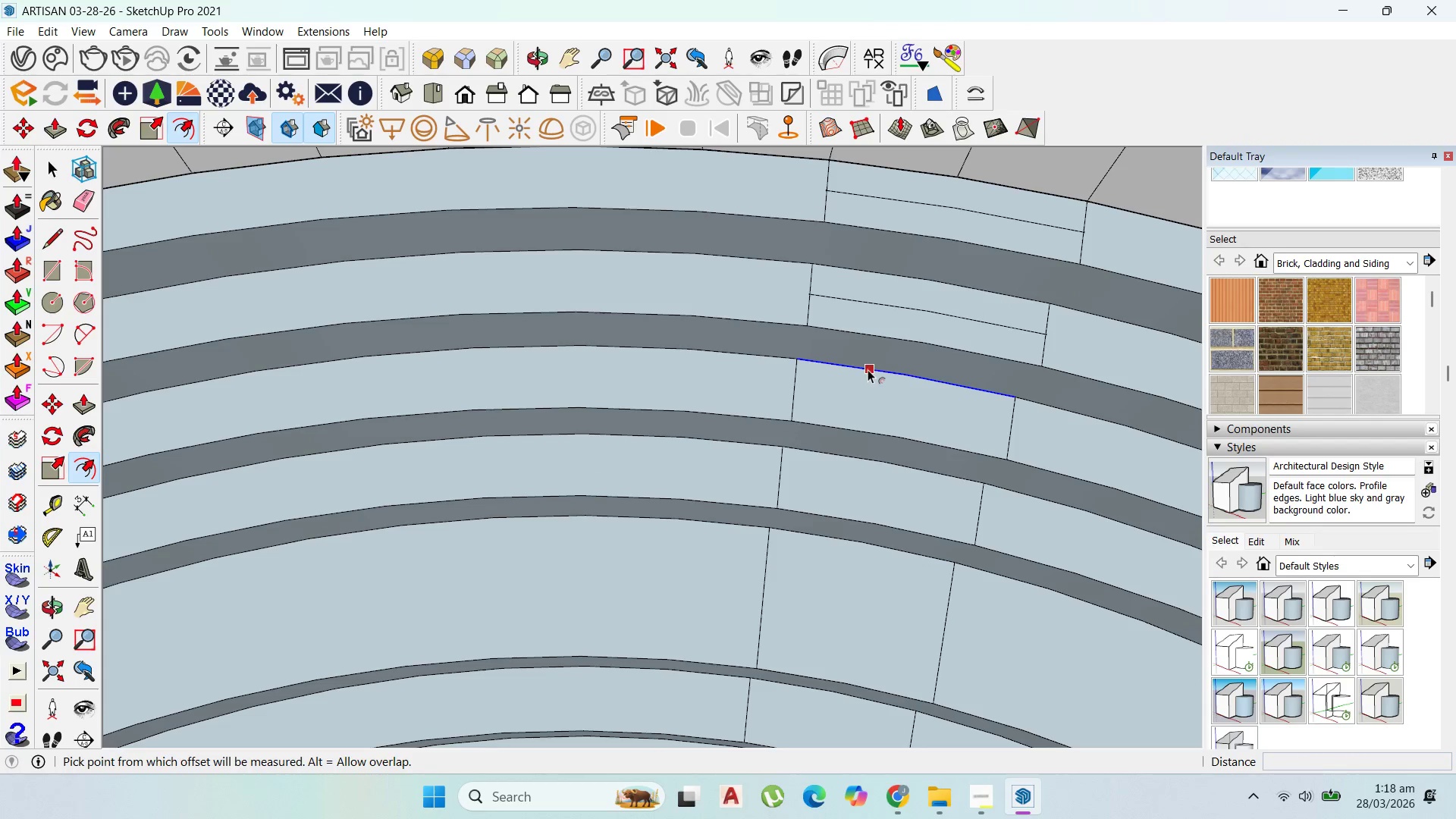 
left_click_drag(start_coordinate=[868, 369], to_coordinate=[793, 393])
 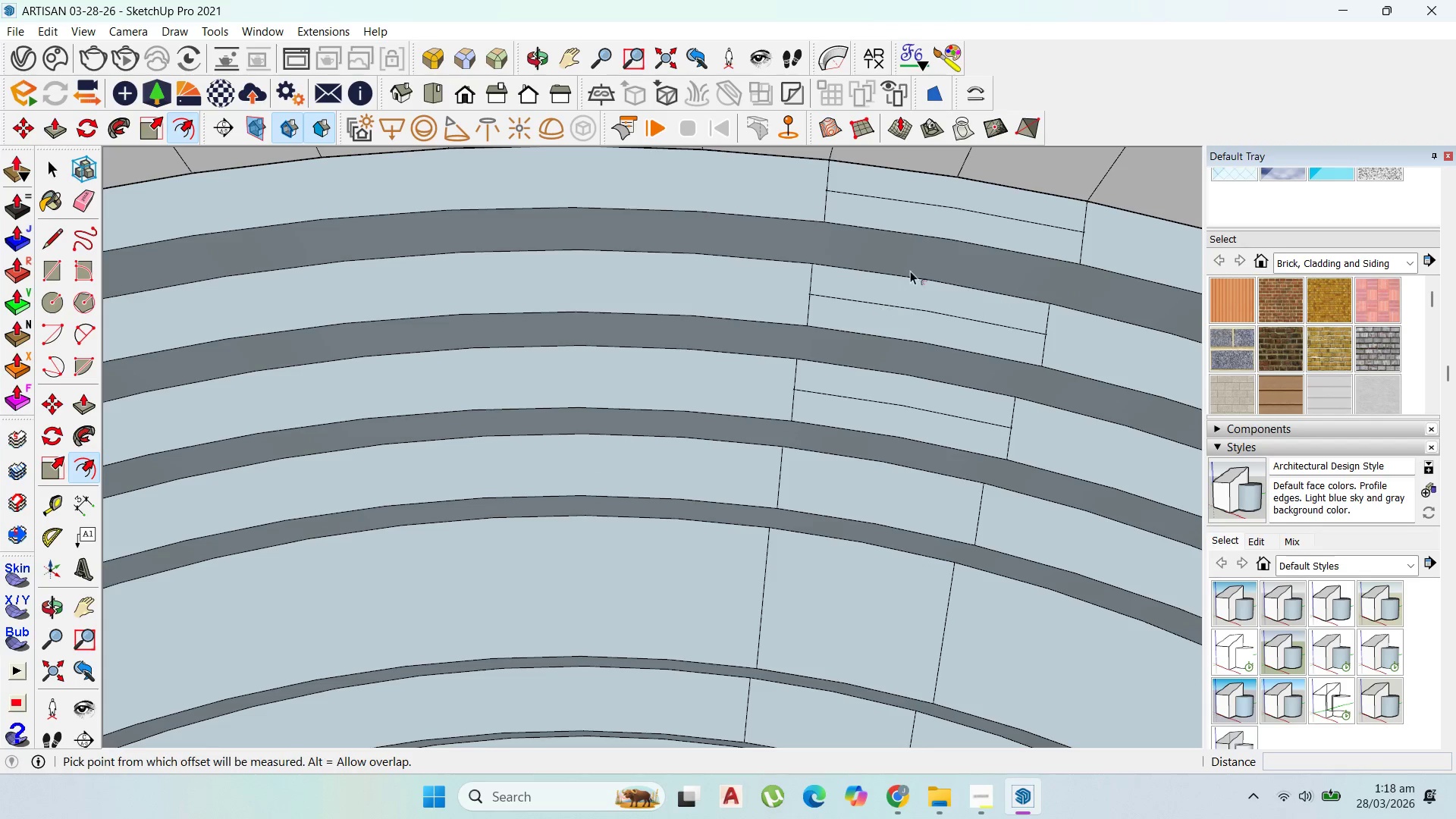 
scroll: coordinate [833, 427], scroll_direction: down, amount: 2.0
 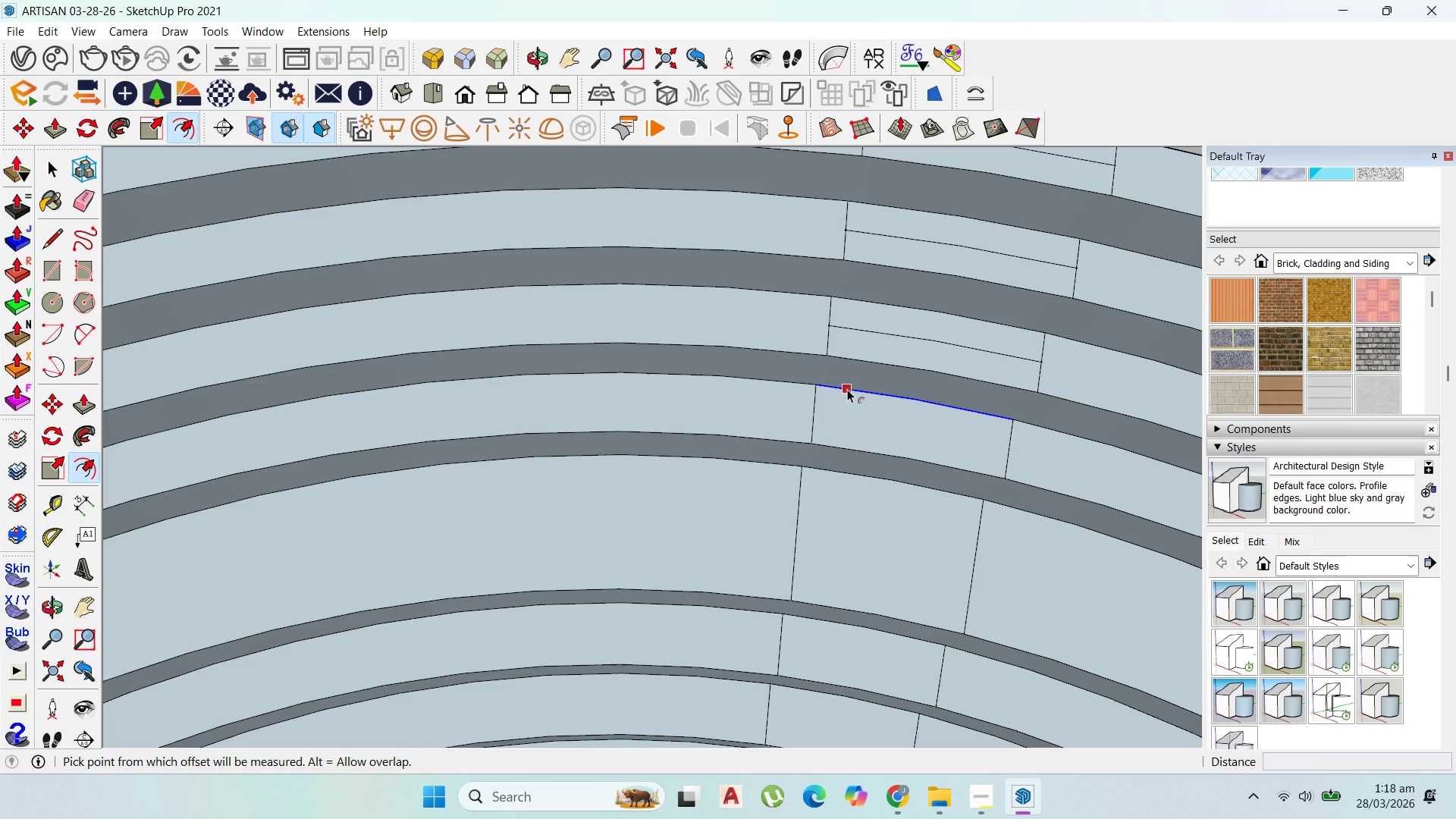 
left_click_drag(start_coordinate=[847, 388], to_coordinate=[815, 417])
 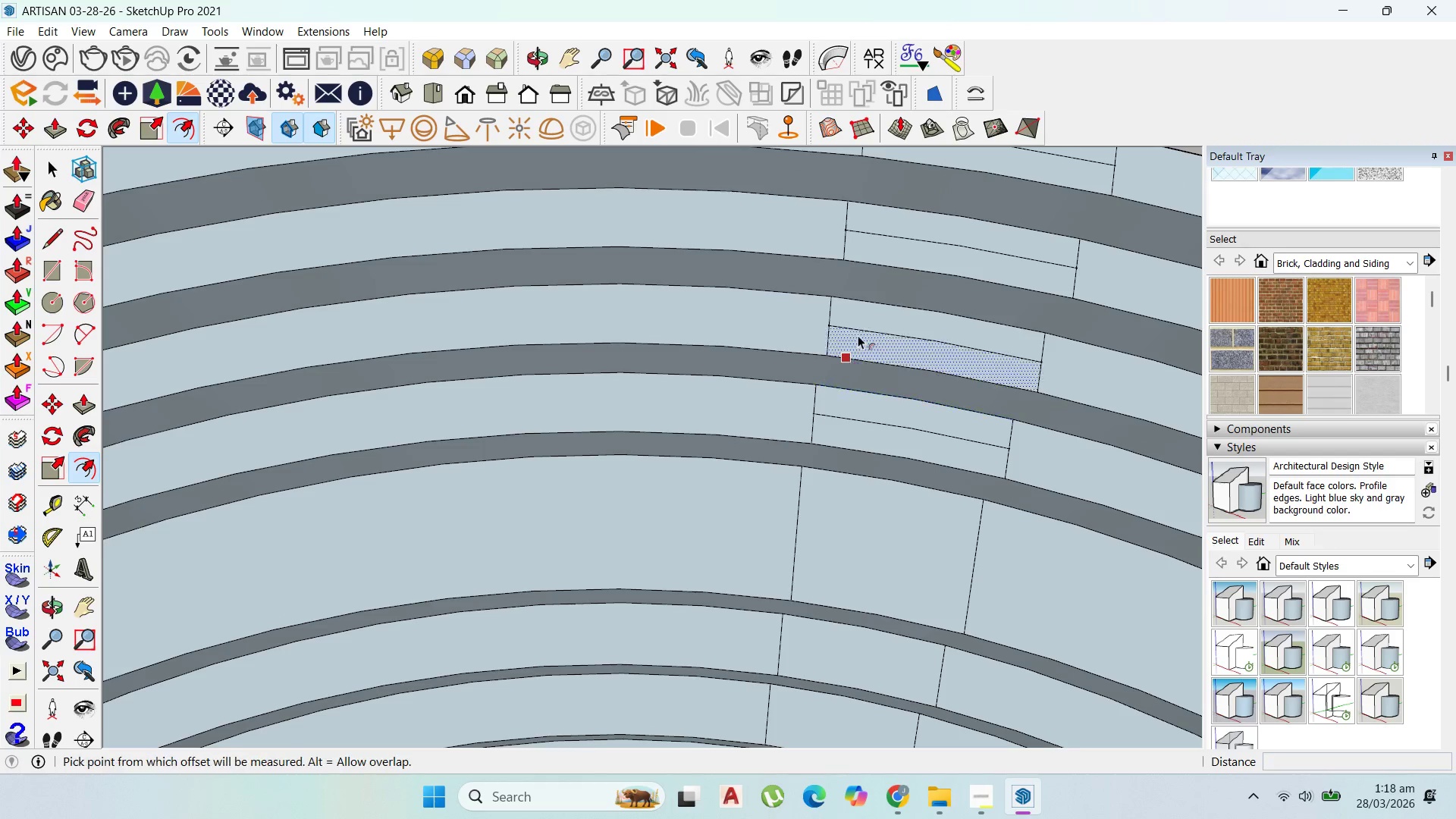 
scroll: coordinate [893, 419], scroll_direction: down, amount: 5.0
 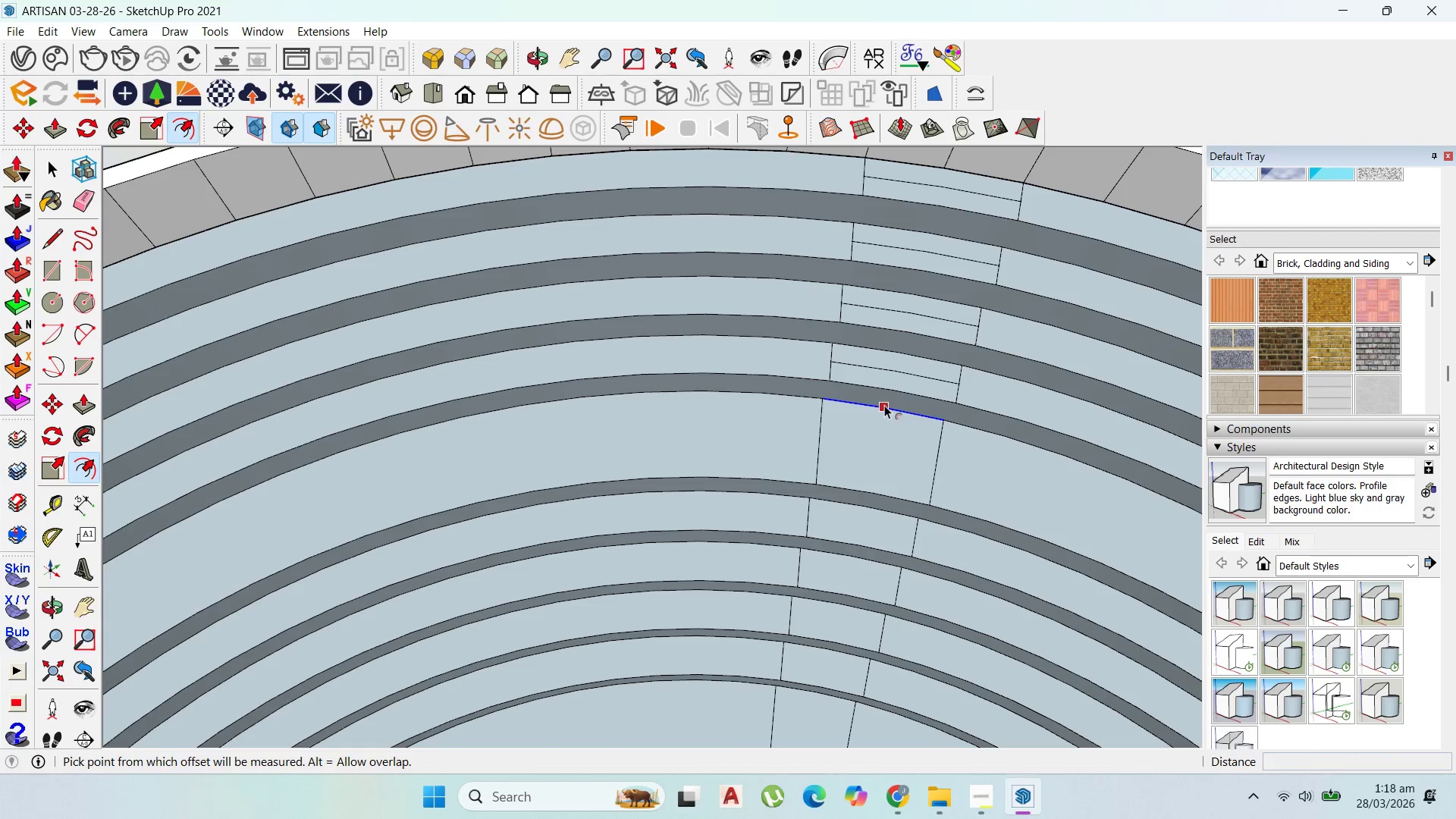 
left_click_drag(start_coordinate=[884, 405], to_coordinate=[938, 461])
 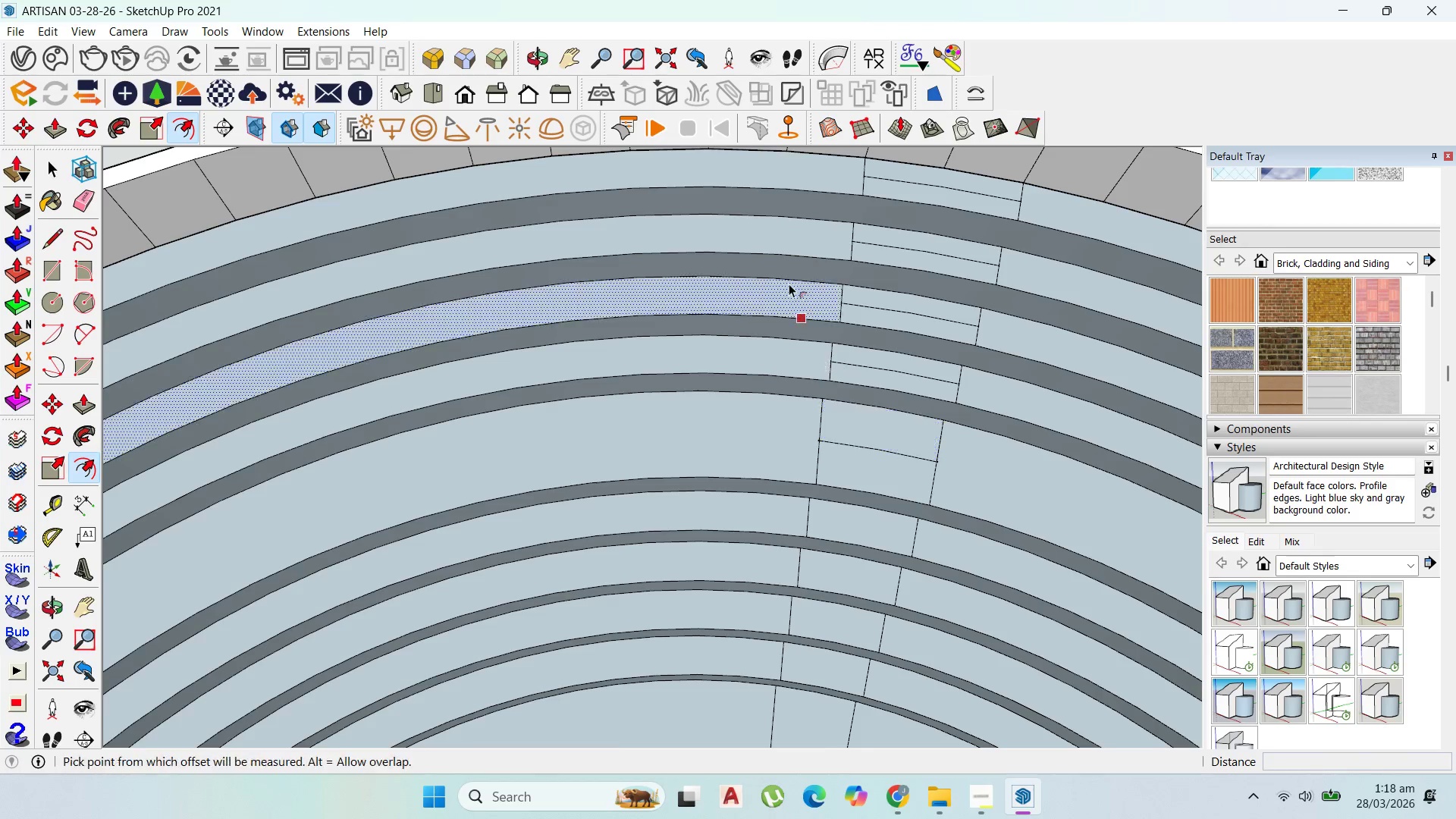 
scroll: coordinate [786, 260], scroll_direction: down, amount: 5.0
 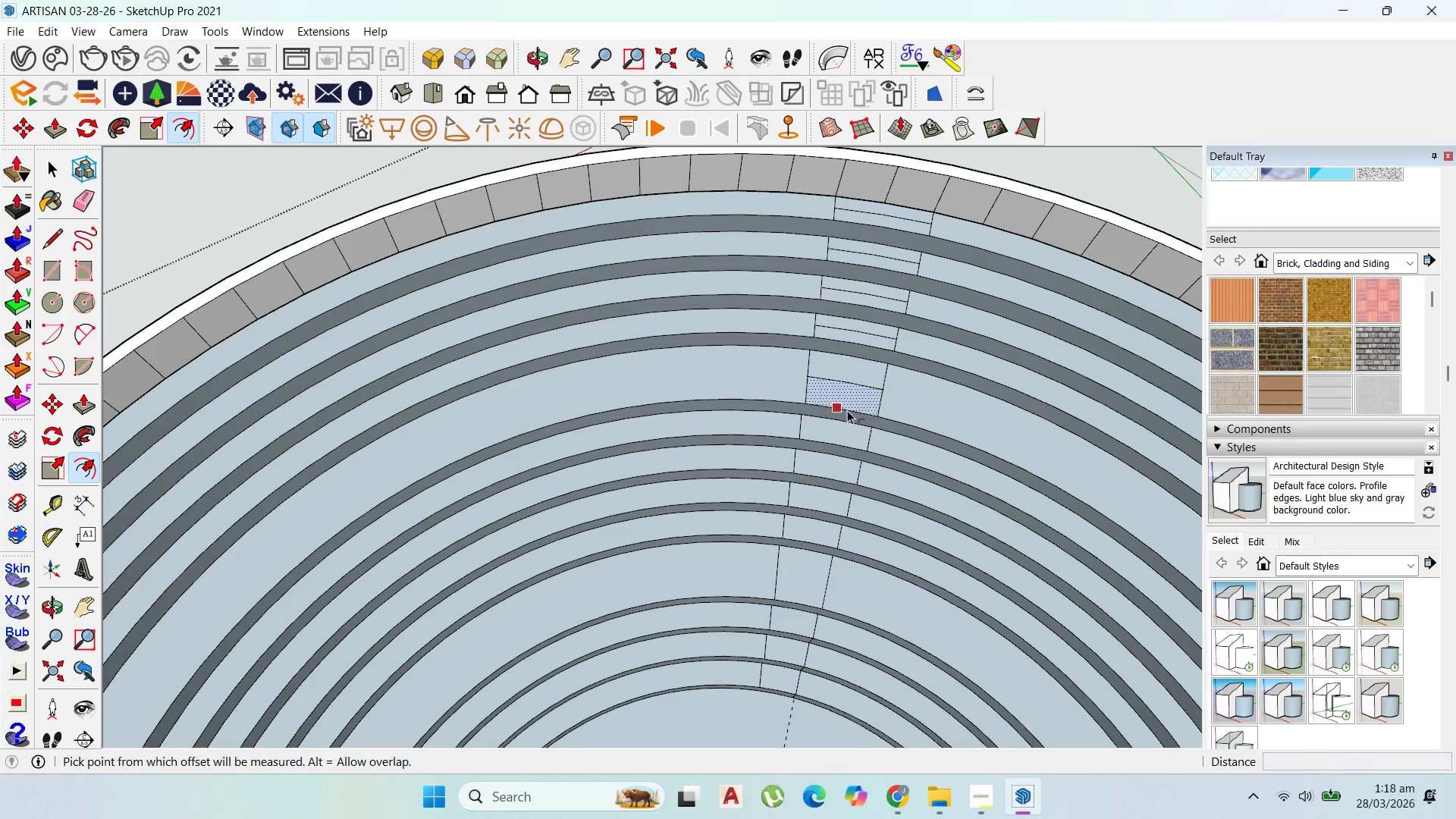 
scroll: coordinate [856, 425], scroll_direction: up, amount: 9.0
 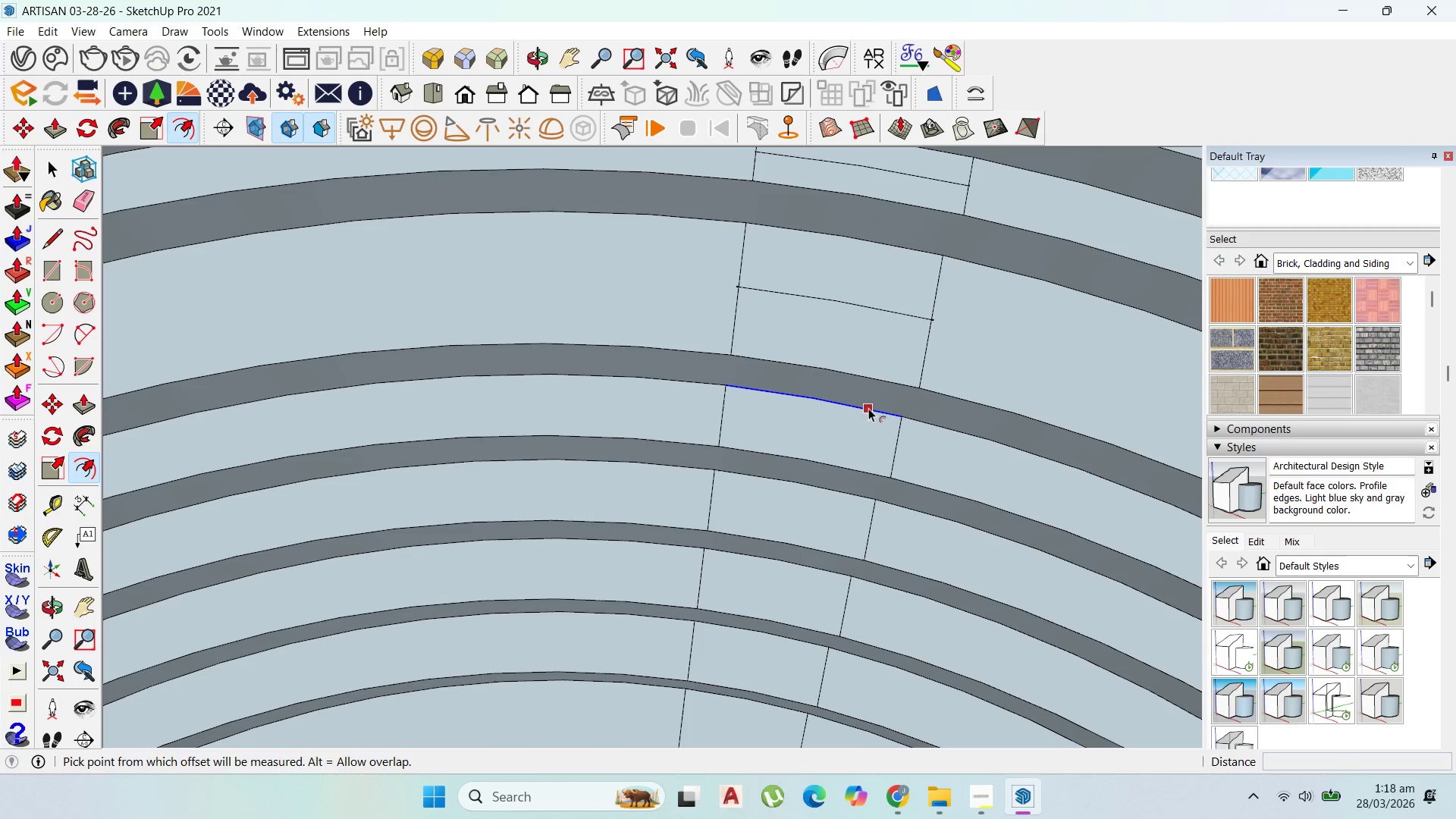 
left_click_drag(start_coordinate=[870, 409], to_coordinate=[896, 449])
 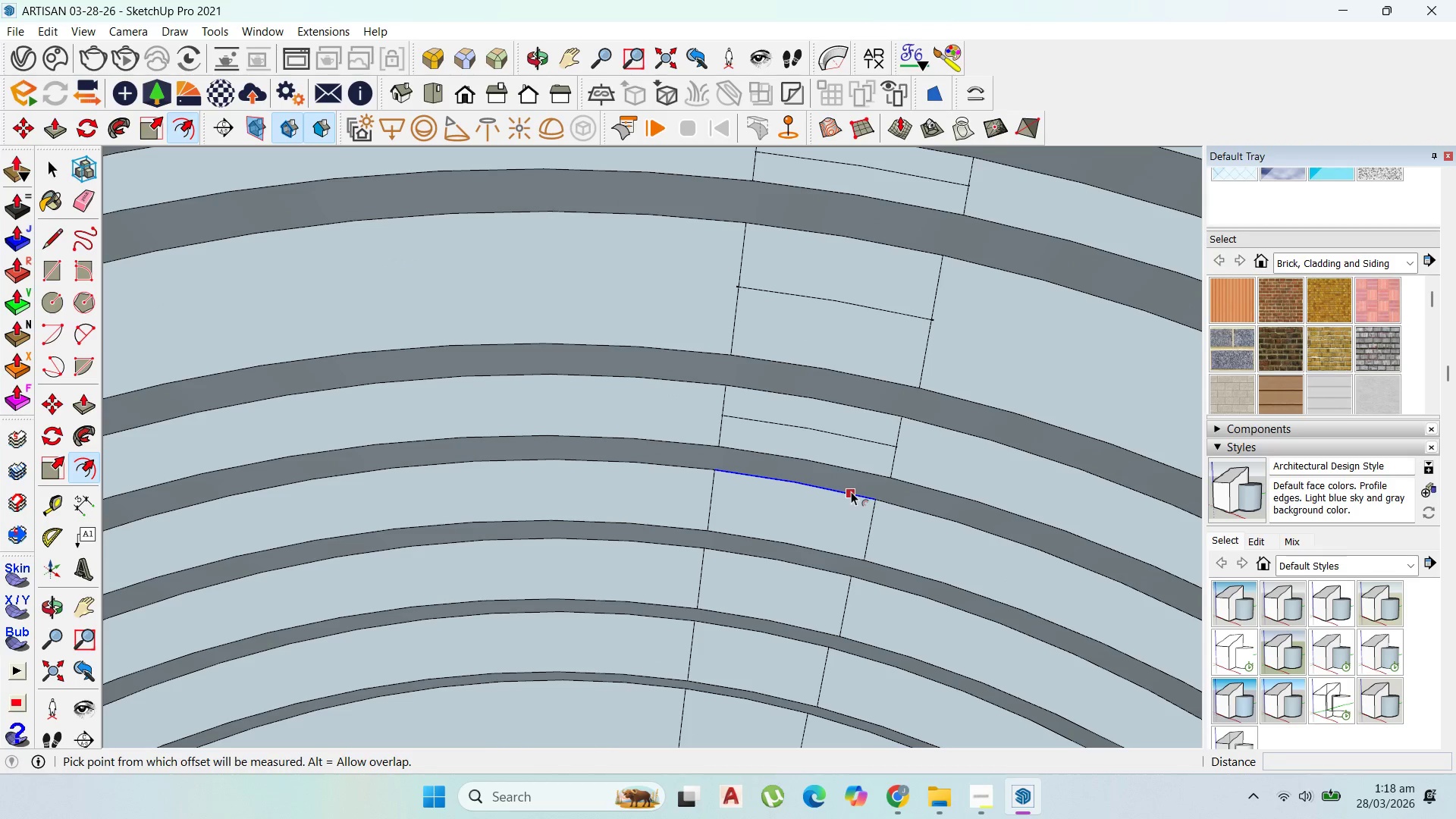 
left_click_drag(start_coordinate=[851, 491], to_coordinate=[870, 528])
 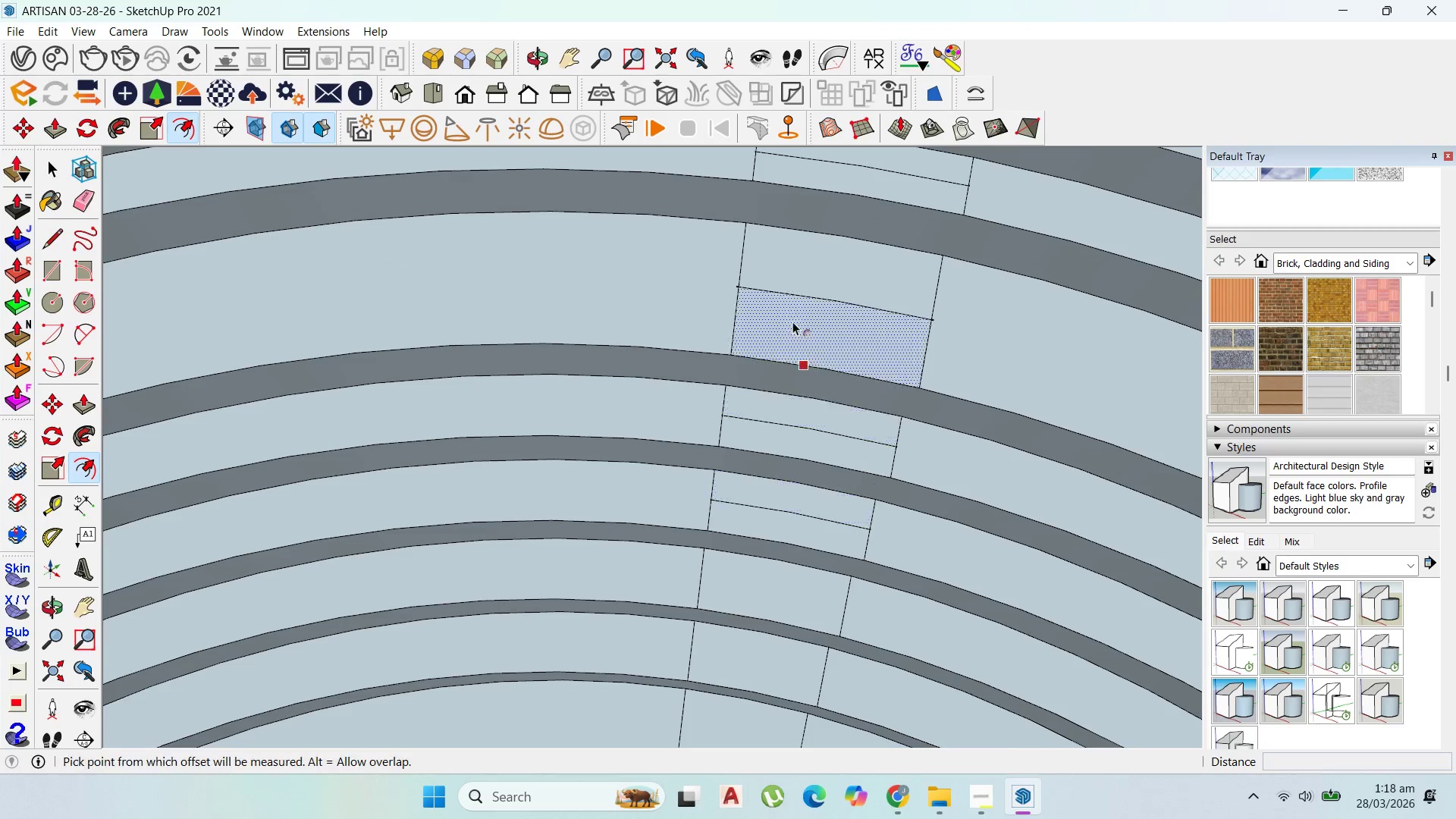 
scroll: coordinate [808, 458], scroll_direction: down, amount: 2.0
 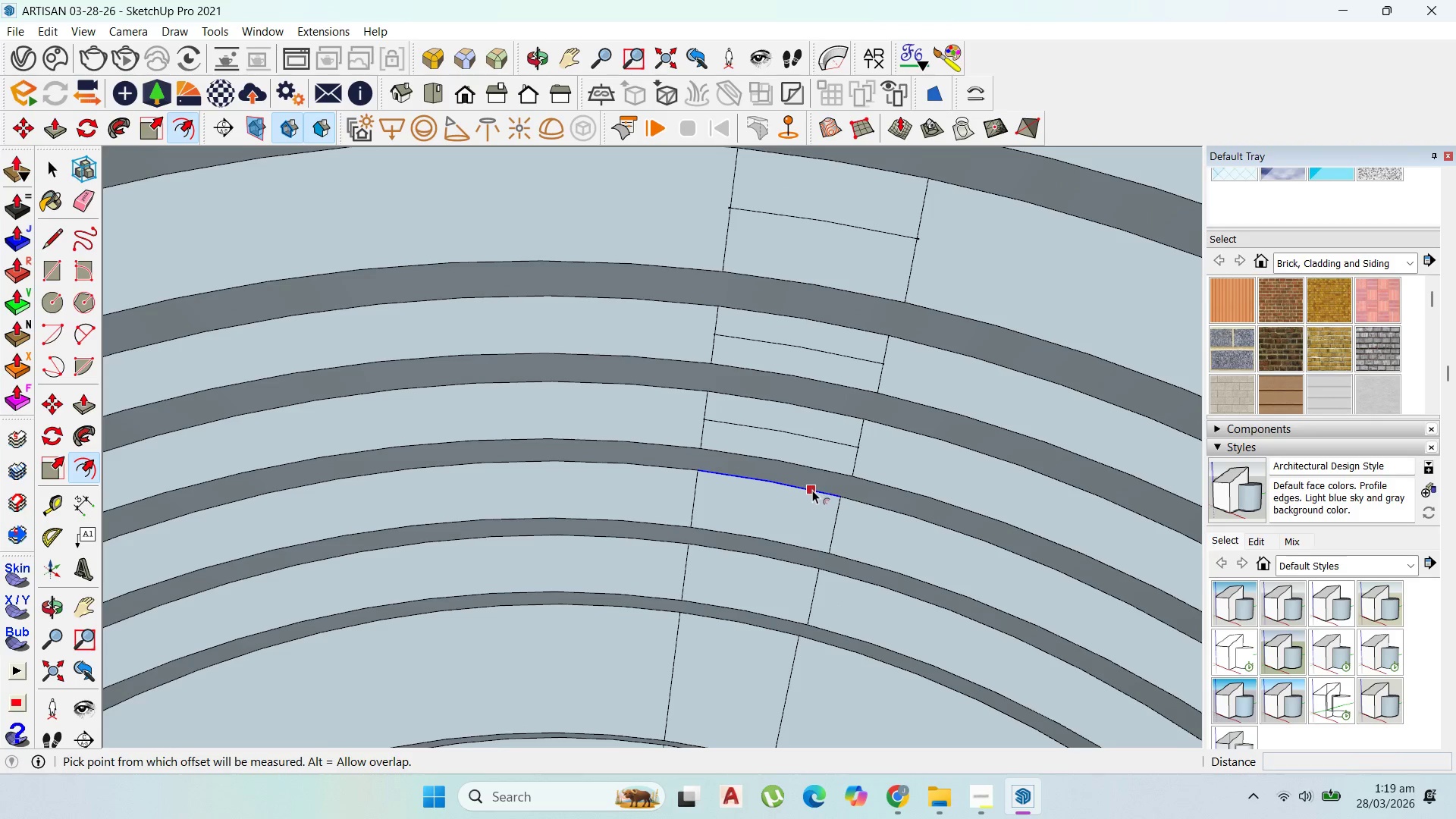 
left_click_drag(start_coordinate=[812, 490], to_coordinate=[835, 527])
 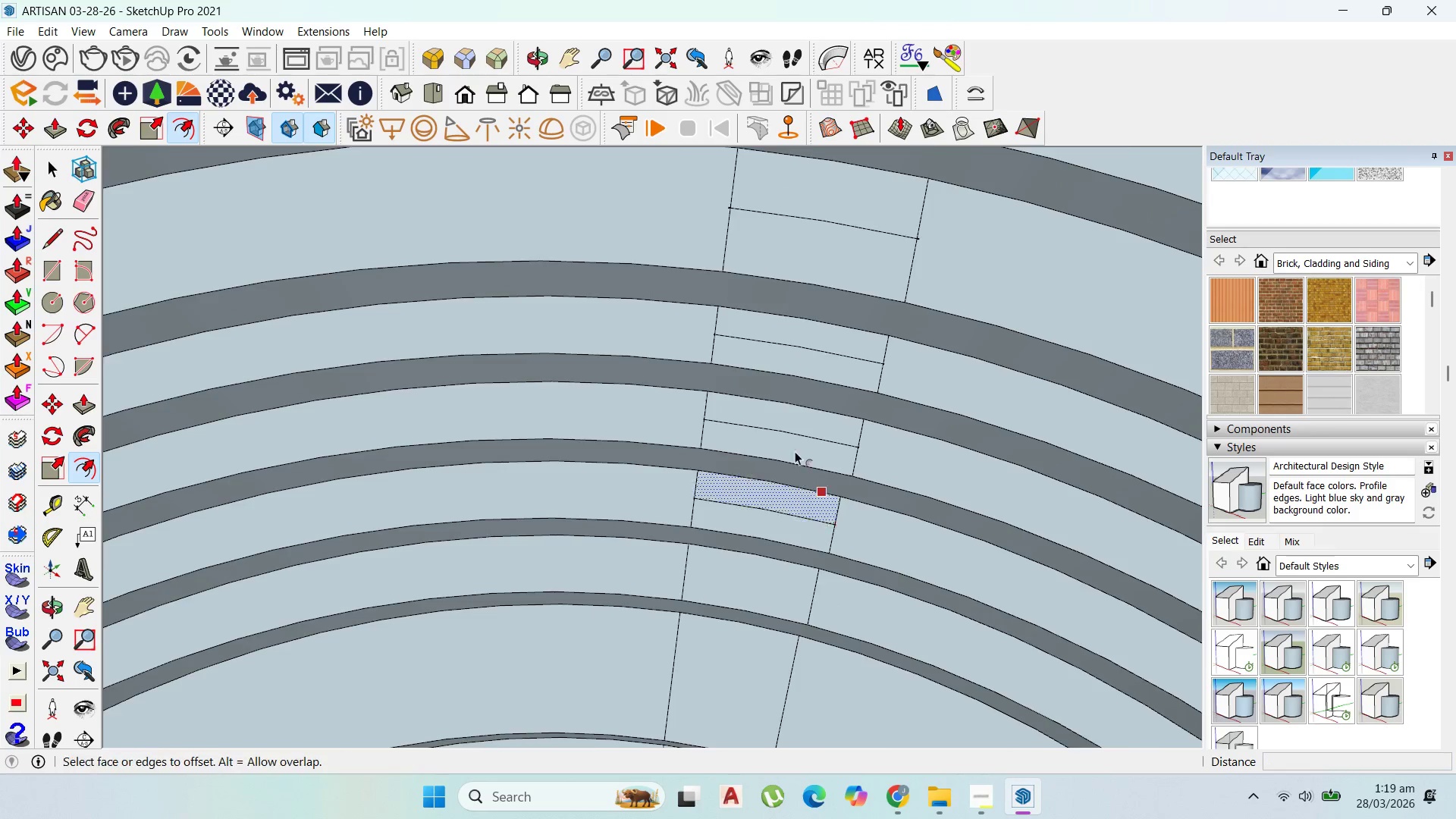 
scroll: coordinate [792, 521], scroll_direction: down, amount: 2.0
 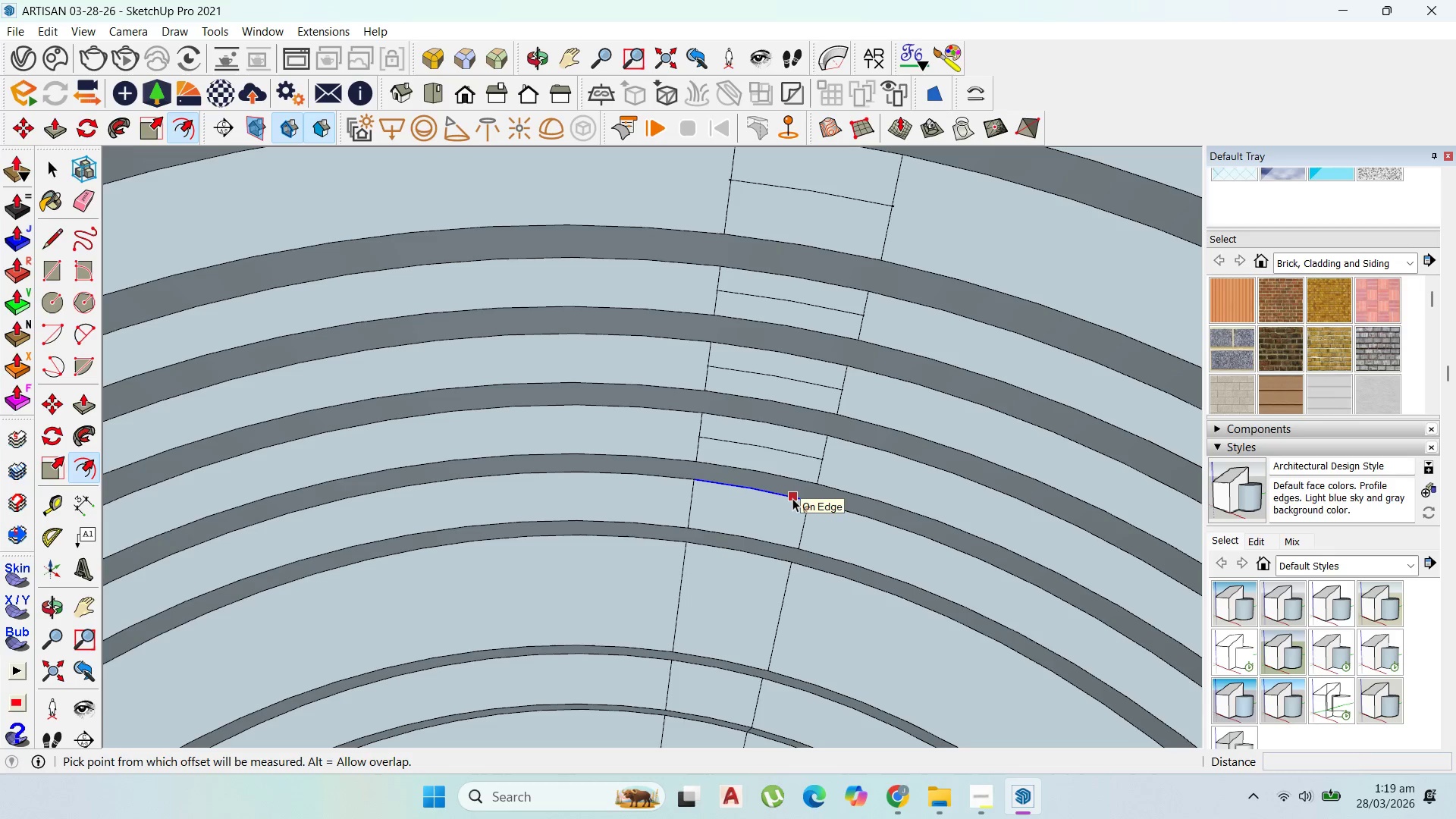 
left_click_drag(start_coordinate=[792, 497], to_coordinate=[805, 530])
 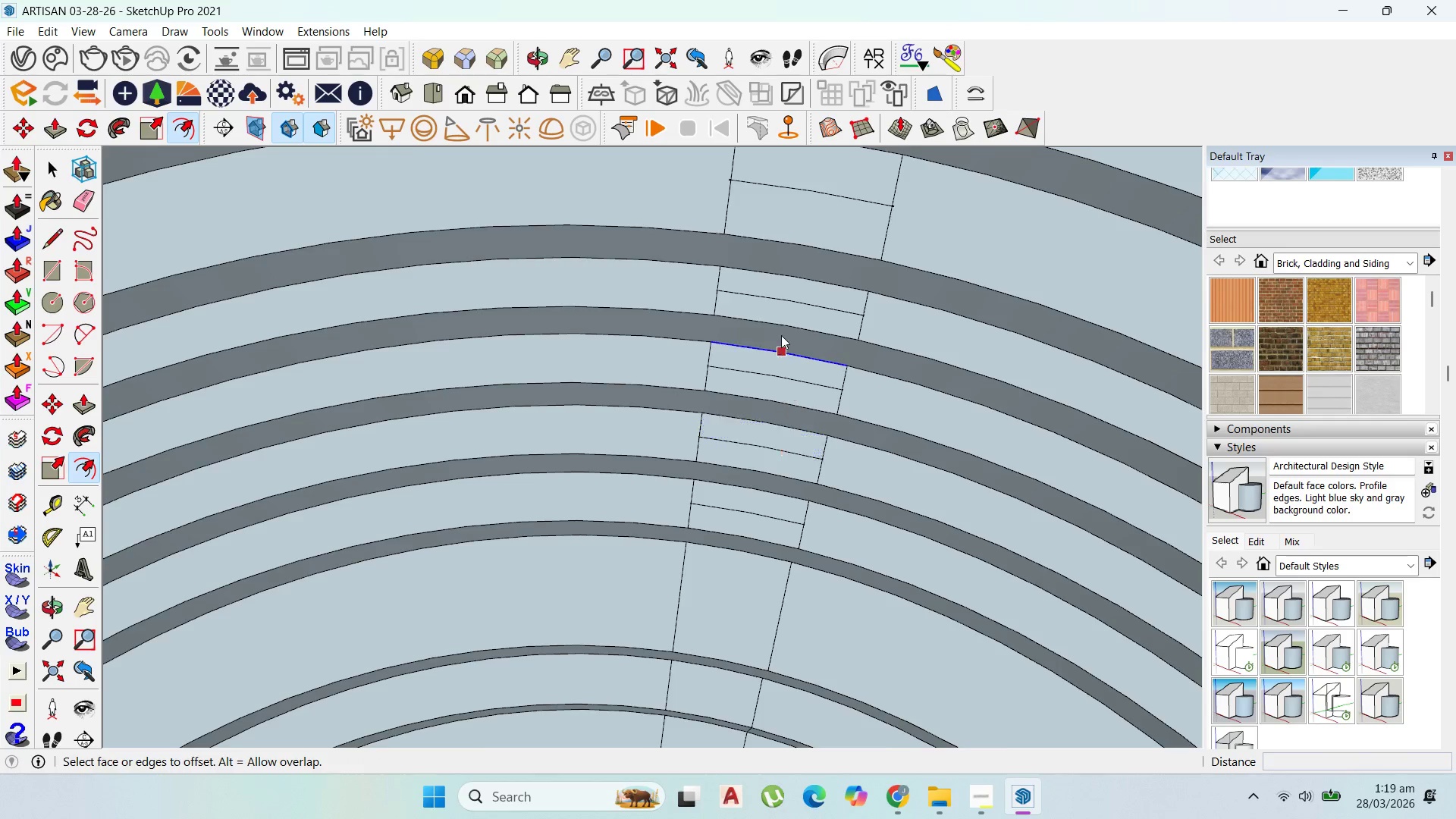 
scroll: coordinate [817, 414], scroll_direction: down, amount: 4.0
 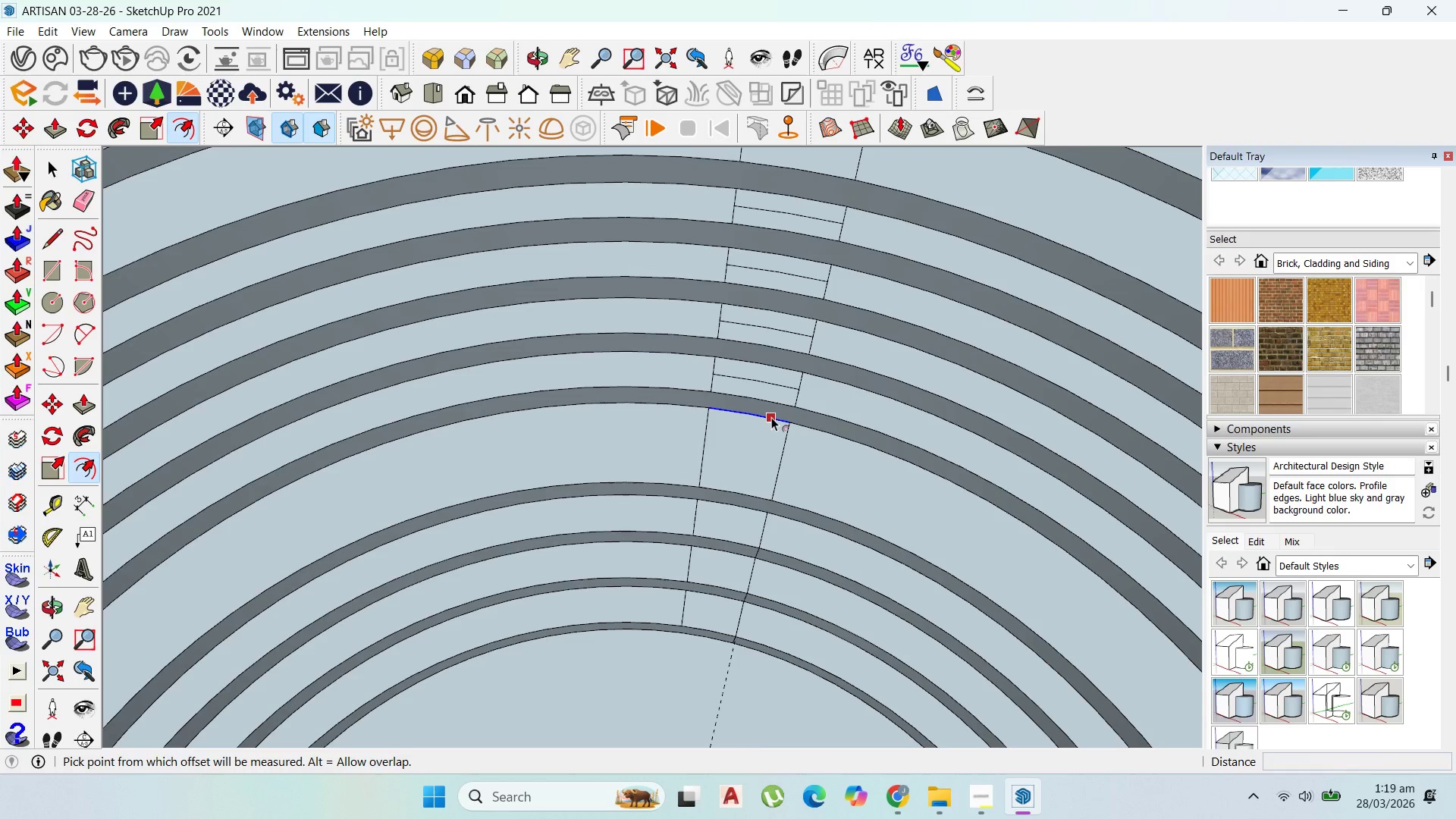 
left_click_drag(start_coordinate=[771, 417], to_coordinate=[786, 463])
 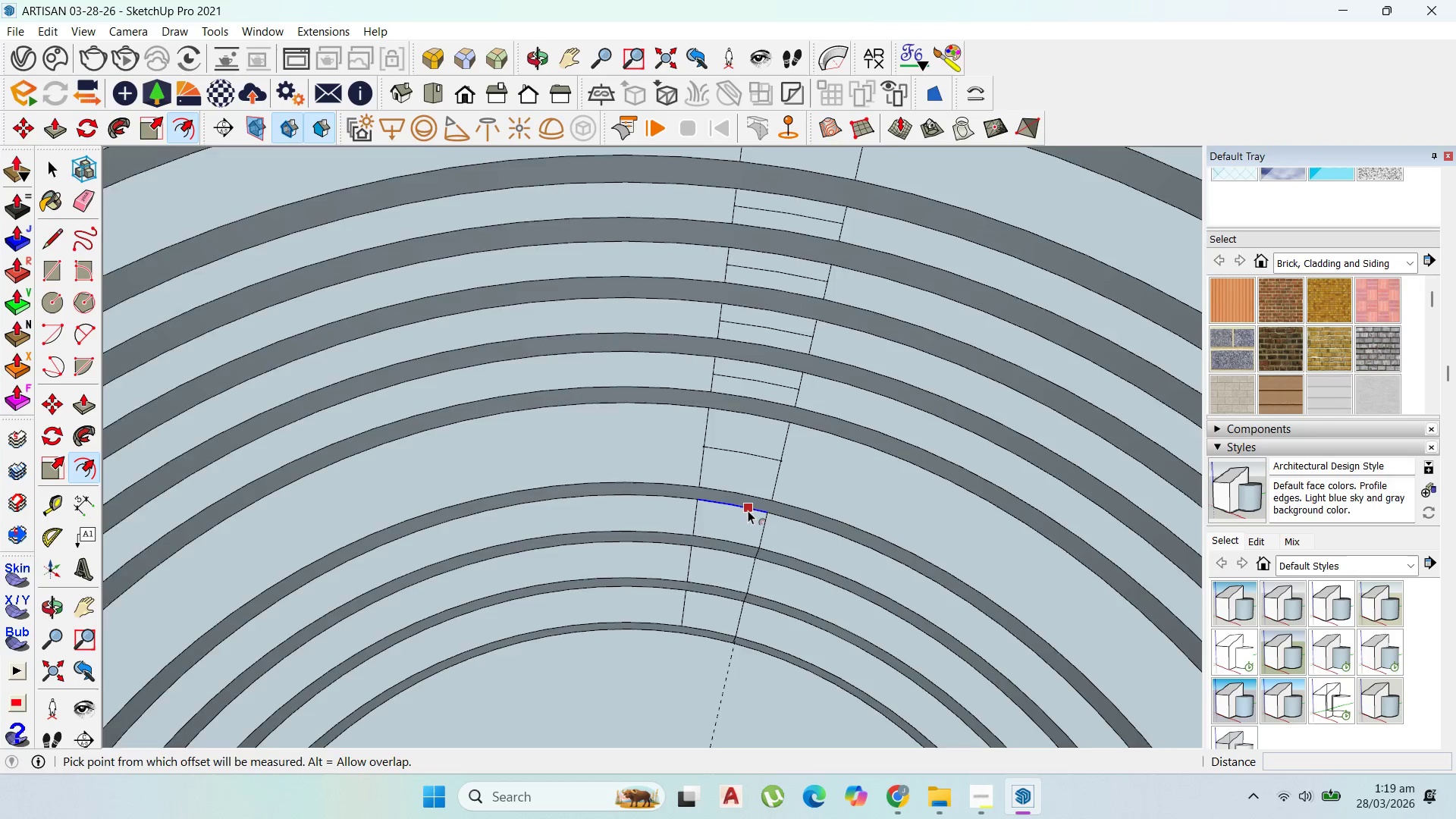 
scroll: coordinate [748, 510], scroll_direction: up, amount: 2.0
 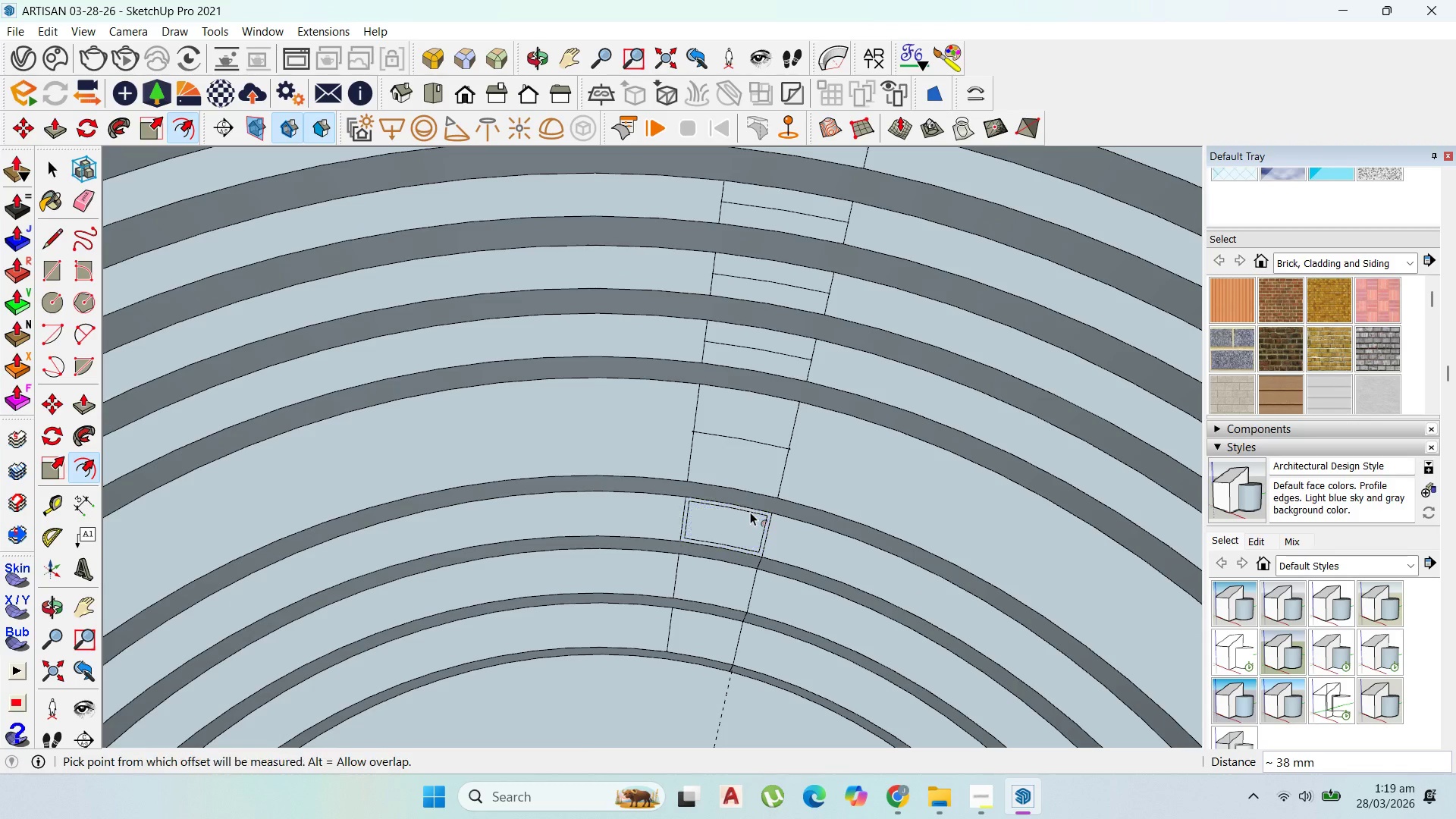 
key(Control+Z)
 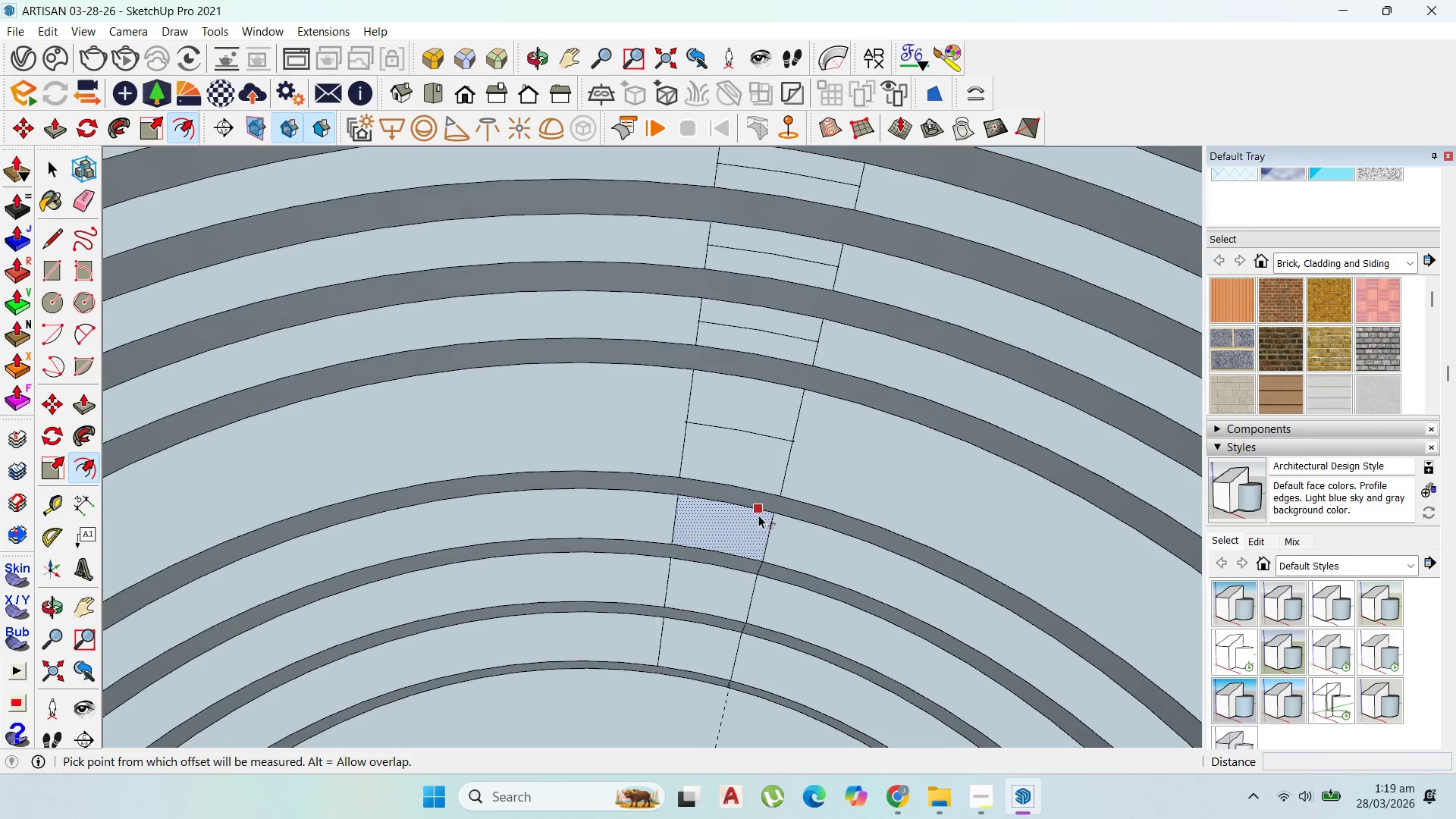 
scroll: coordinate [755, 516], scroll_direction: up, amount: 1.0
 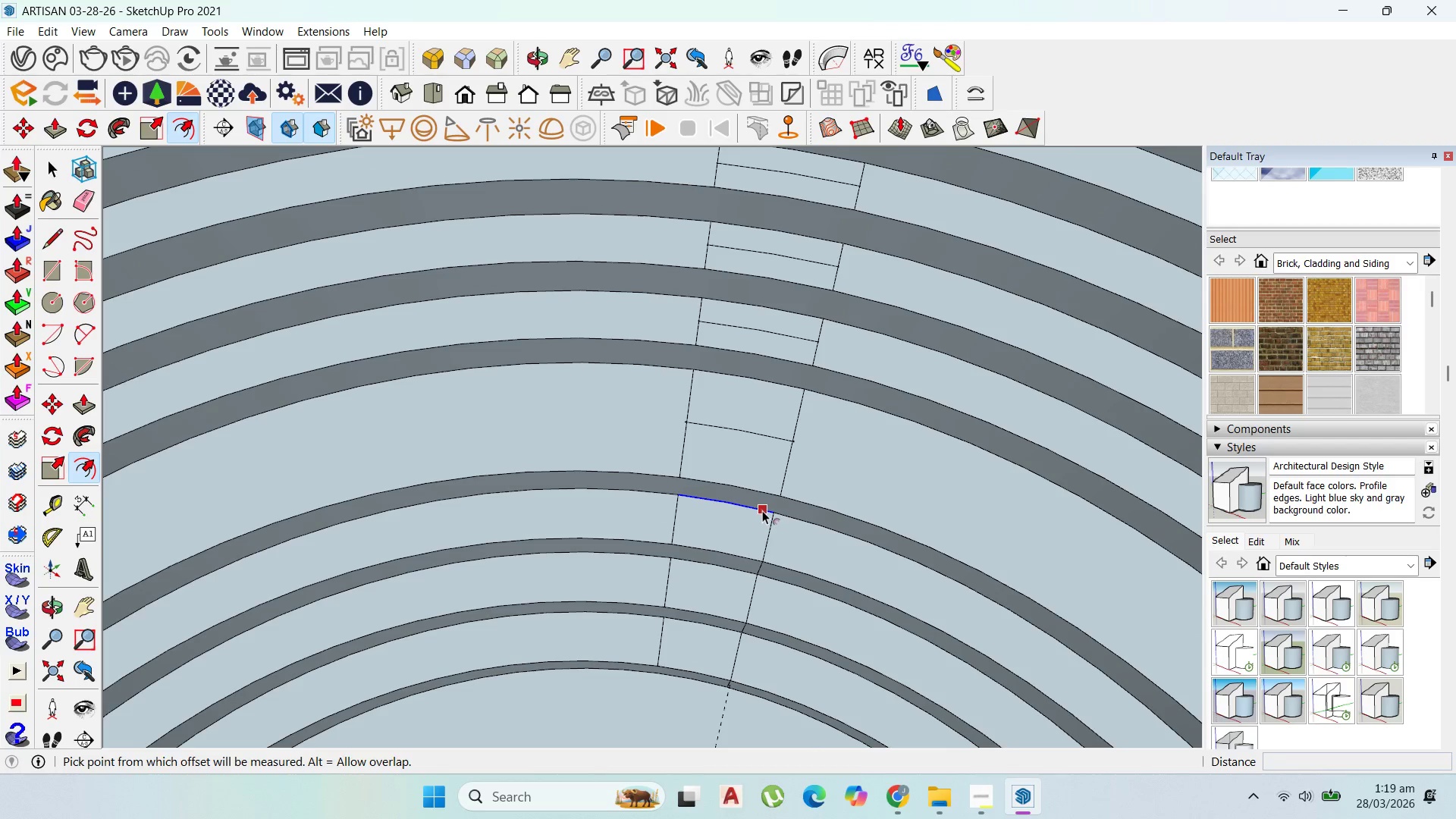 
left_click_drag(start_coordinate=[763, 511], to_coordinate=[770, 534])
 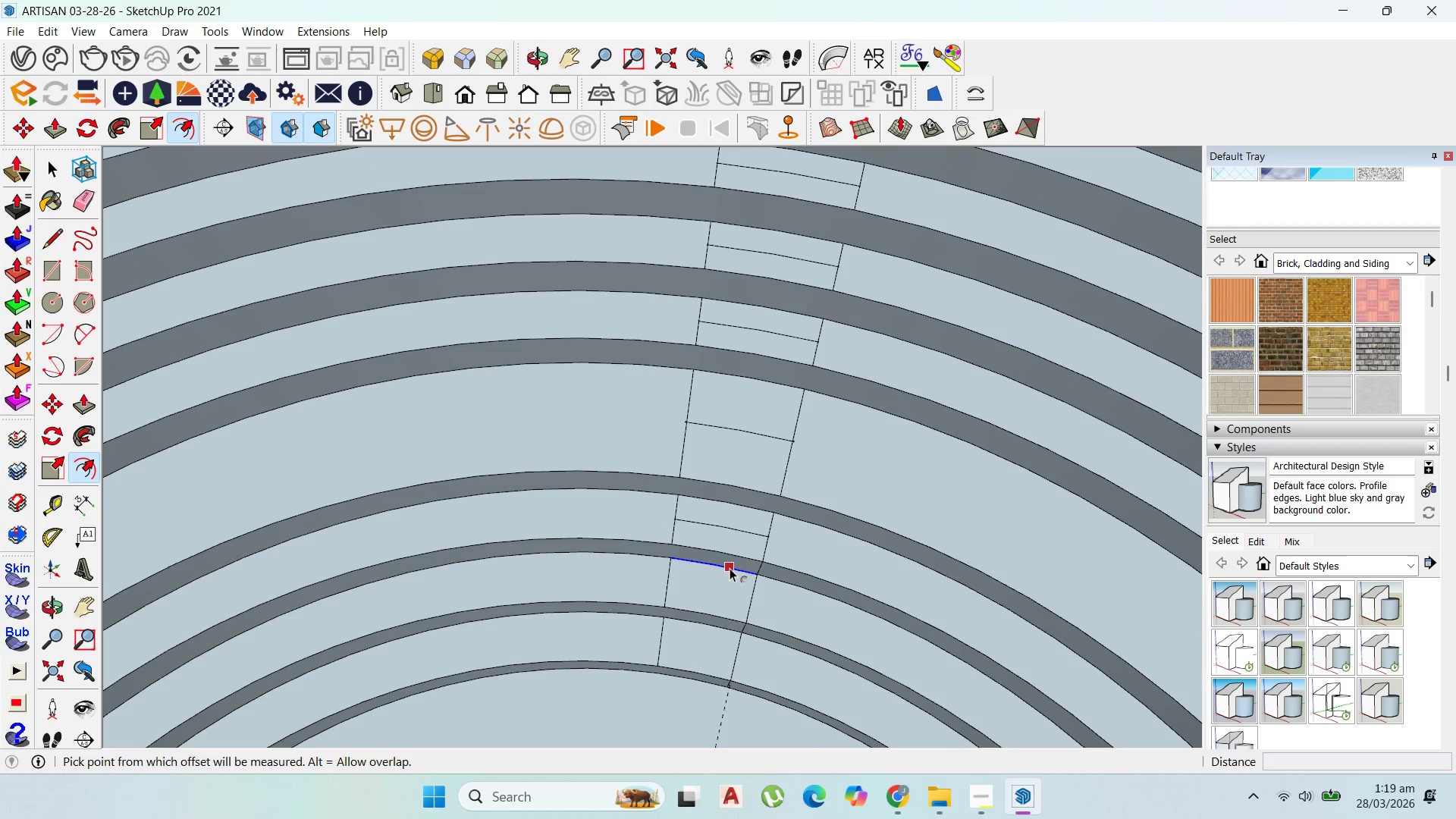 
left_click_drag(start_coordinate=[730, 566], to_coordinate=[749, 601])
 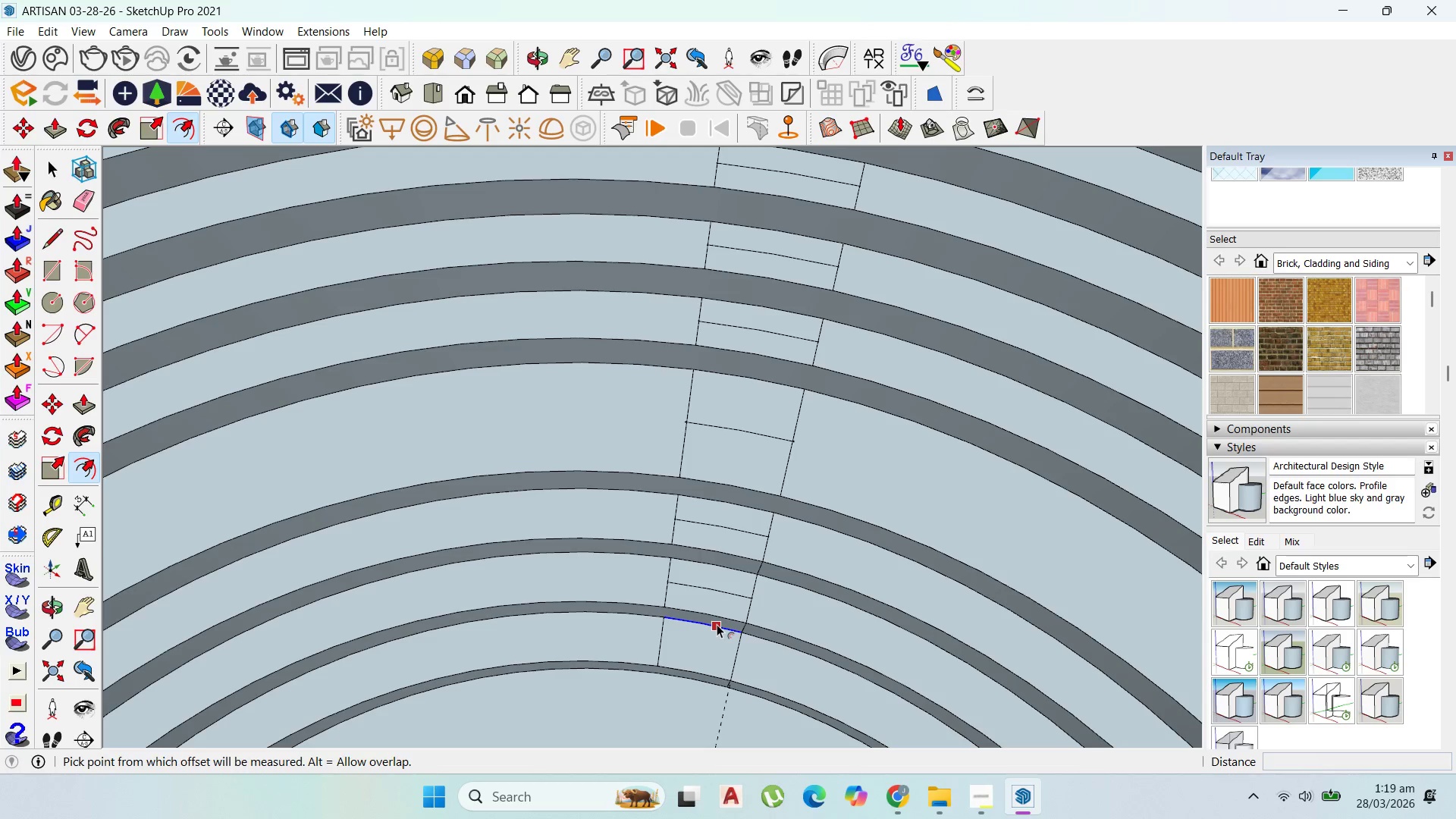 
left_click_drag(start_coordinate=[717, 624], to_coordinate=[742, 654])
 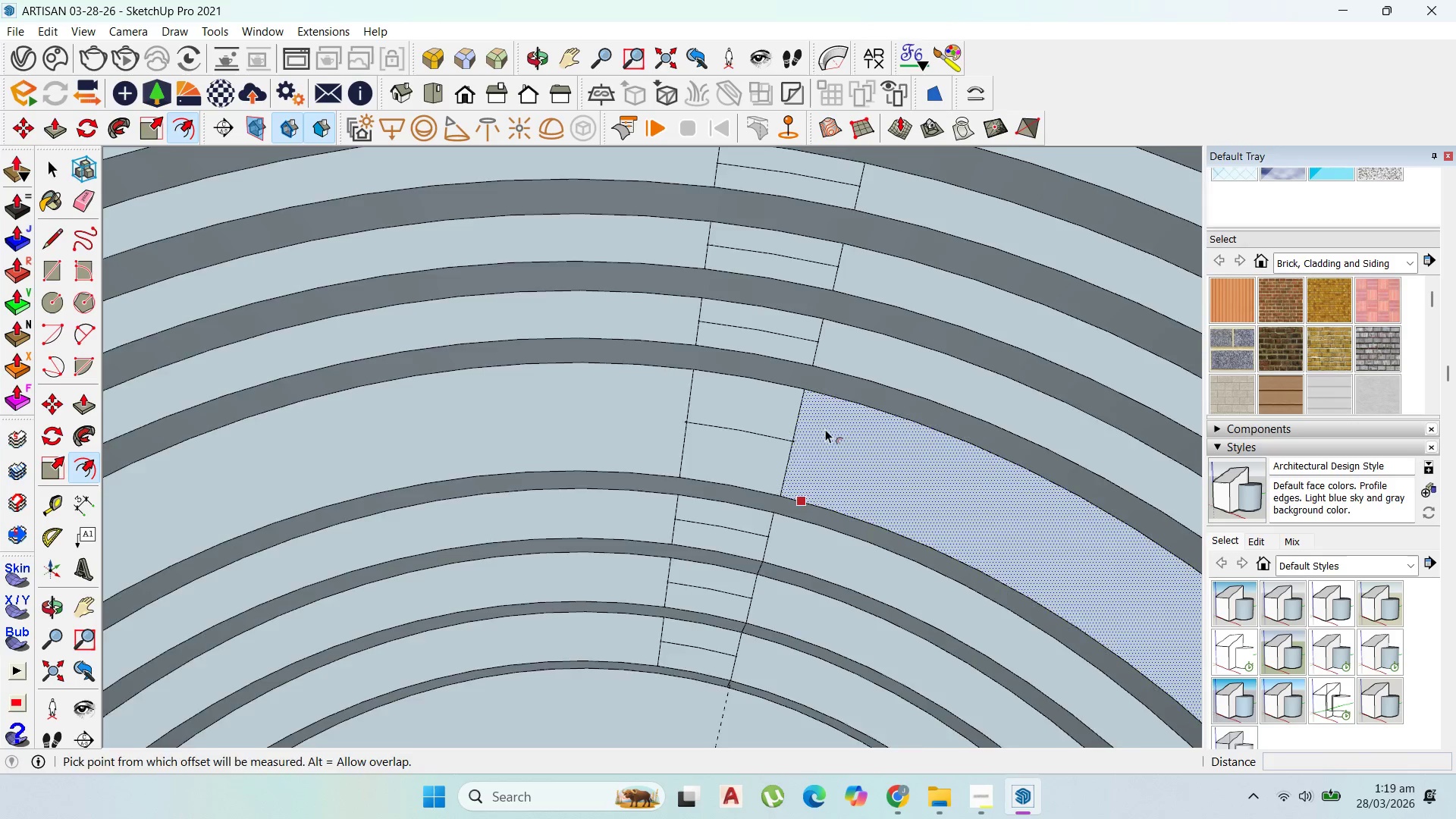 
scroll: coordinate [636, 466], scroll_direction: down, amount: 14.0
 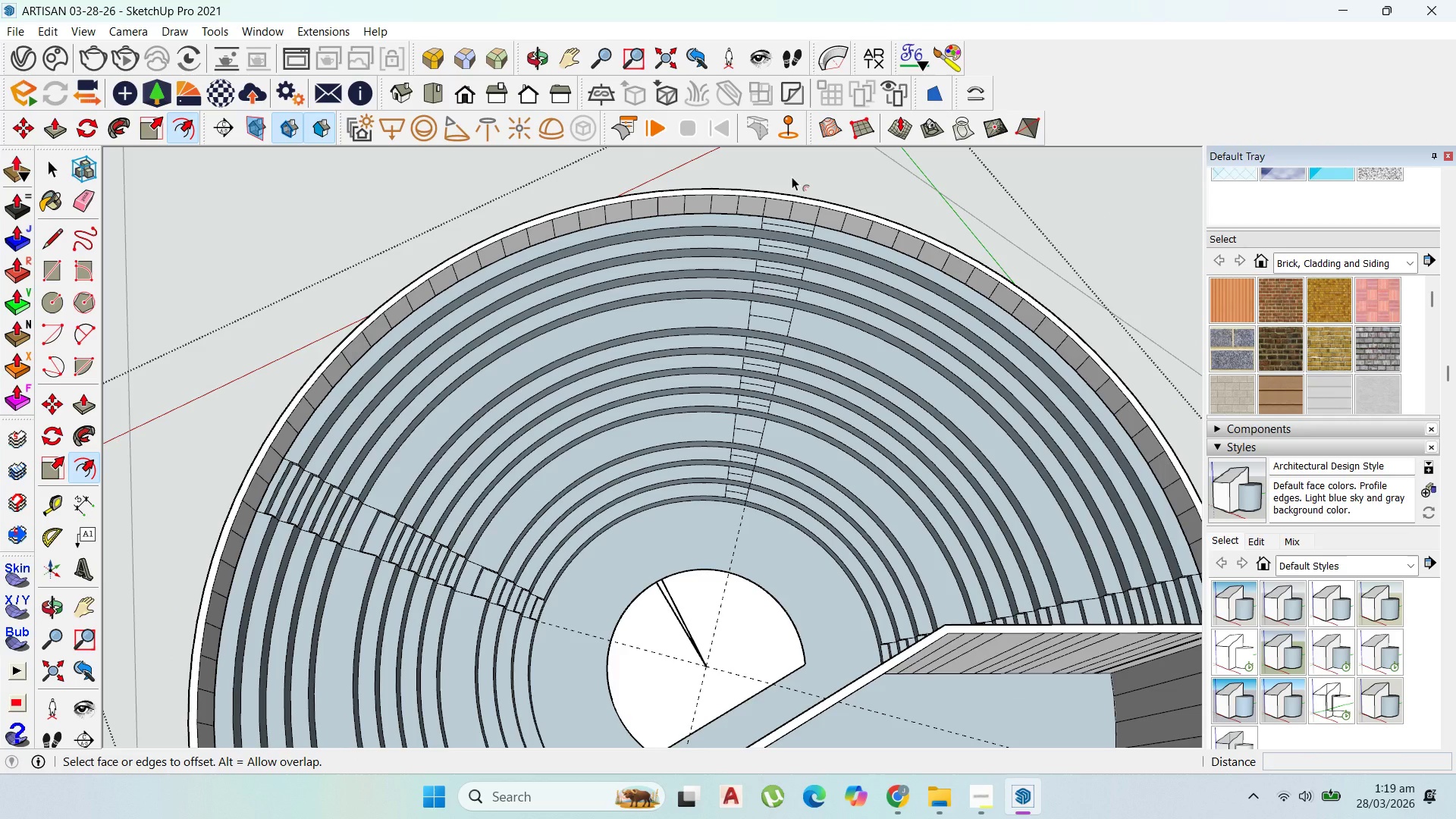 
scroll: coordinate [802, 268], scroll_direction: up, amount: 10.0
 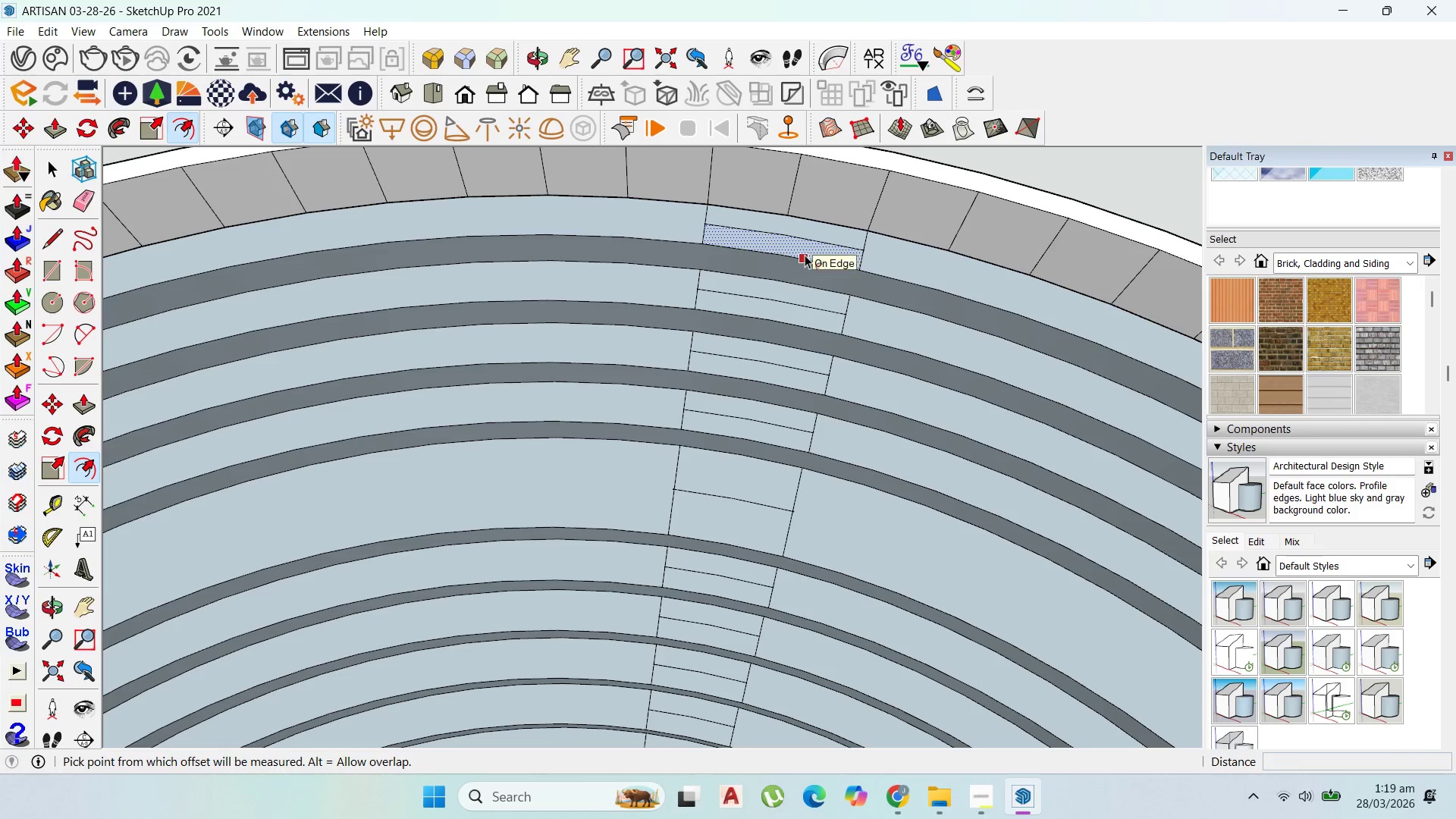 
key(P)
 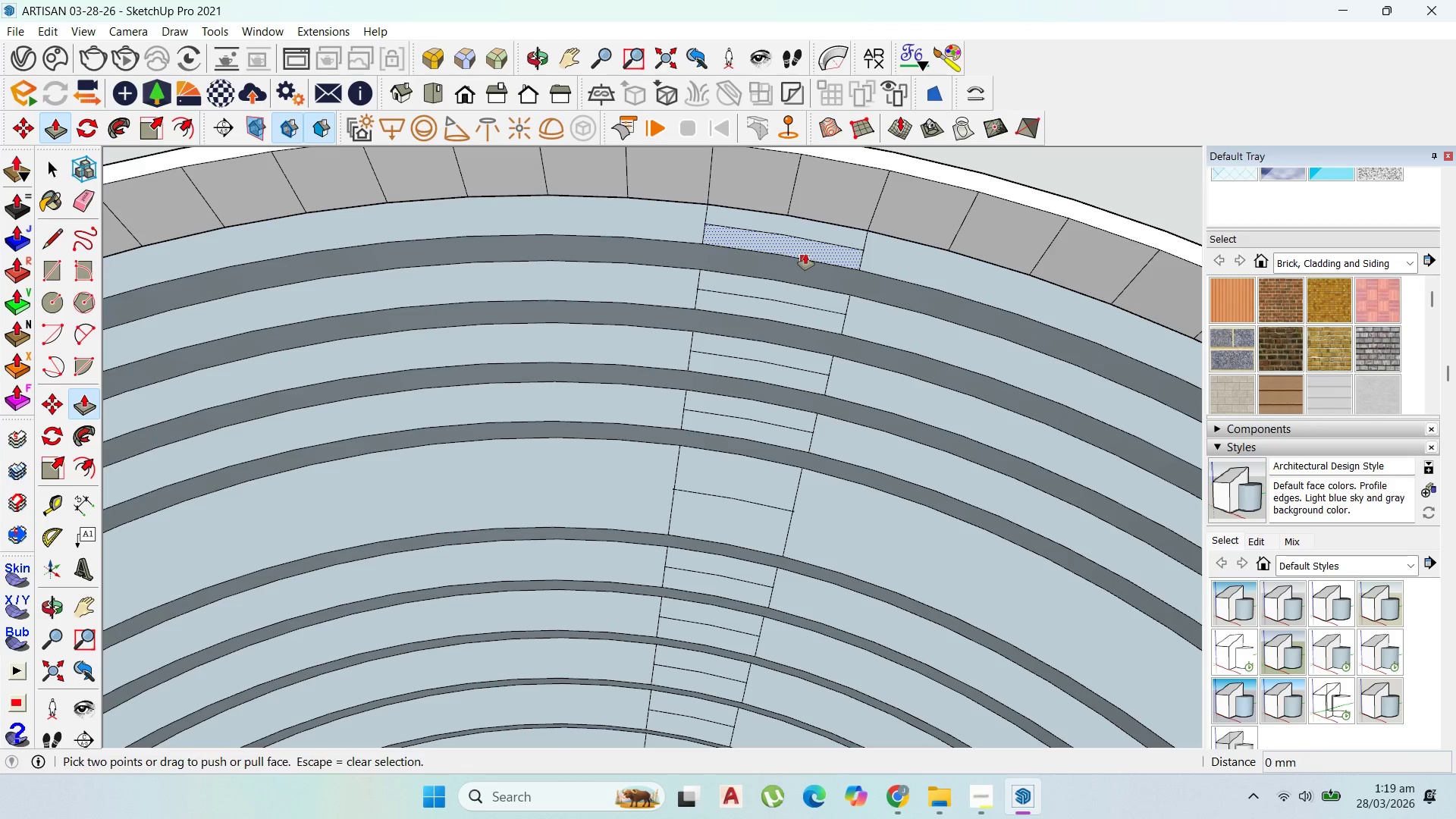 
left_click_drag(start_coordinate=[805, 254], to_coordinate=[807, 271])
 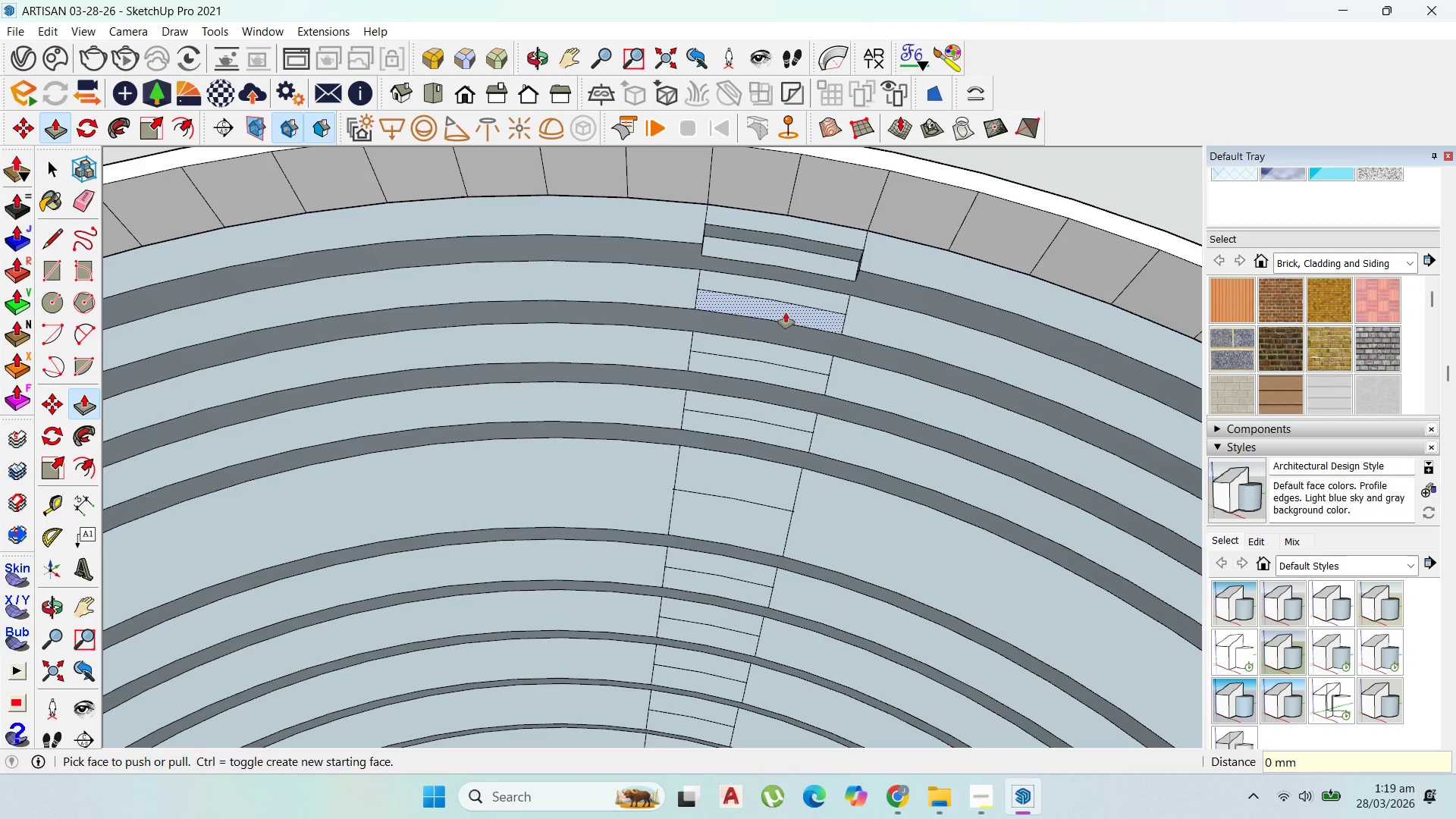 
type(200)
 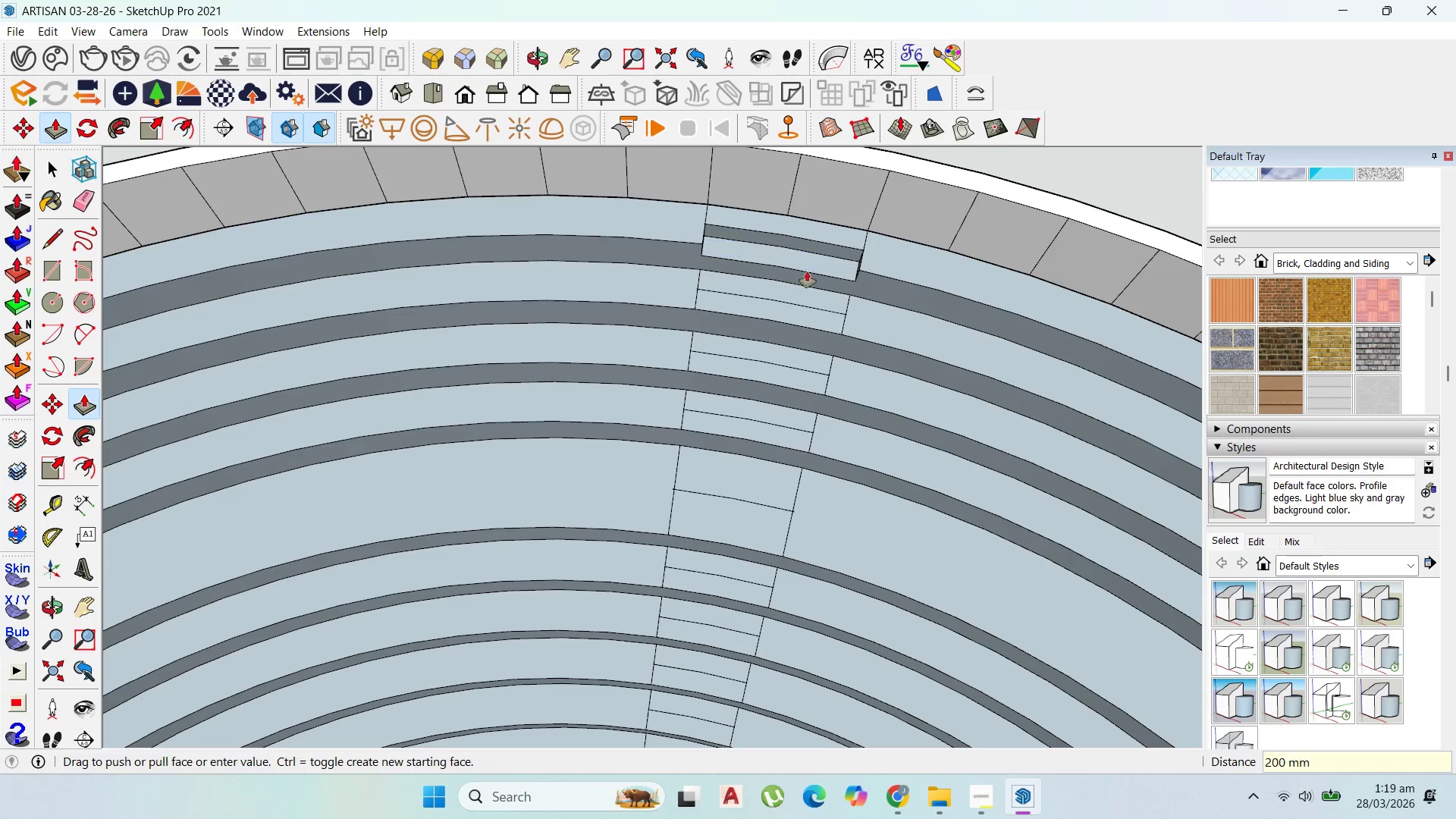 
key(Shift+ShiftRight)
 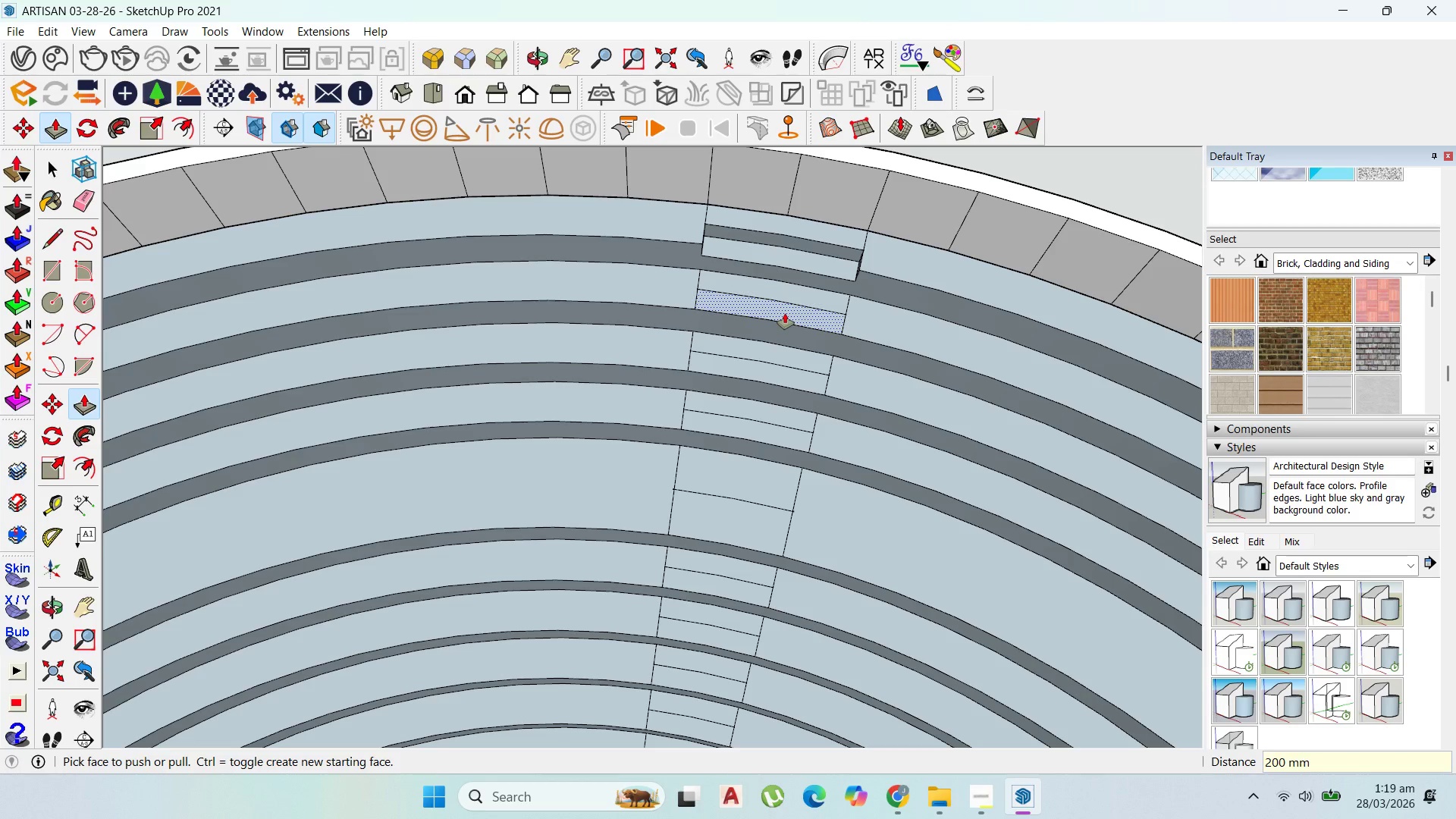 
key(Shift+Enter)
 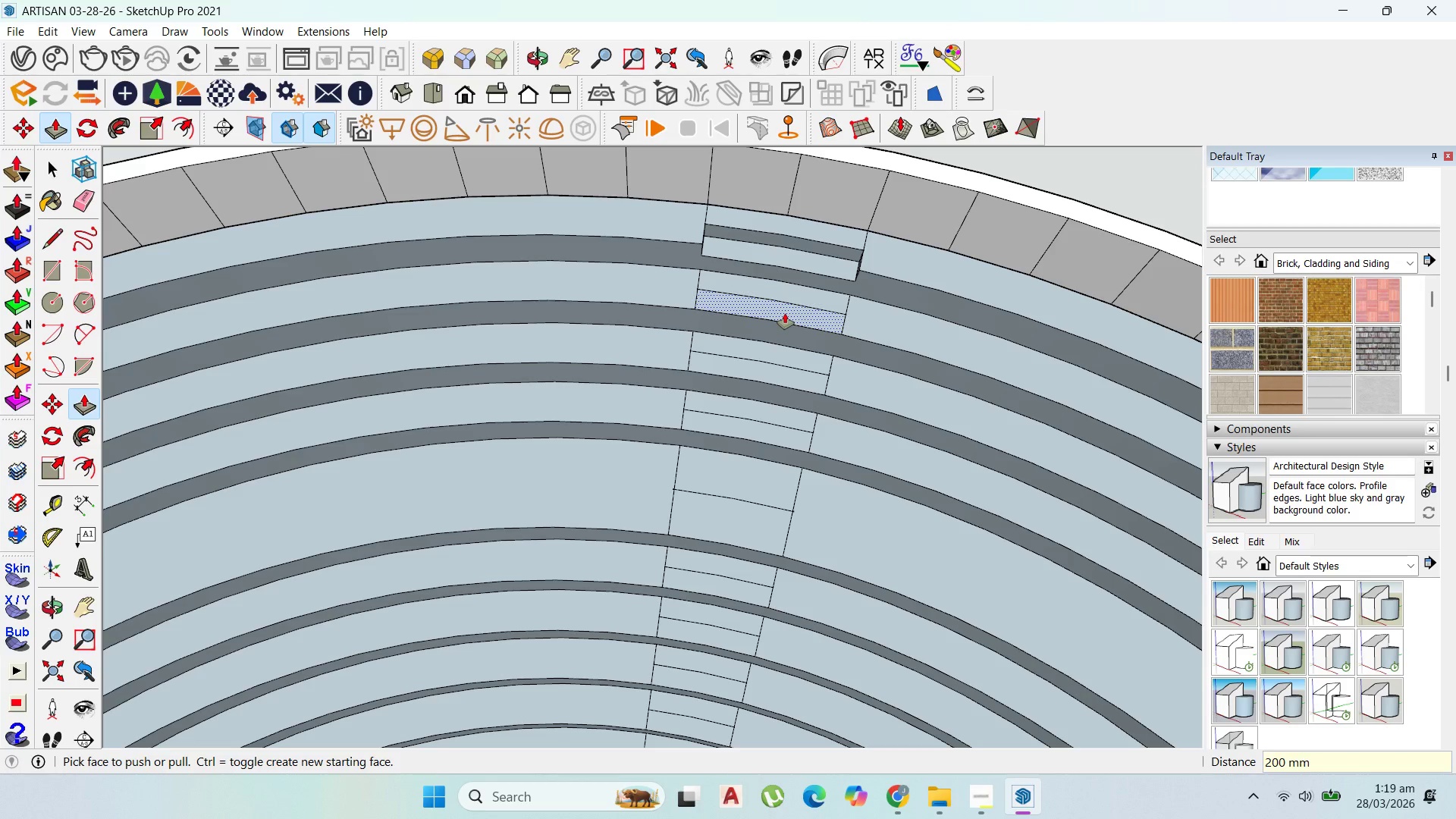 
left_click_drag(start_coordinate=[785, 313], to_coordinate=[794, 326])
 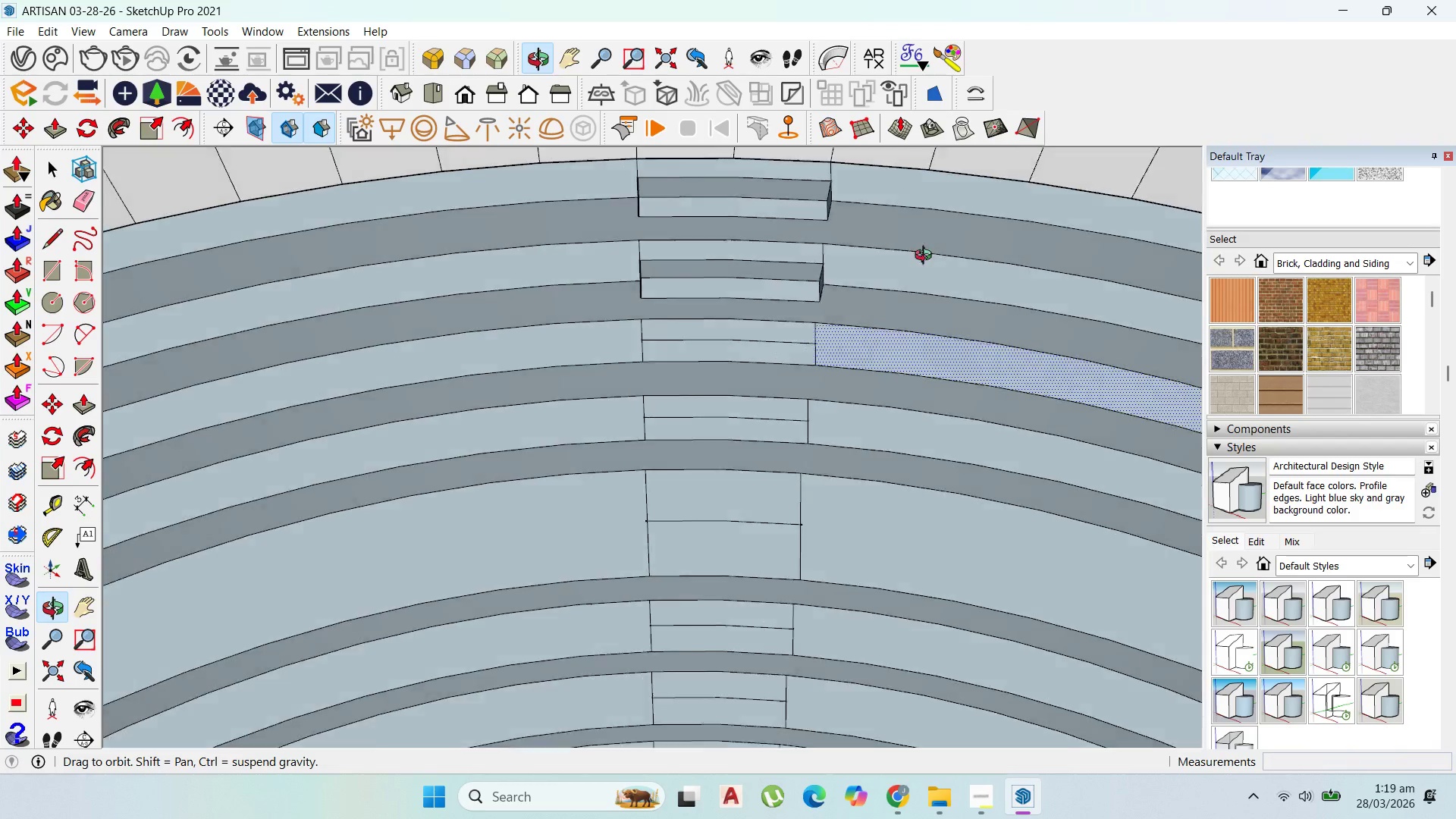 
type(200)
 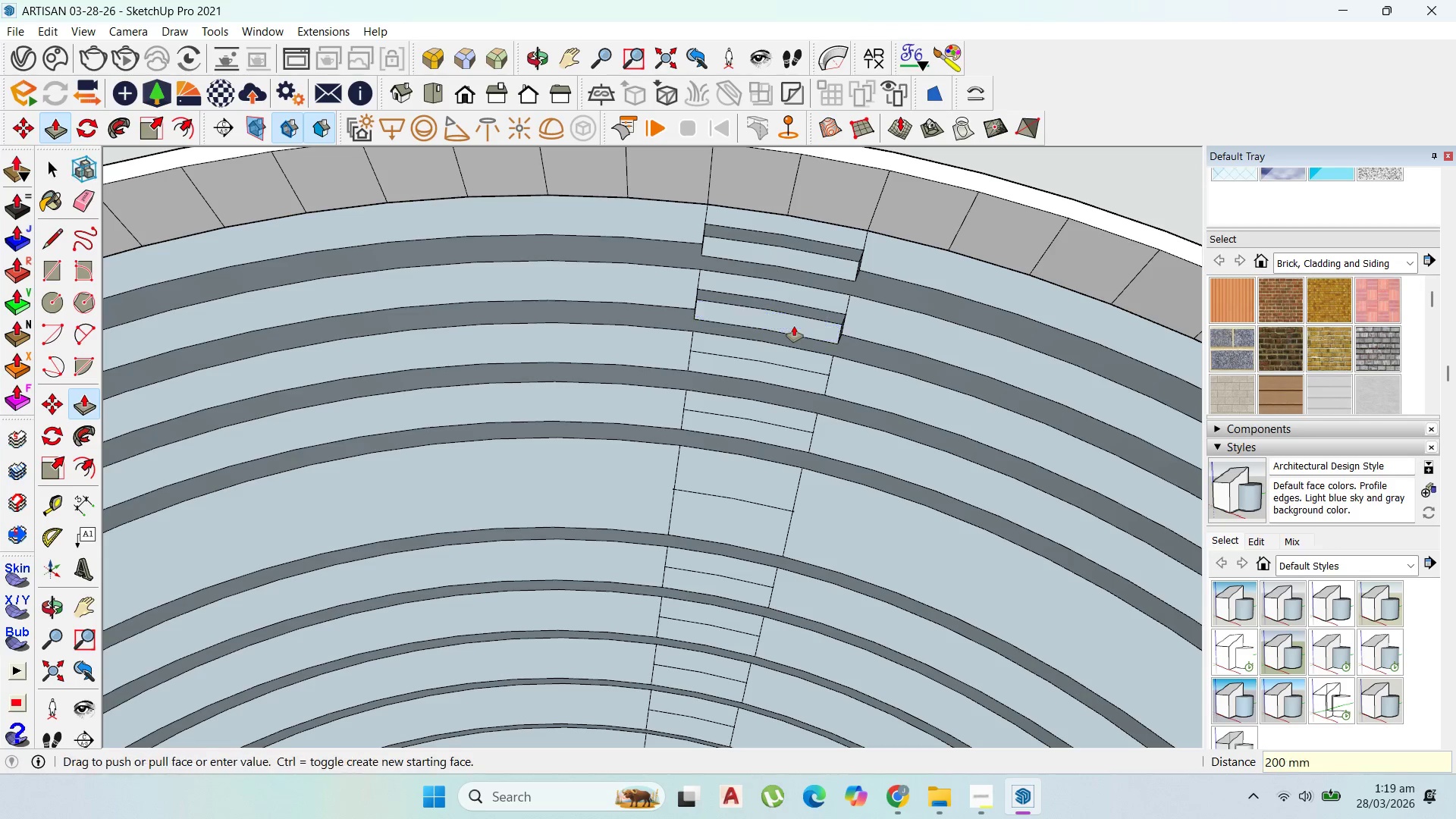 
key(Enter)
 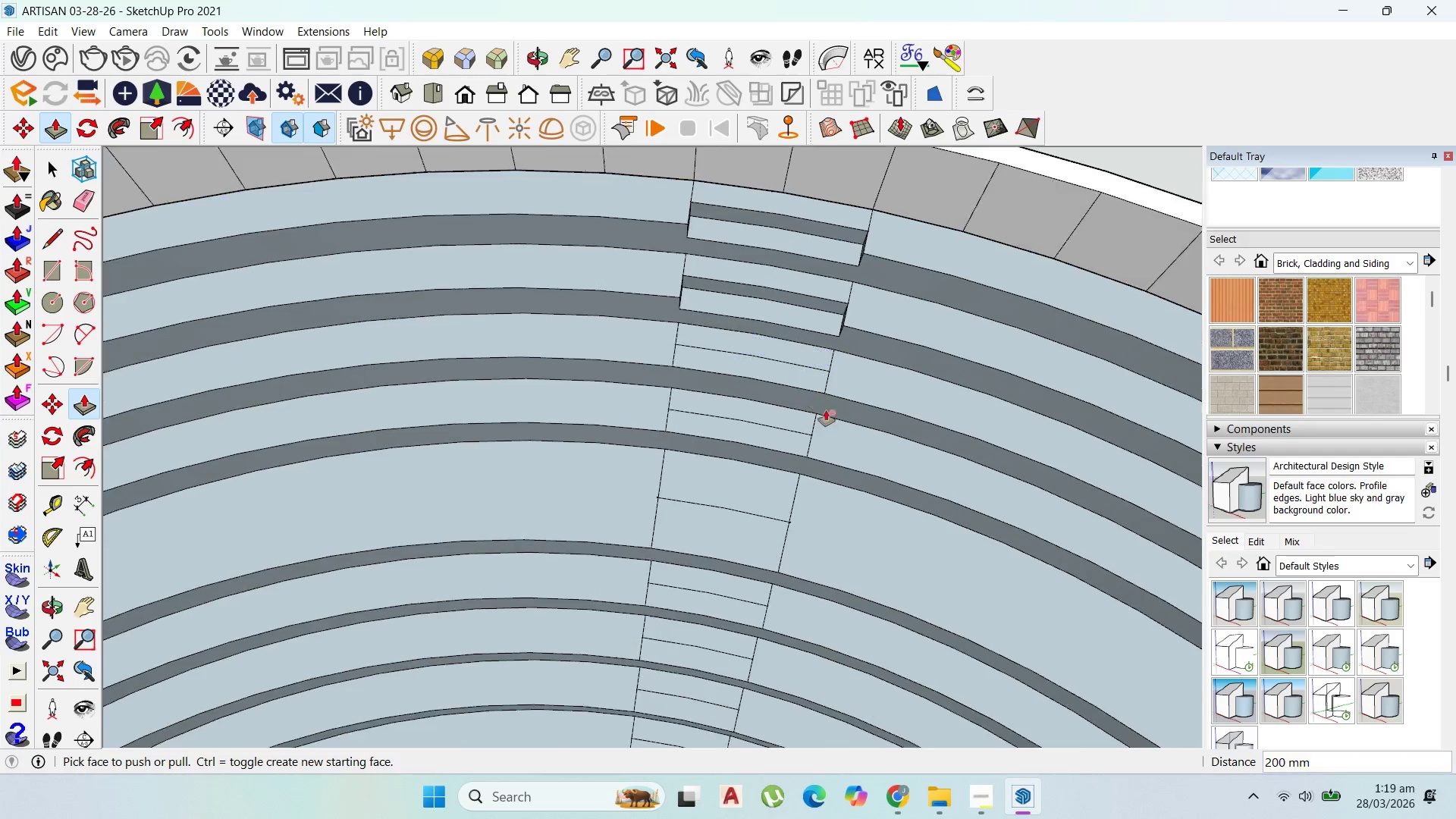 
scroll: coordinate [824, 403], scroll_direction: up, amount: 2.0
 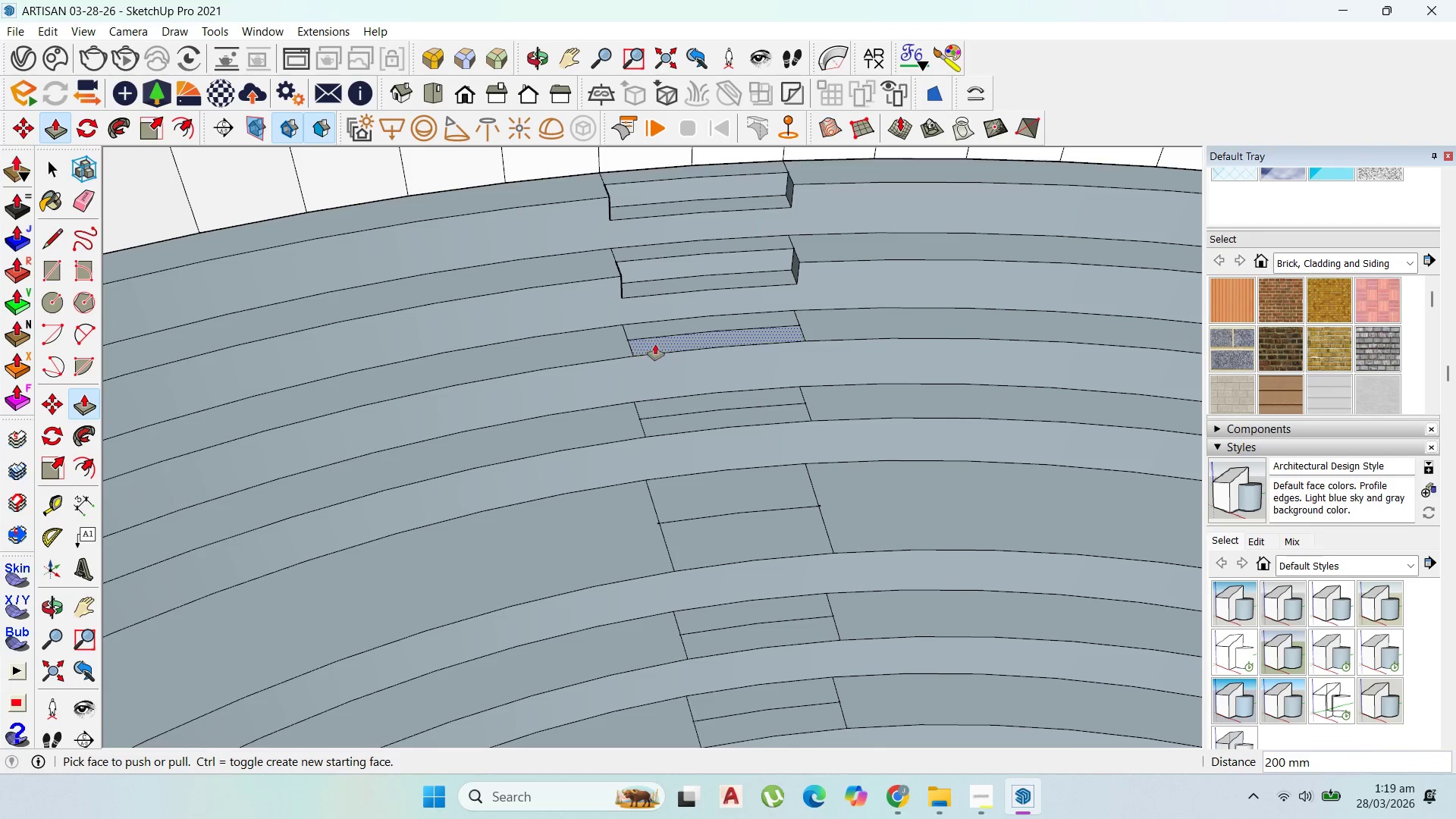 
double_click([657, 343])
 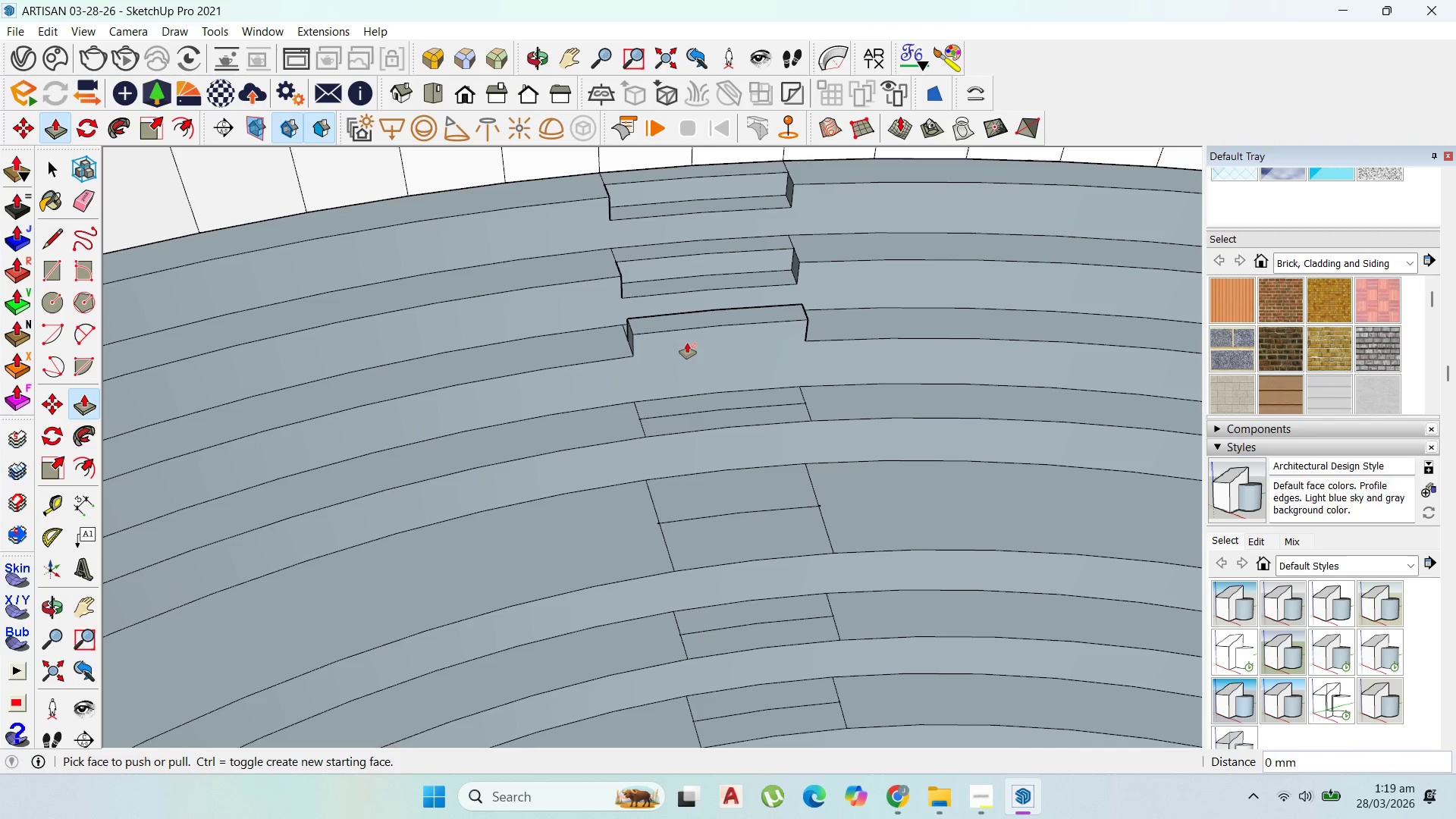 
key(Control+Z)
 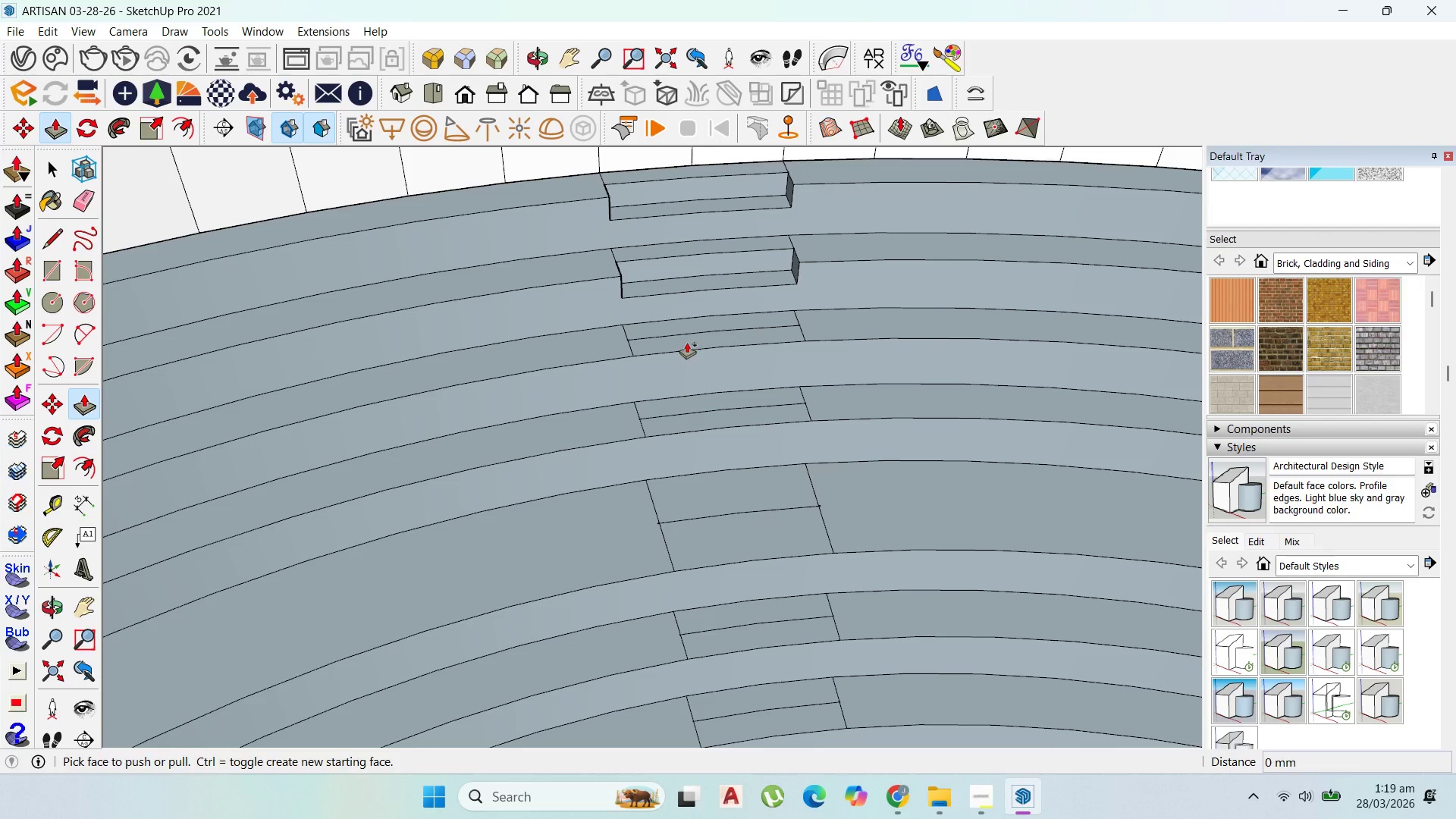 
left_click_drag(start_coordinate=[687, 342], to_coordinate=[697, 368])
 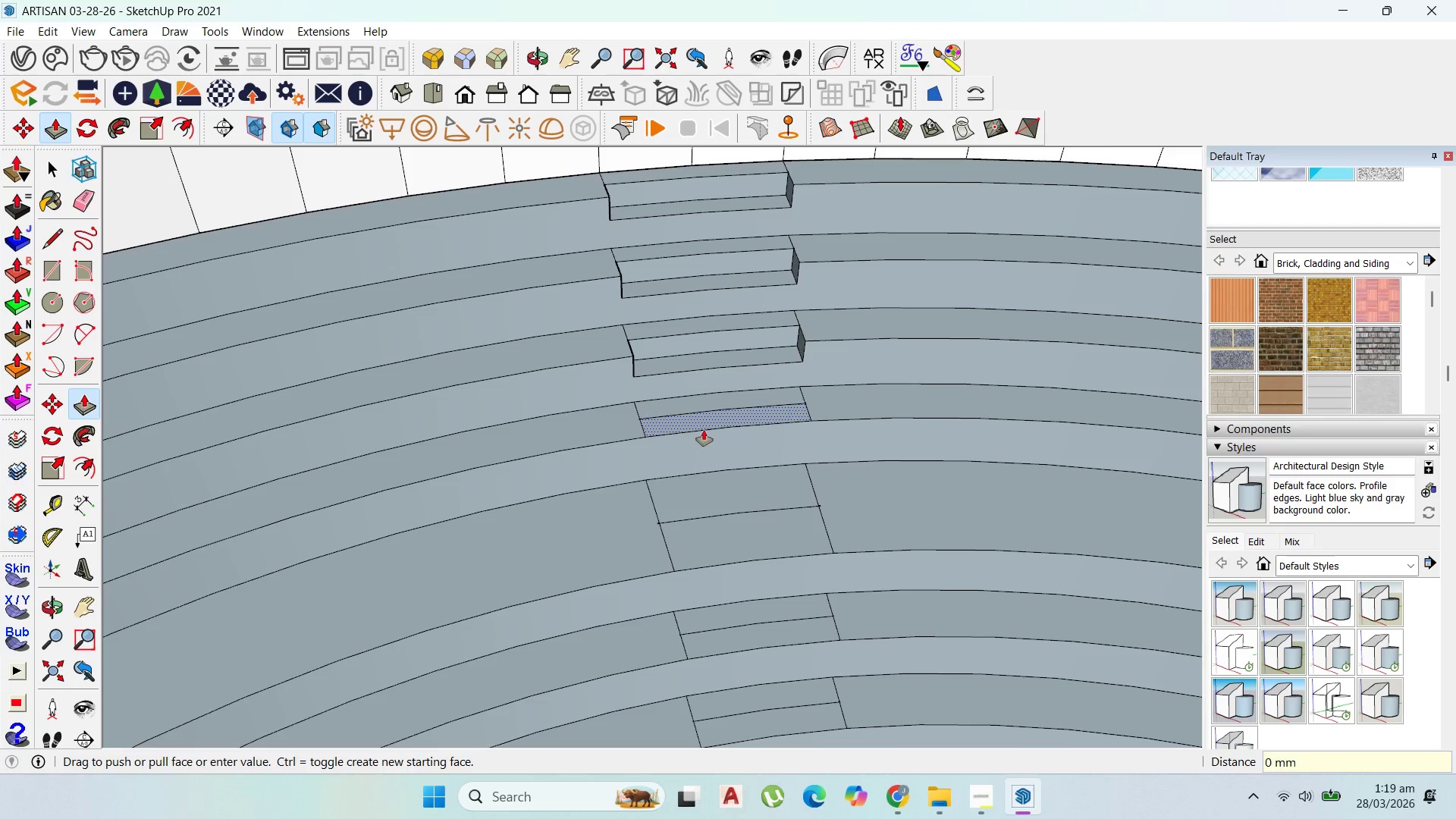 
type(200)
 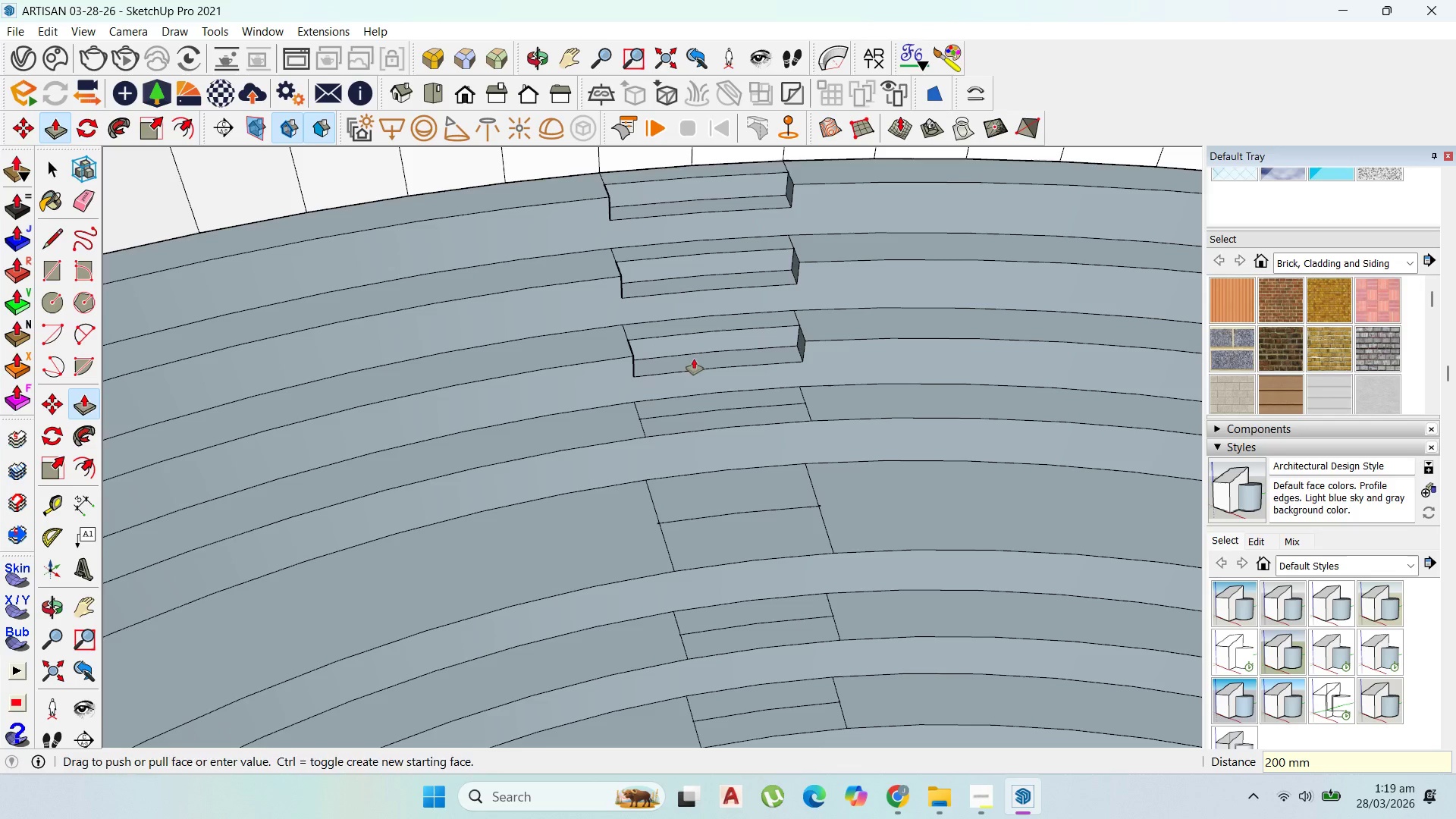 
key(Enter)
 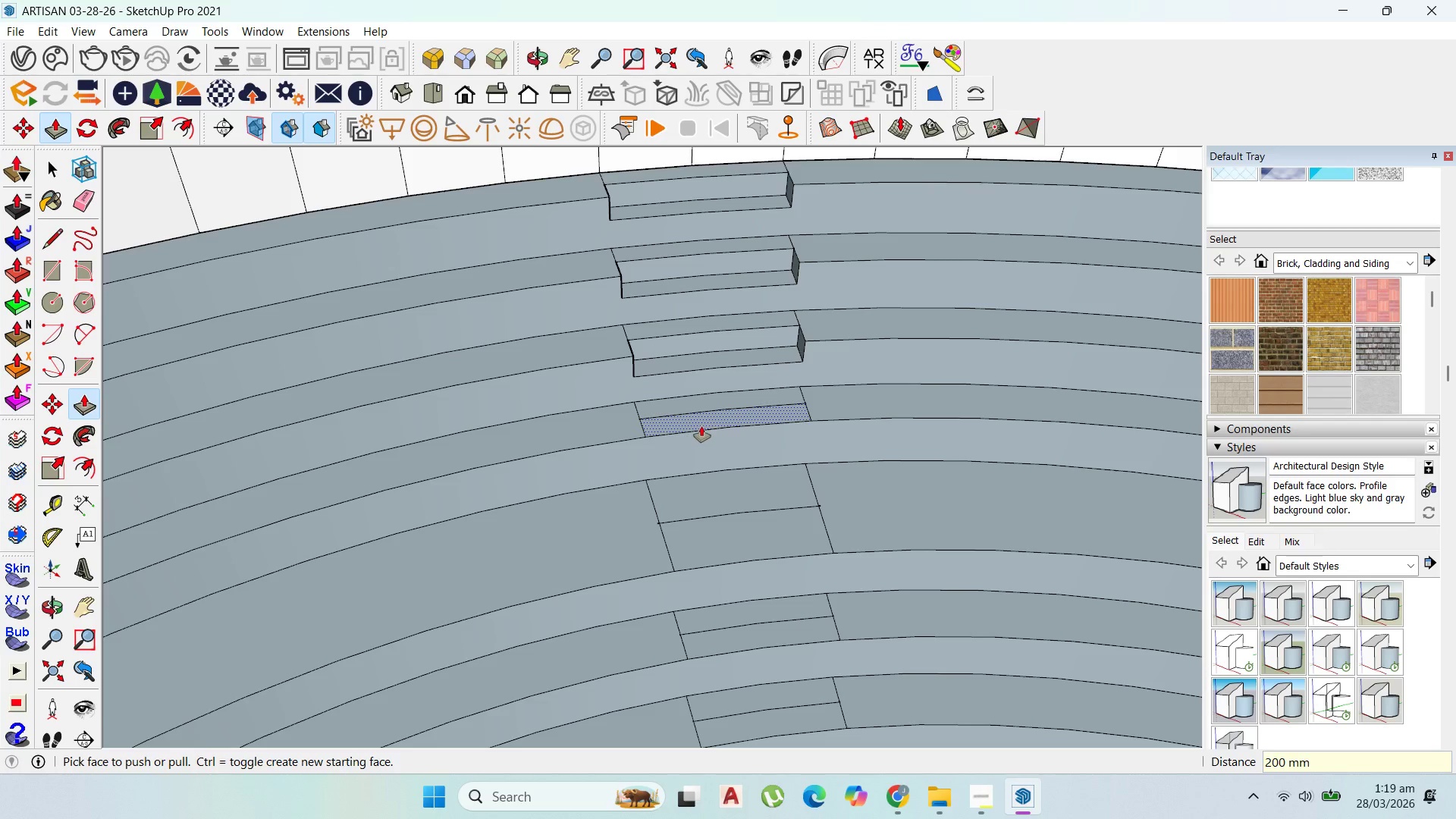 
left_click_drag(start_coordinate=[701, 426], to_coordinate=[708, 451])
 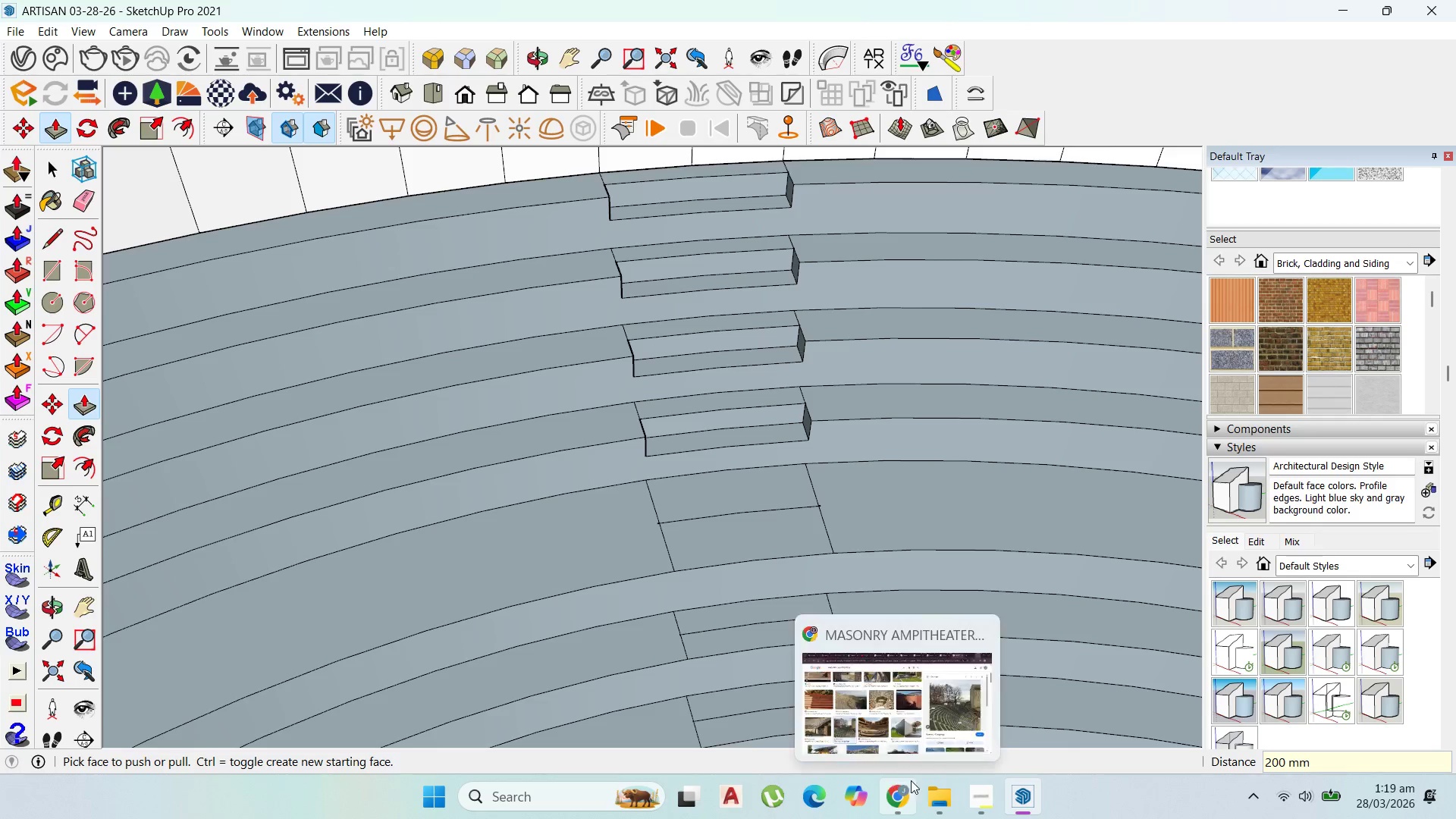 
type(200)
 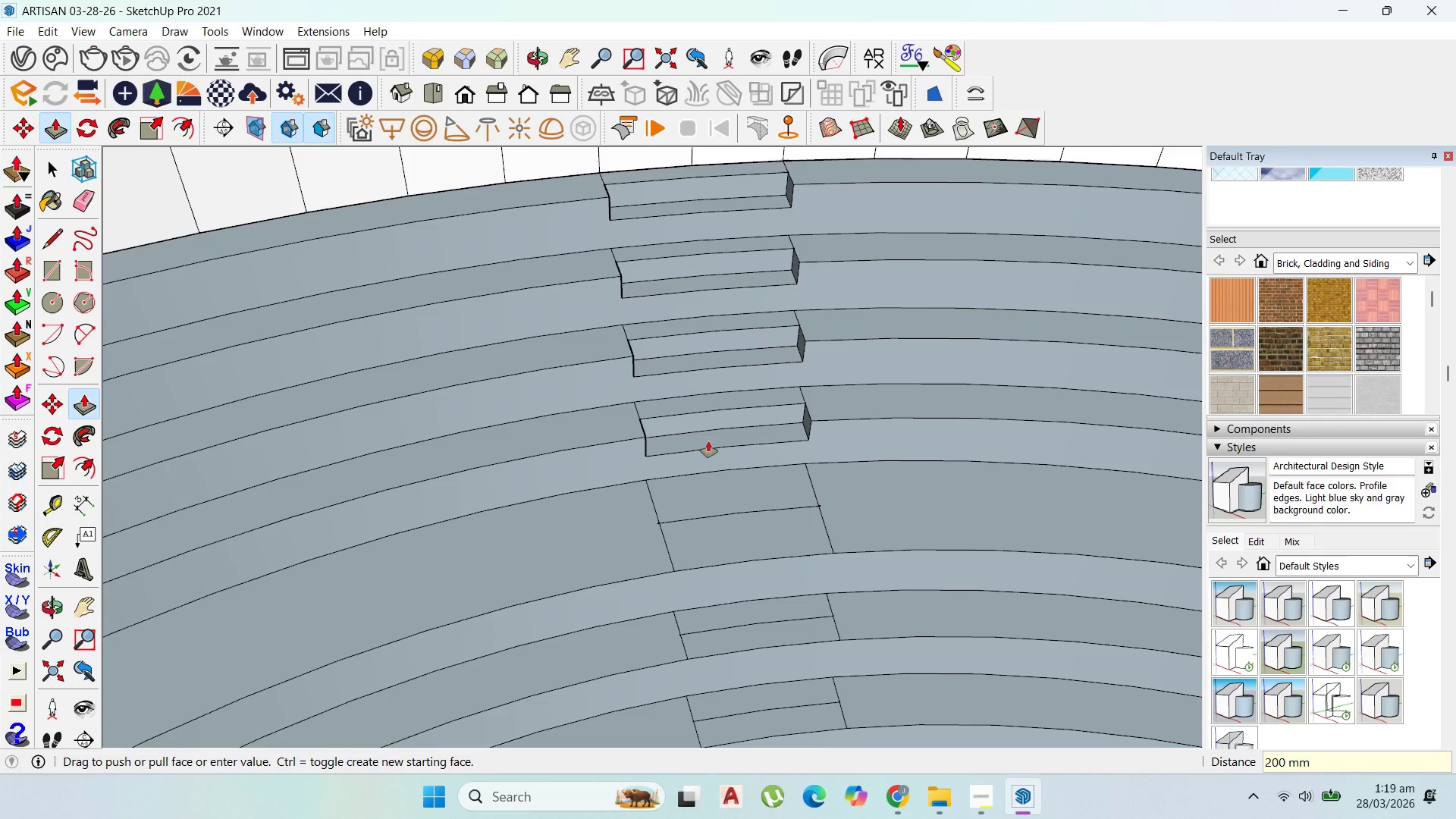 
key(Enter)
 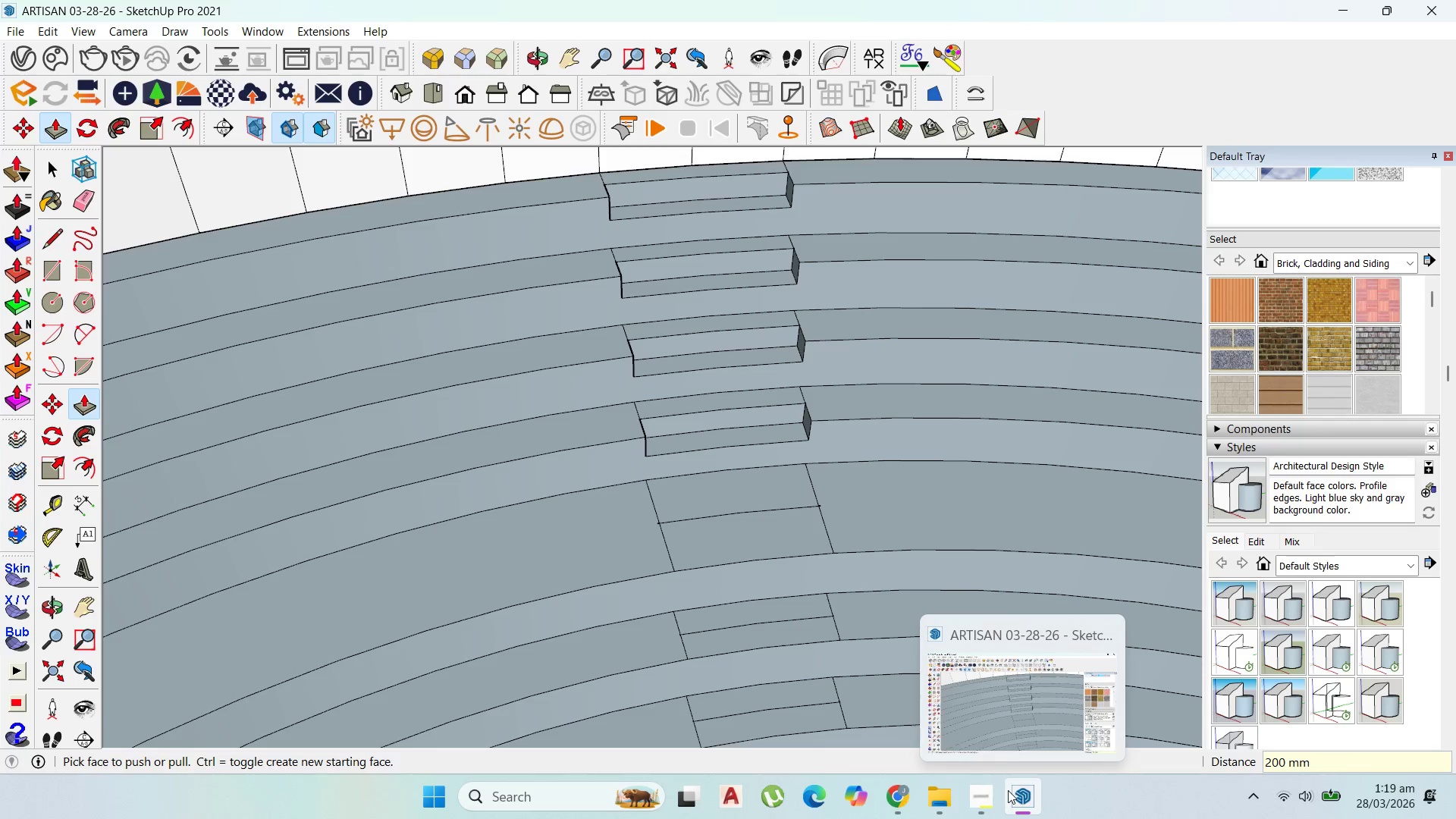 
left_click([991, 793])